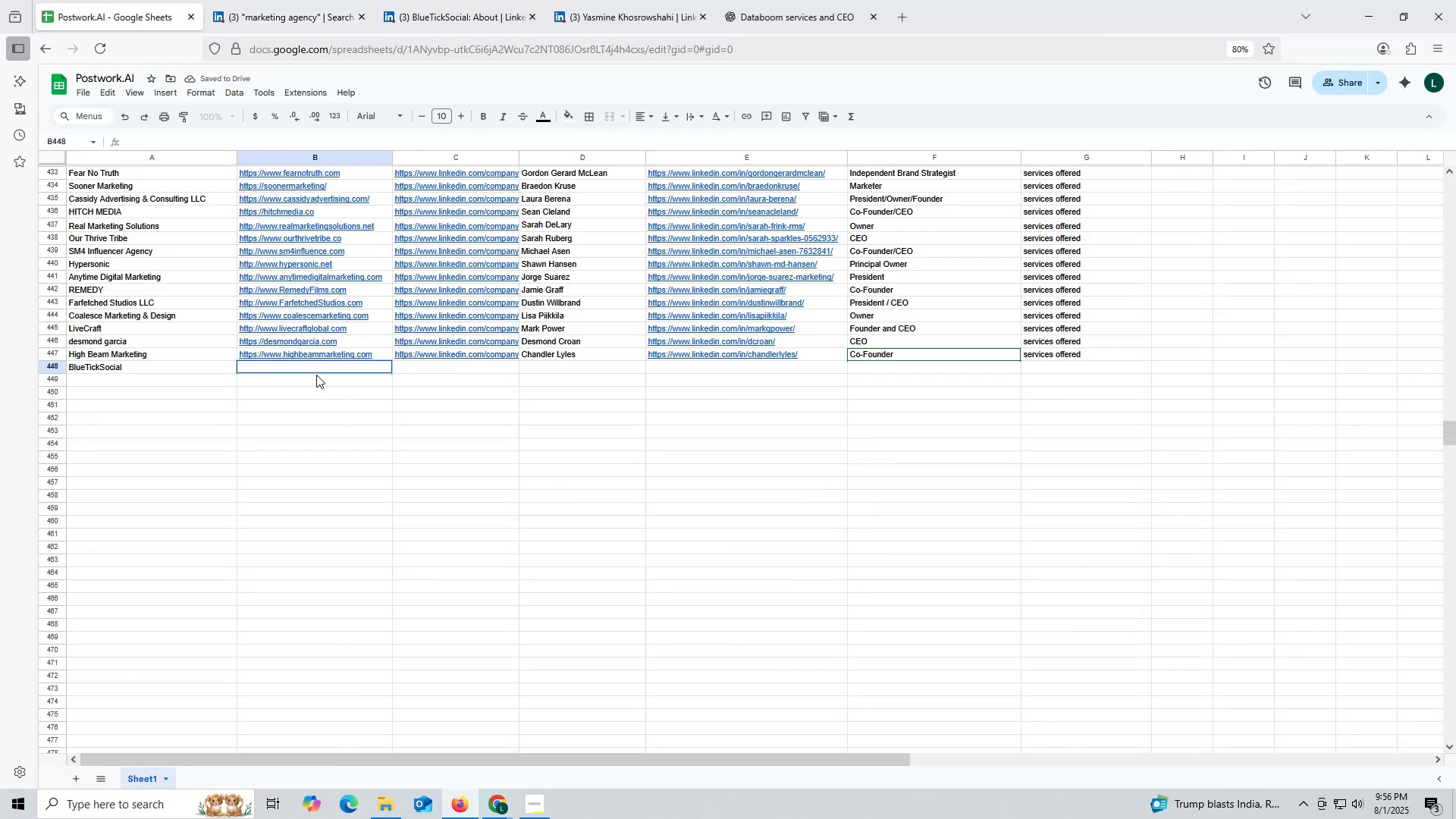 
key(Control+V)
 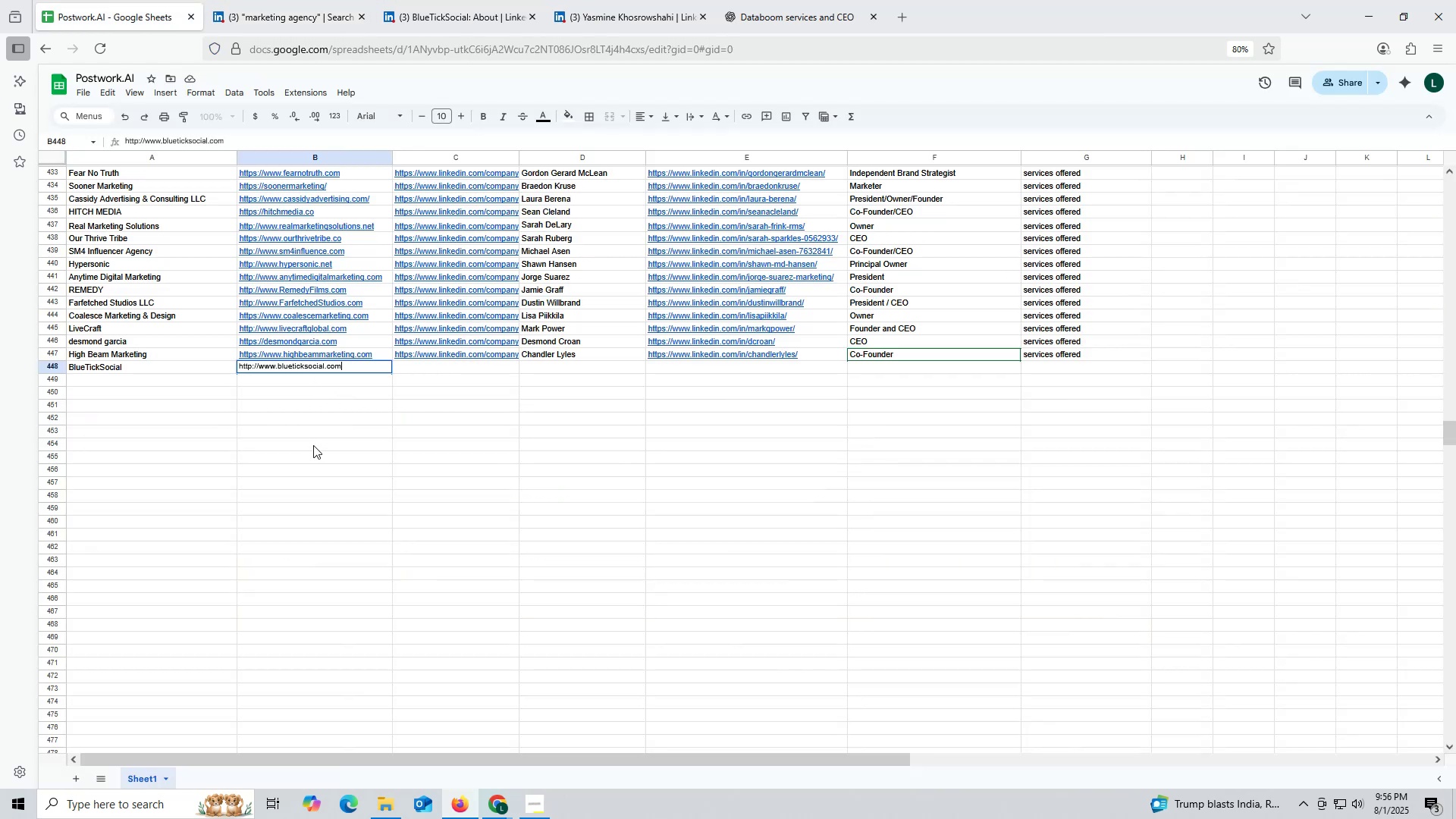 
triple_click([313, 445])
 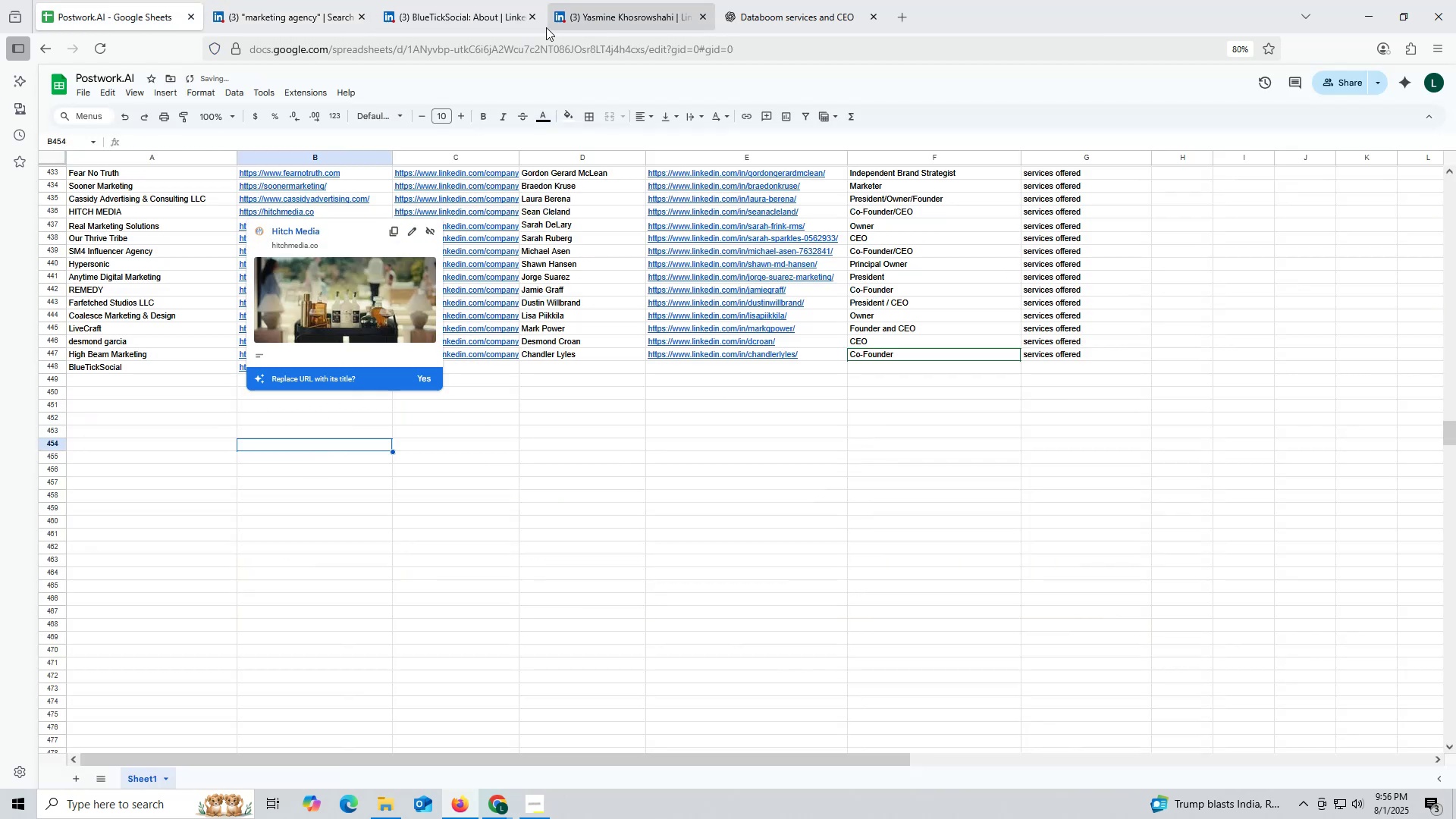 
left_click([459, 8])
 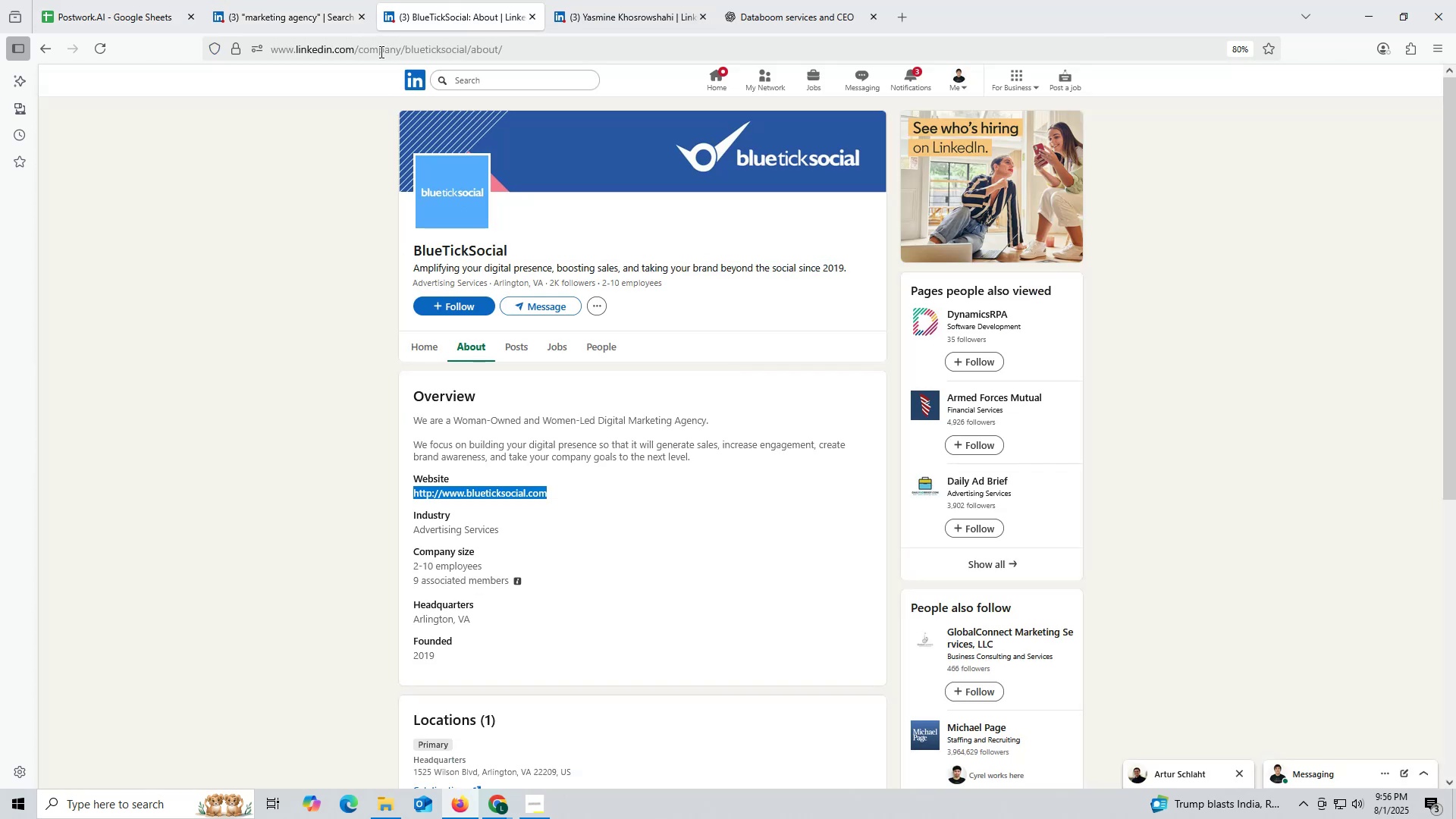 
double_click([380, 50])
 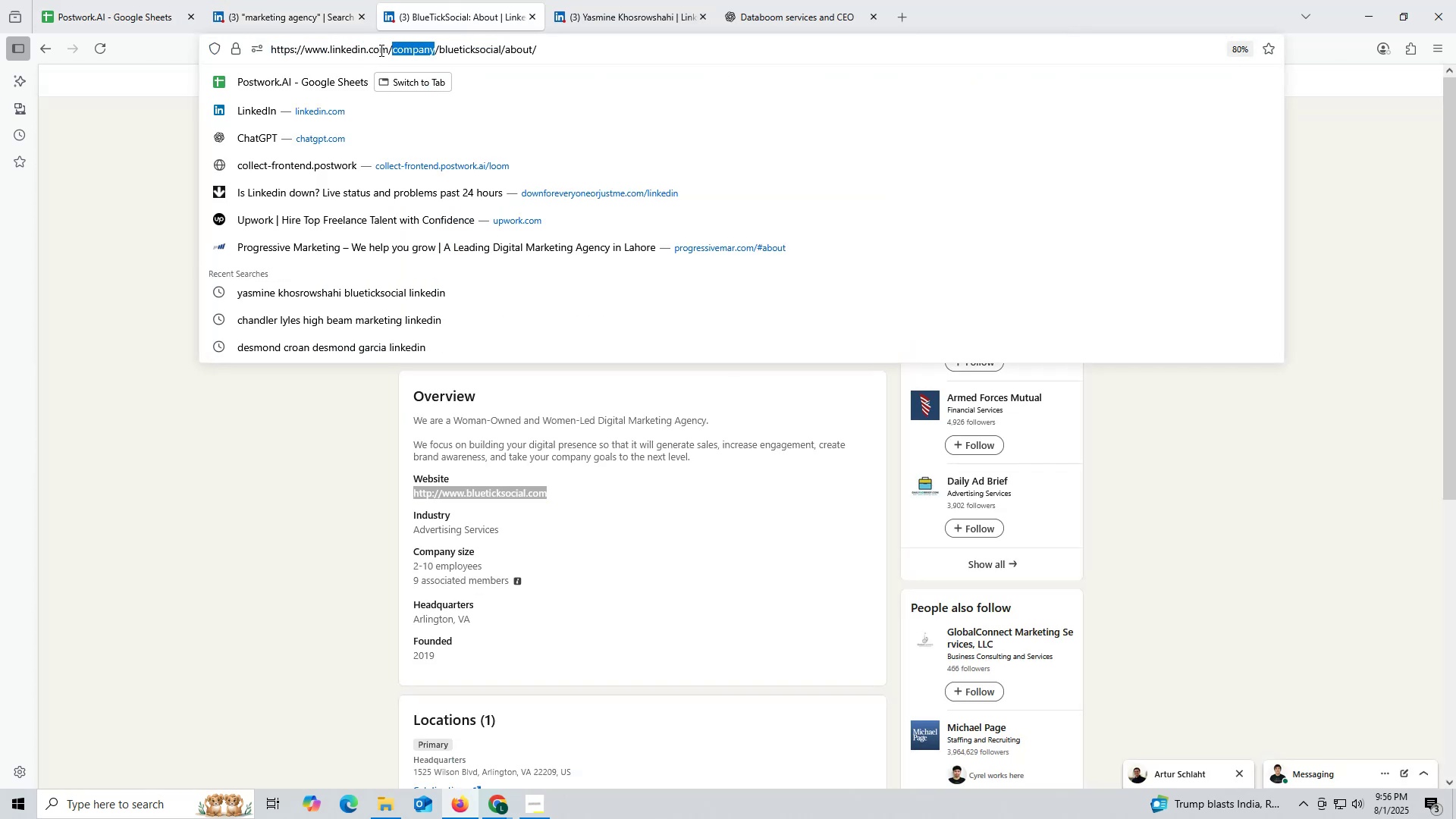 
triple_click([380, 50])
 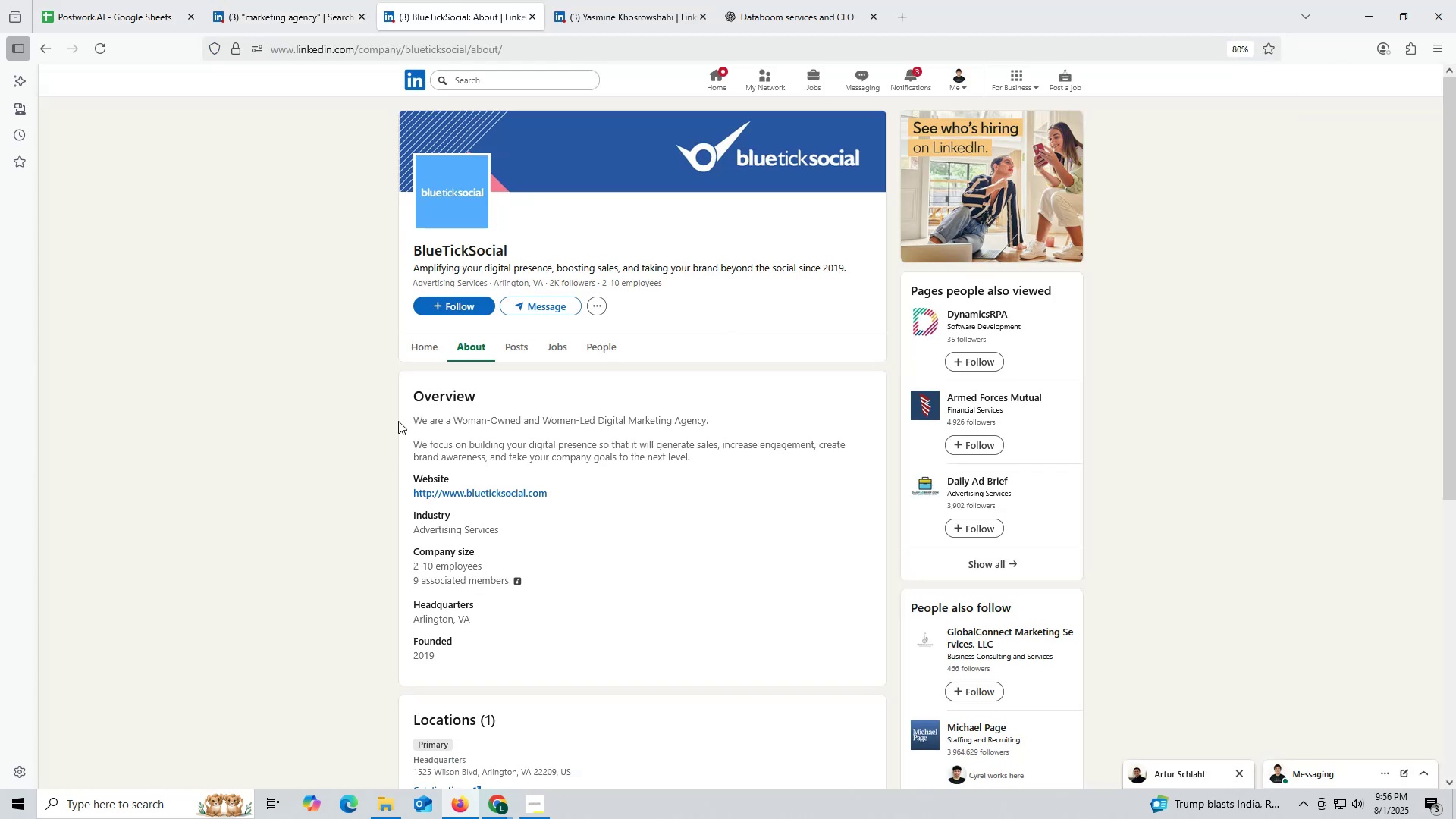 
left_click([422, 349])
 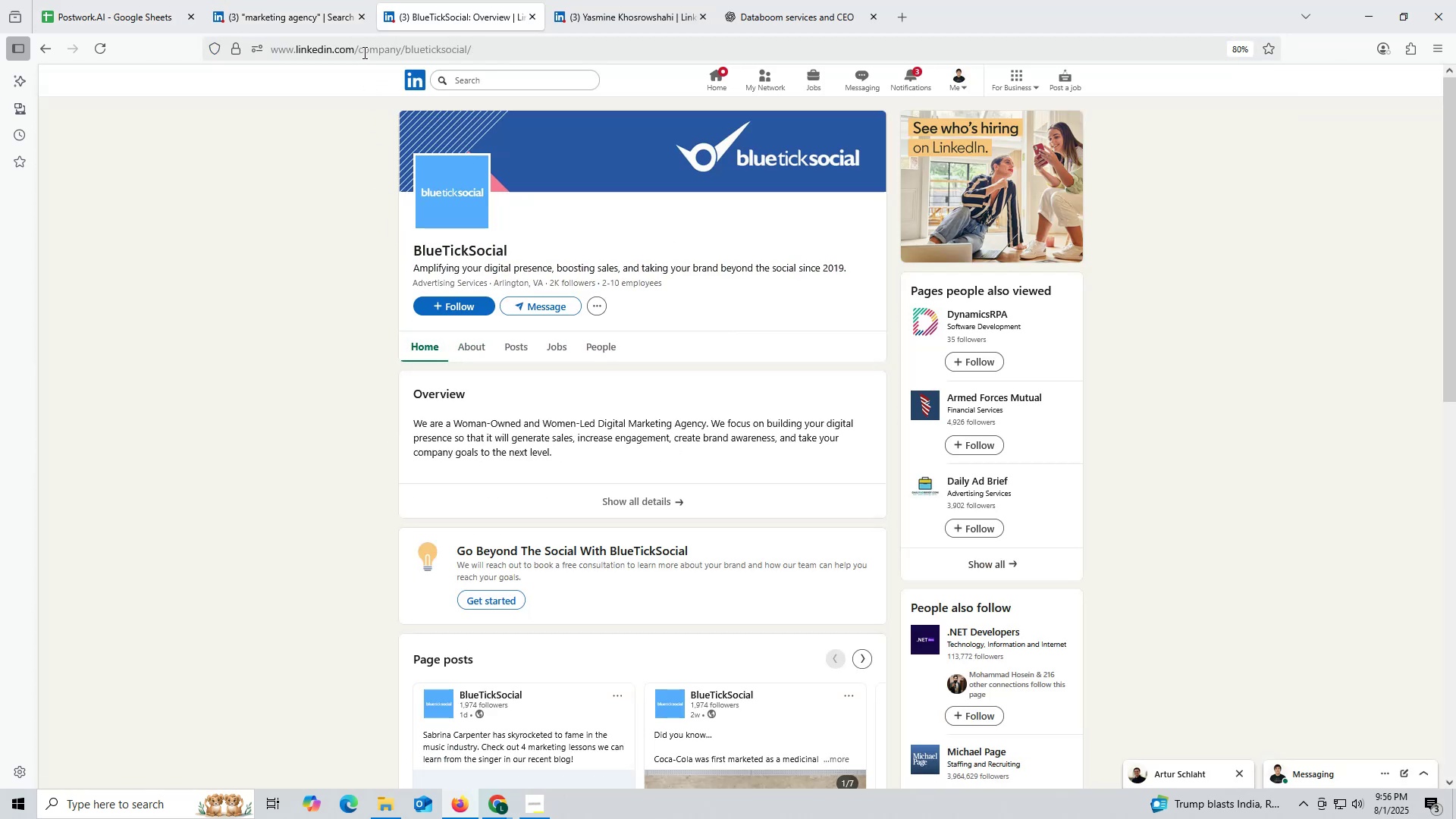 
double_click([363, 52])
 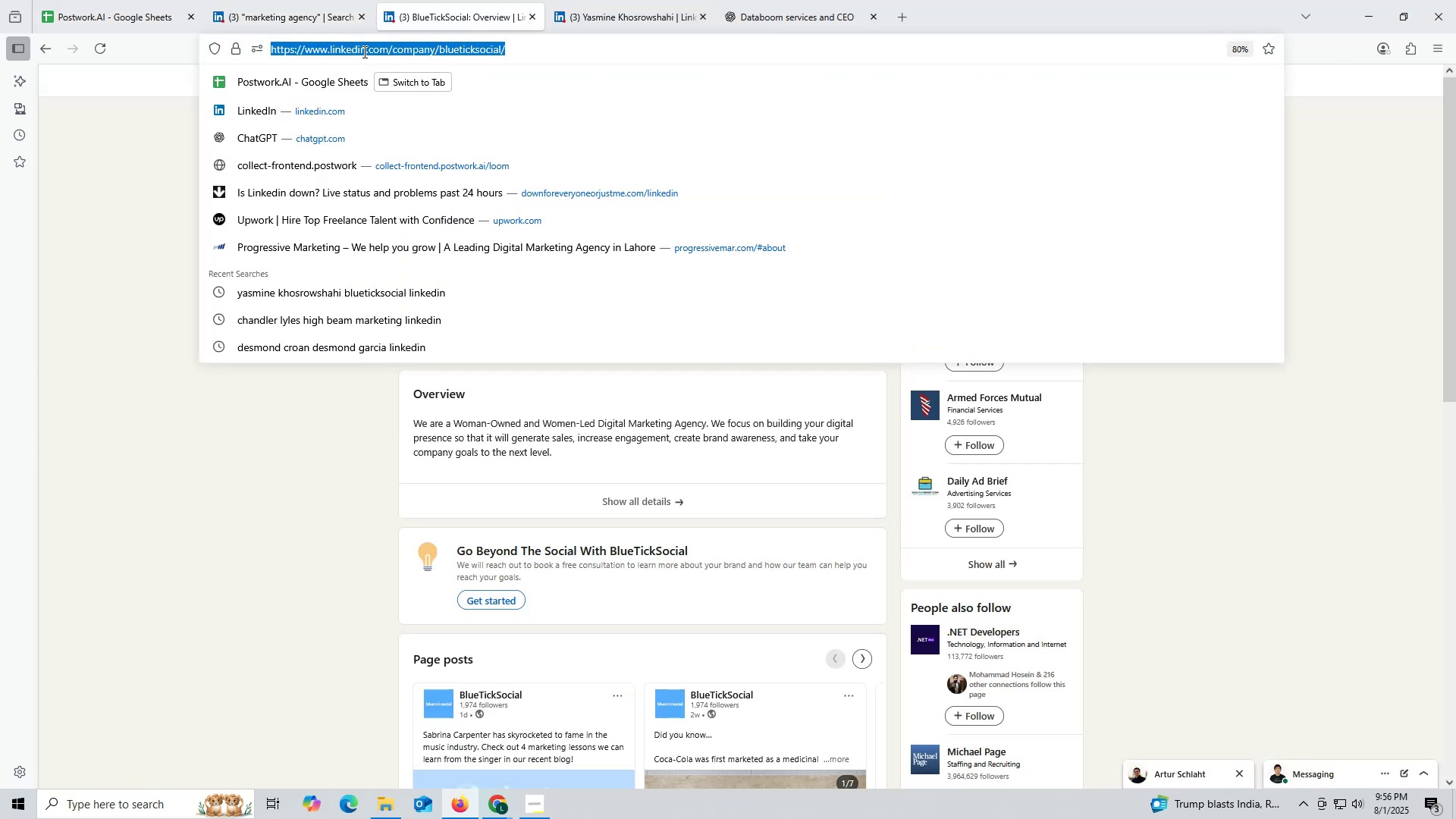 
triple_click([363, 52])
 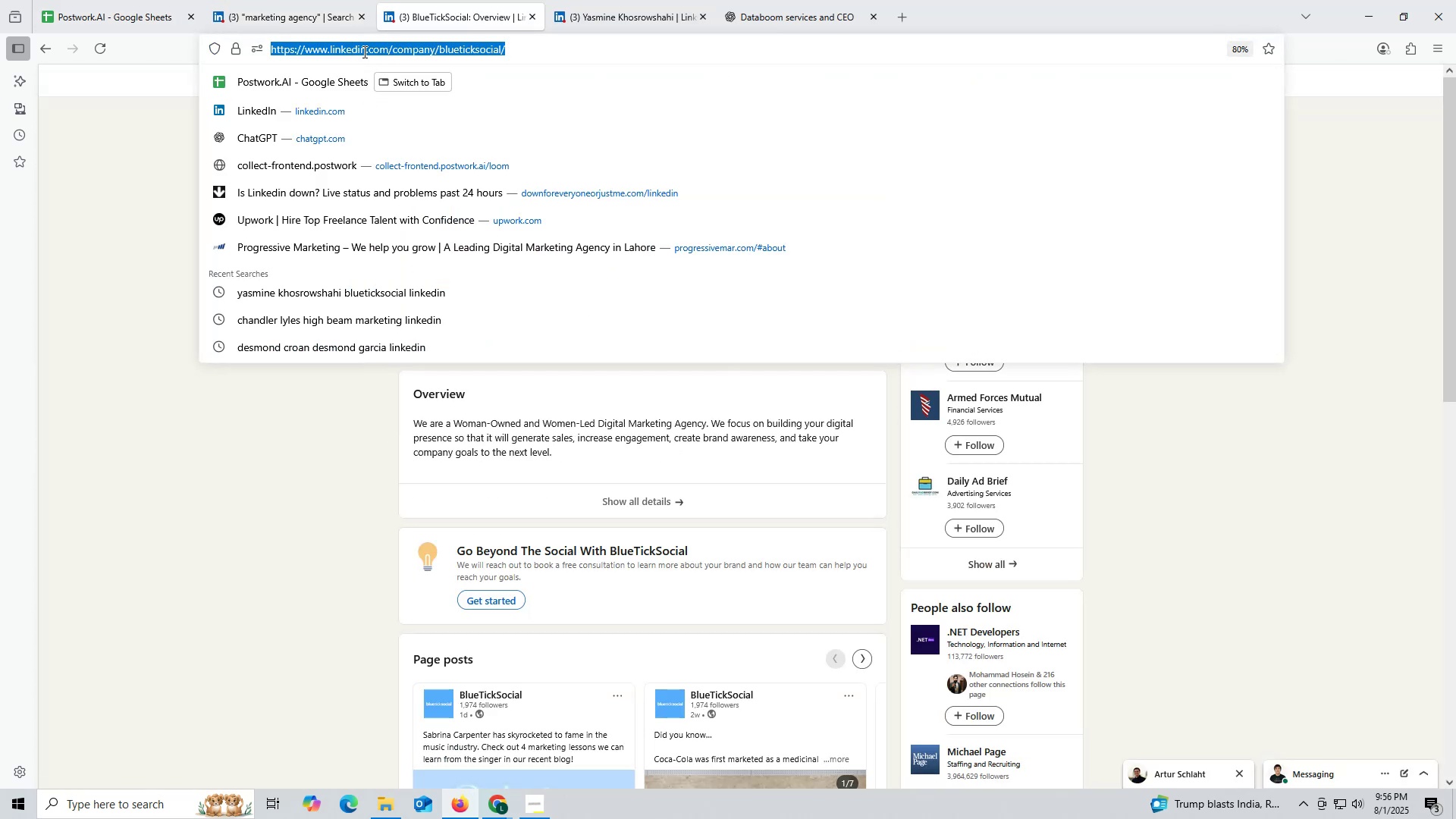 
key(Control+ControlLeft)
 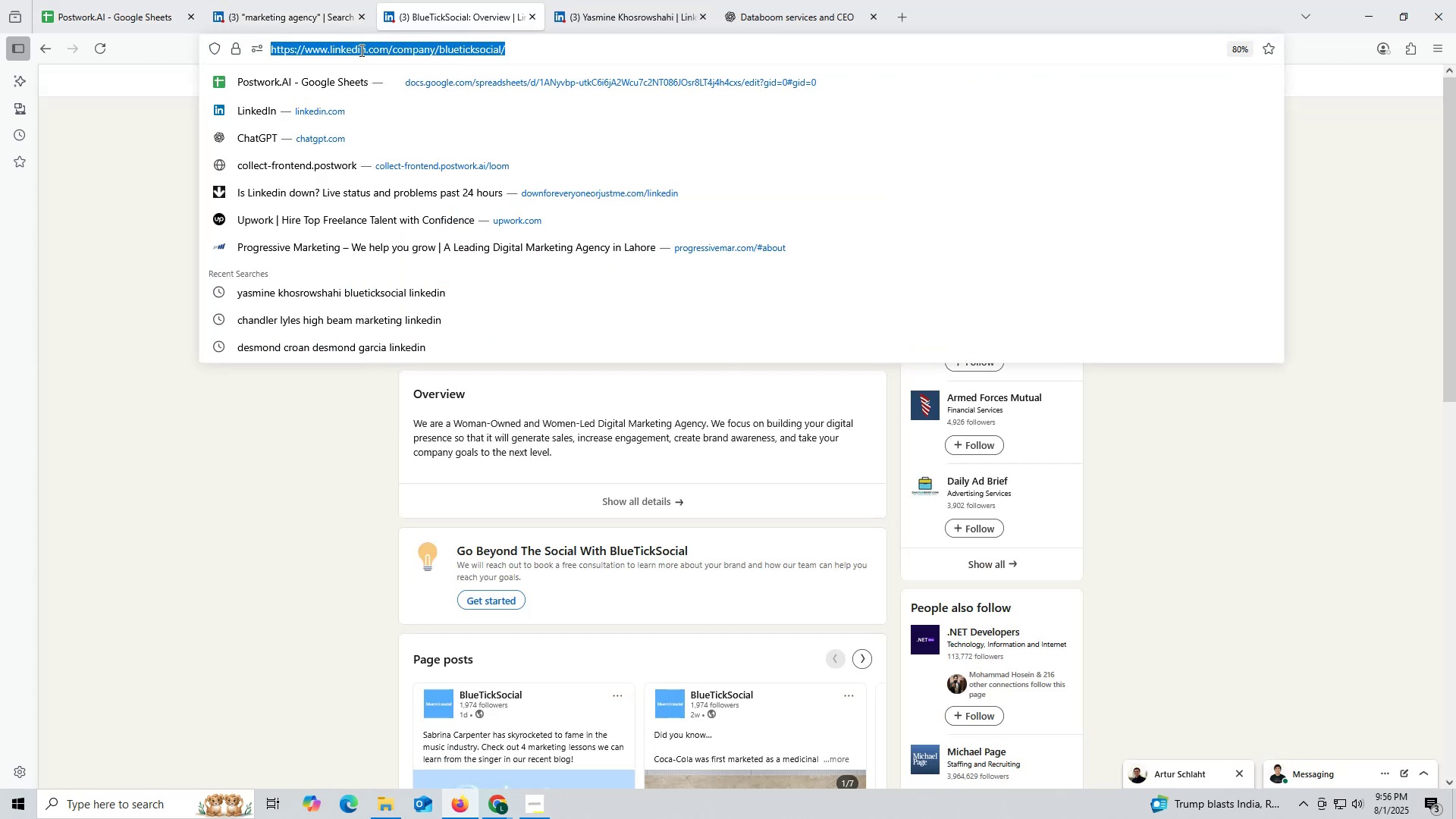 
key(Control+C)
 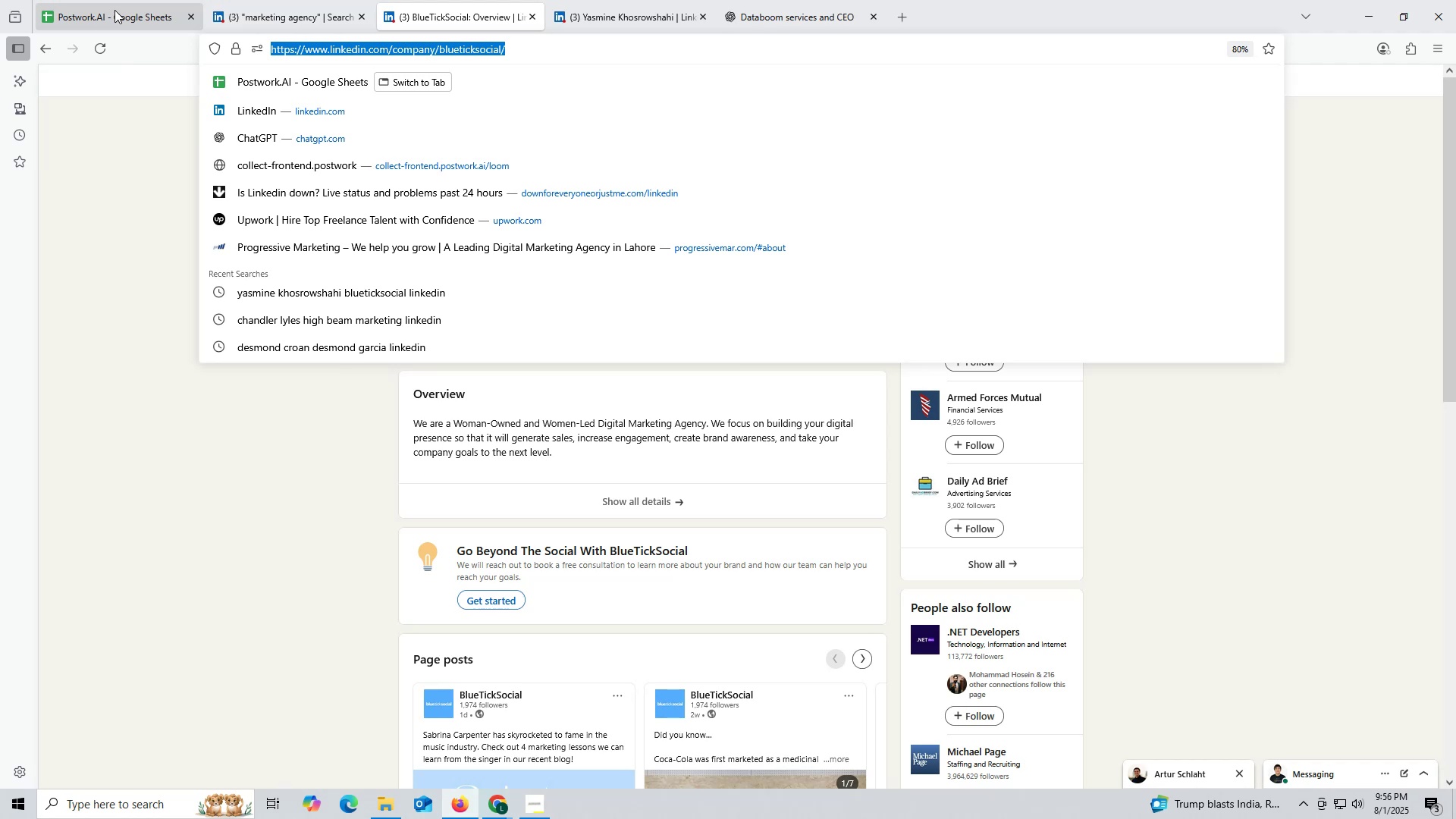 
left_click([115, 10])
 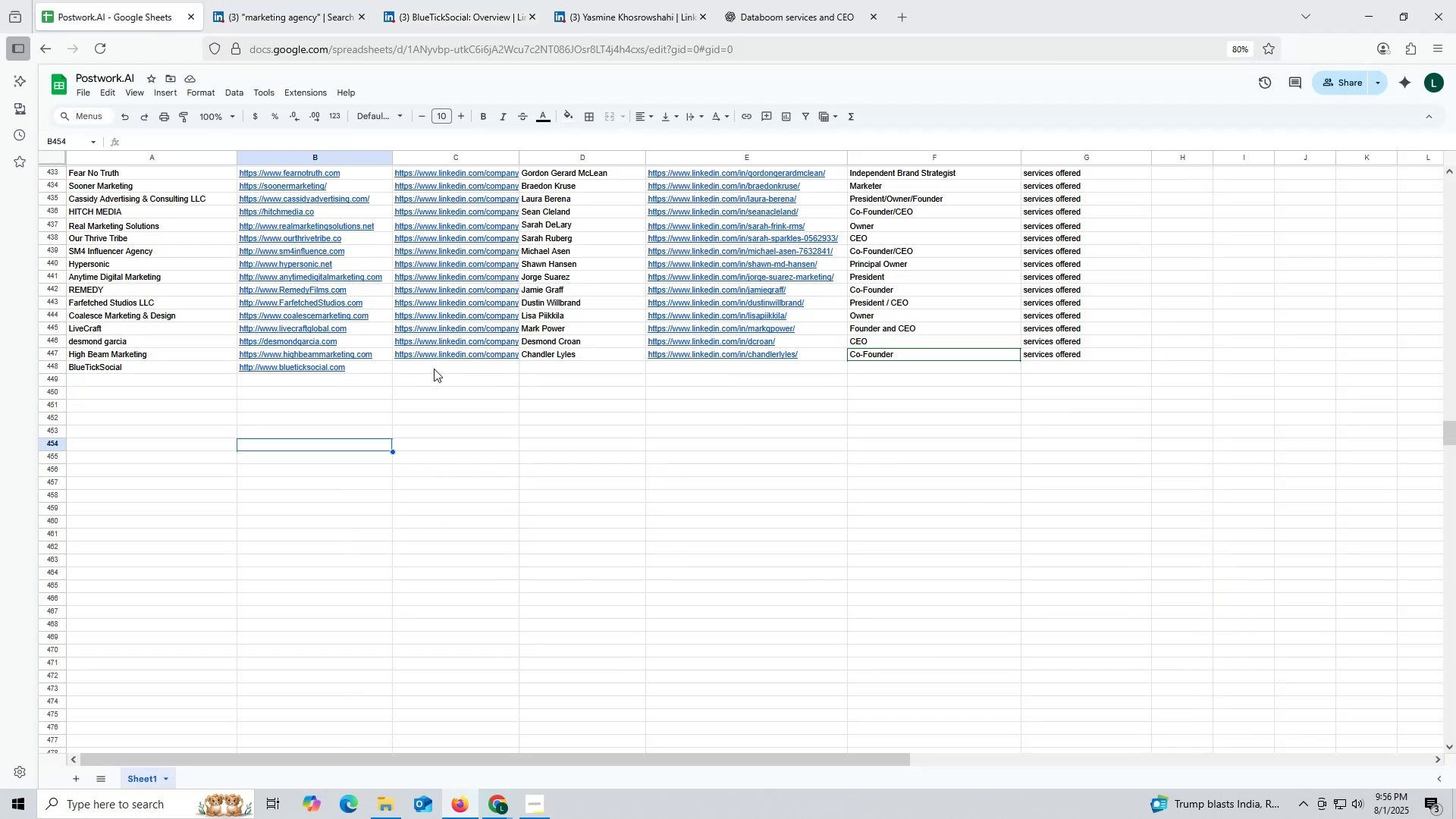 
double_click([434, 369])
 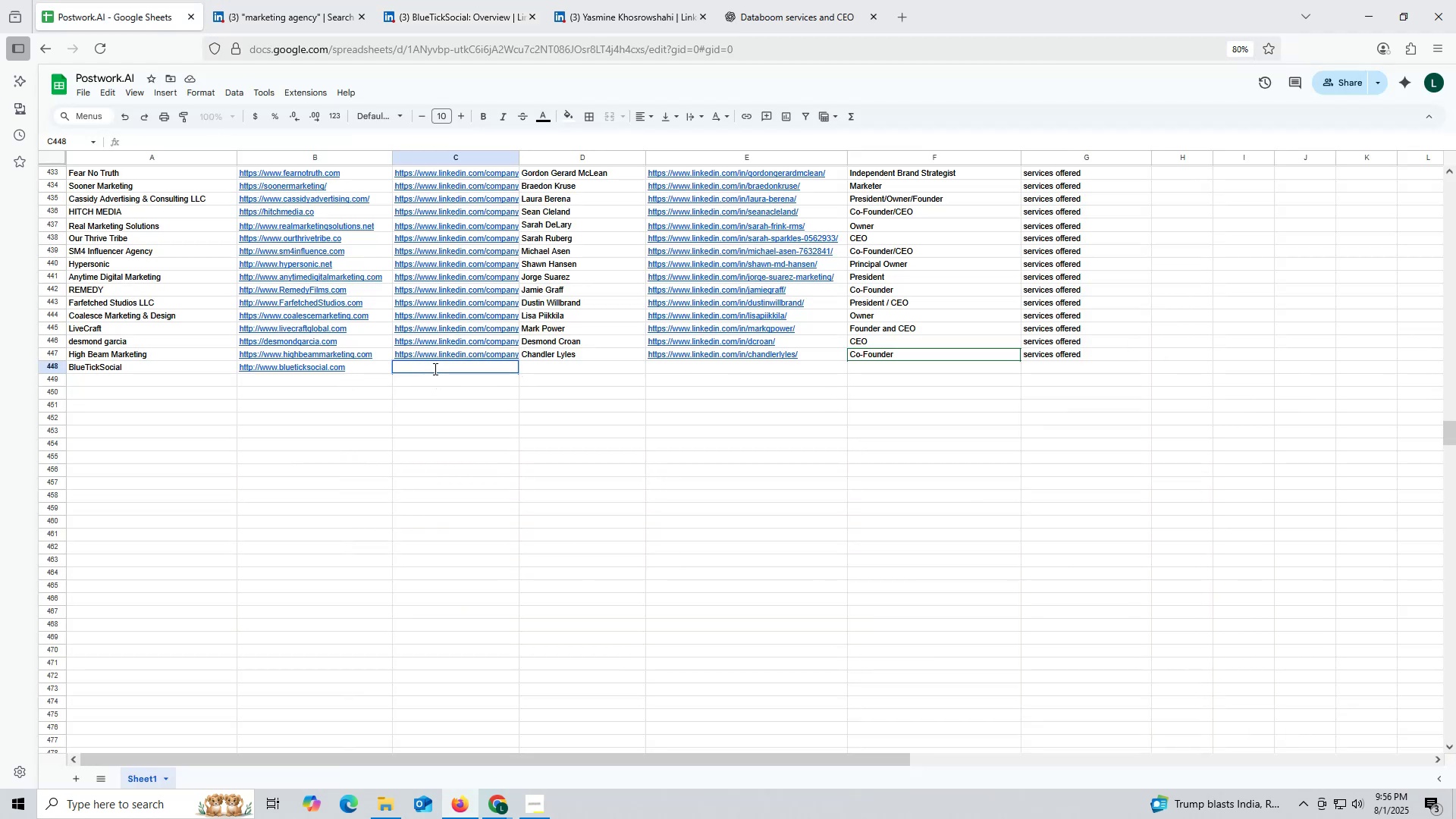 
triple_click([434, 369])
 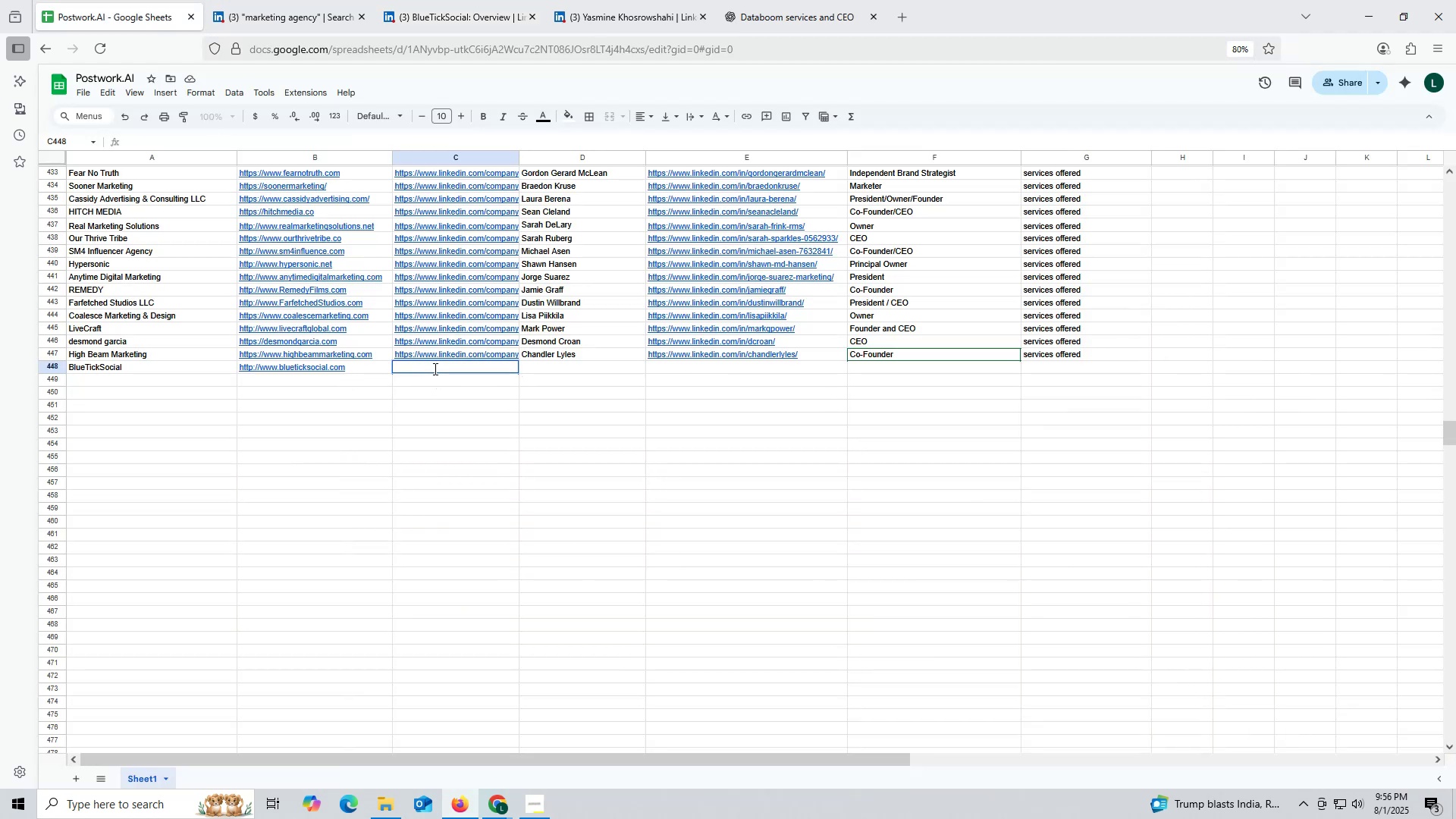 
key(Control+ControlLeft)
 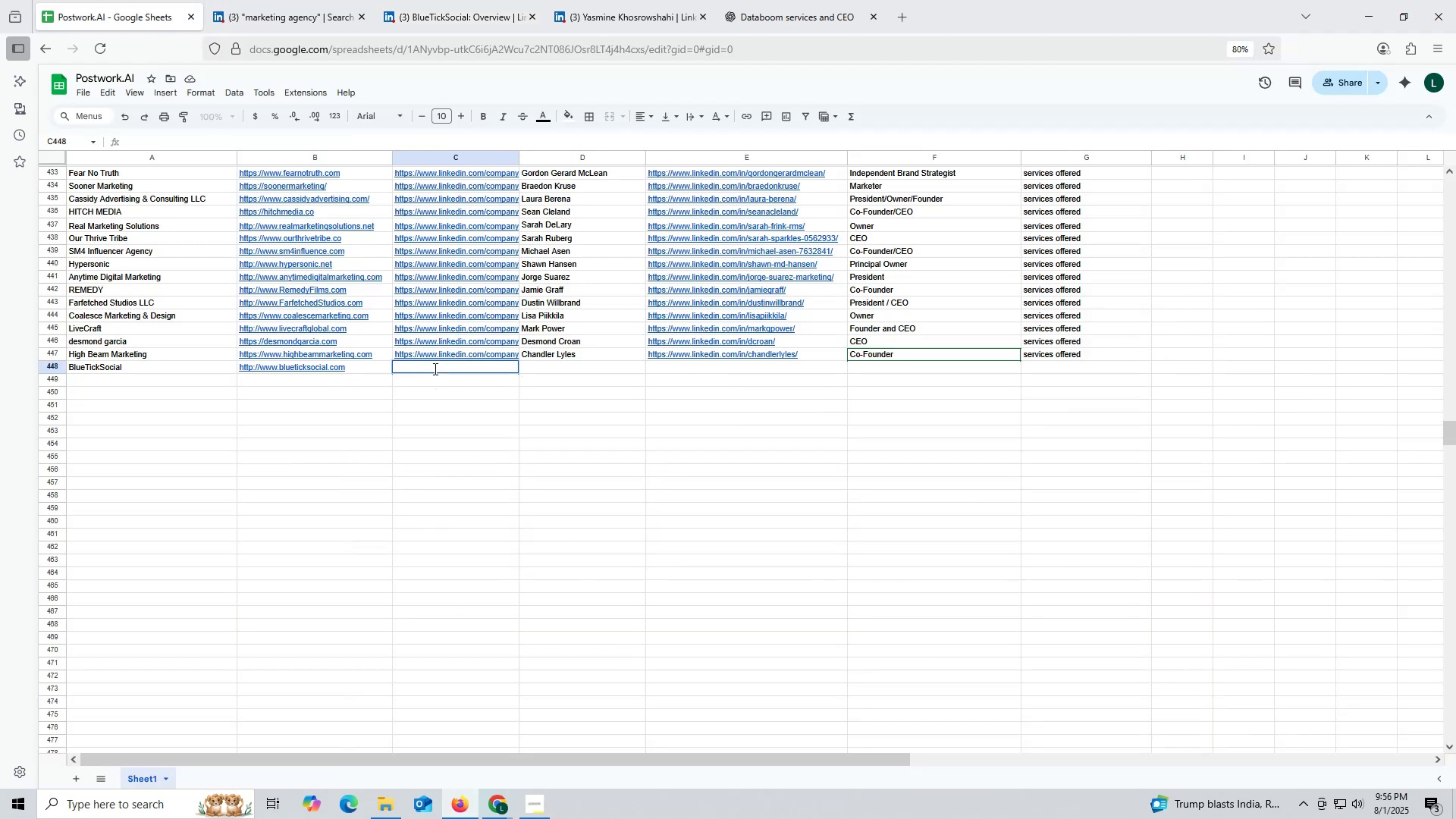 
key(Control+V)
 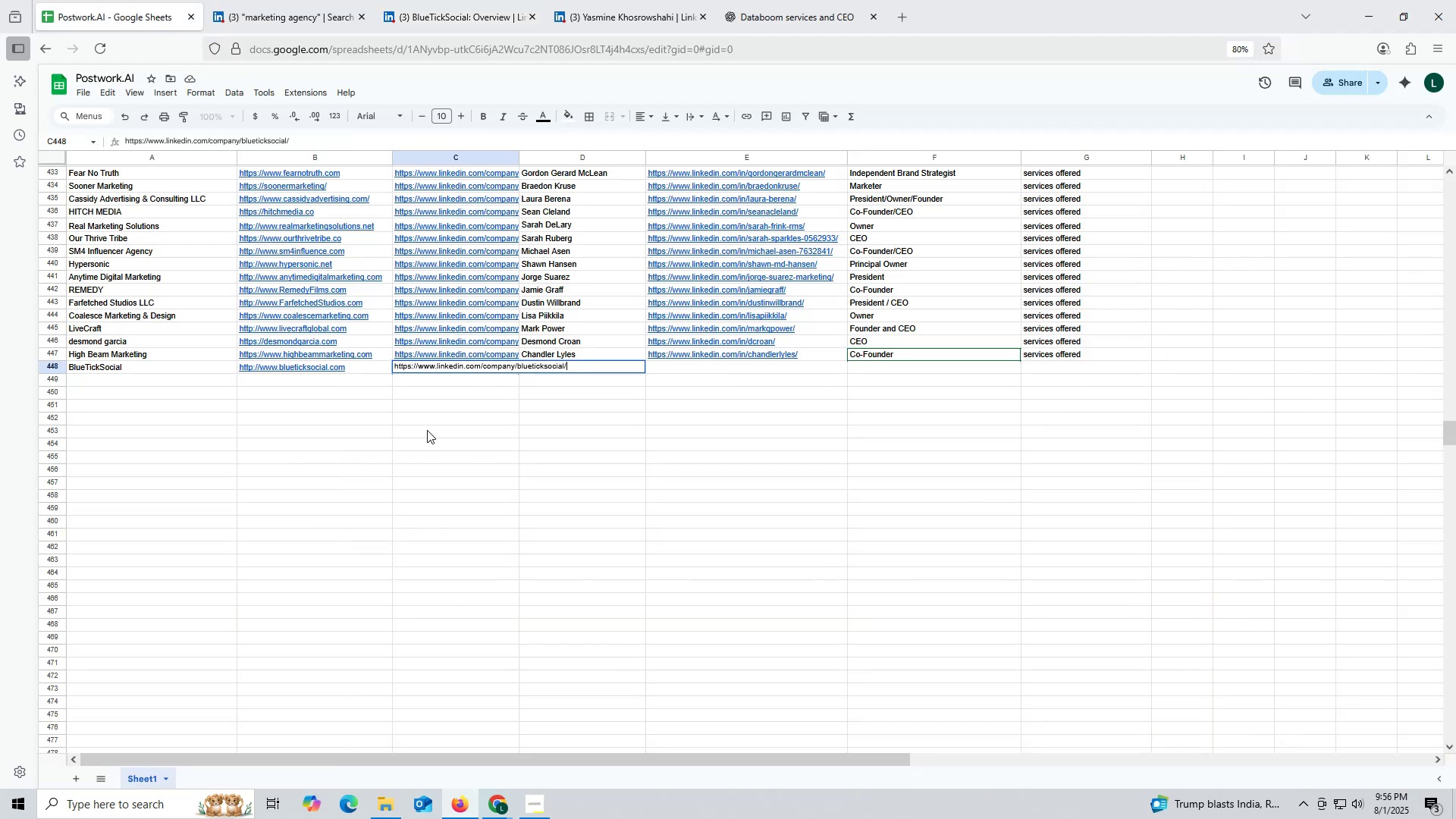 
triple_click([427, 430])
 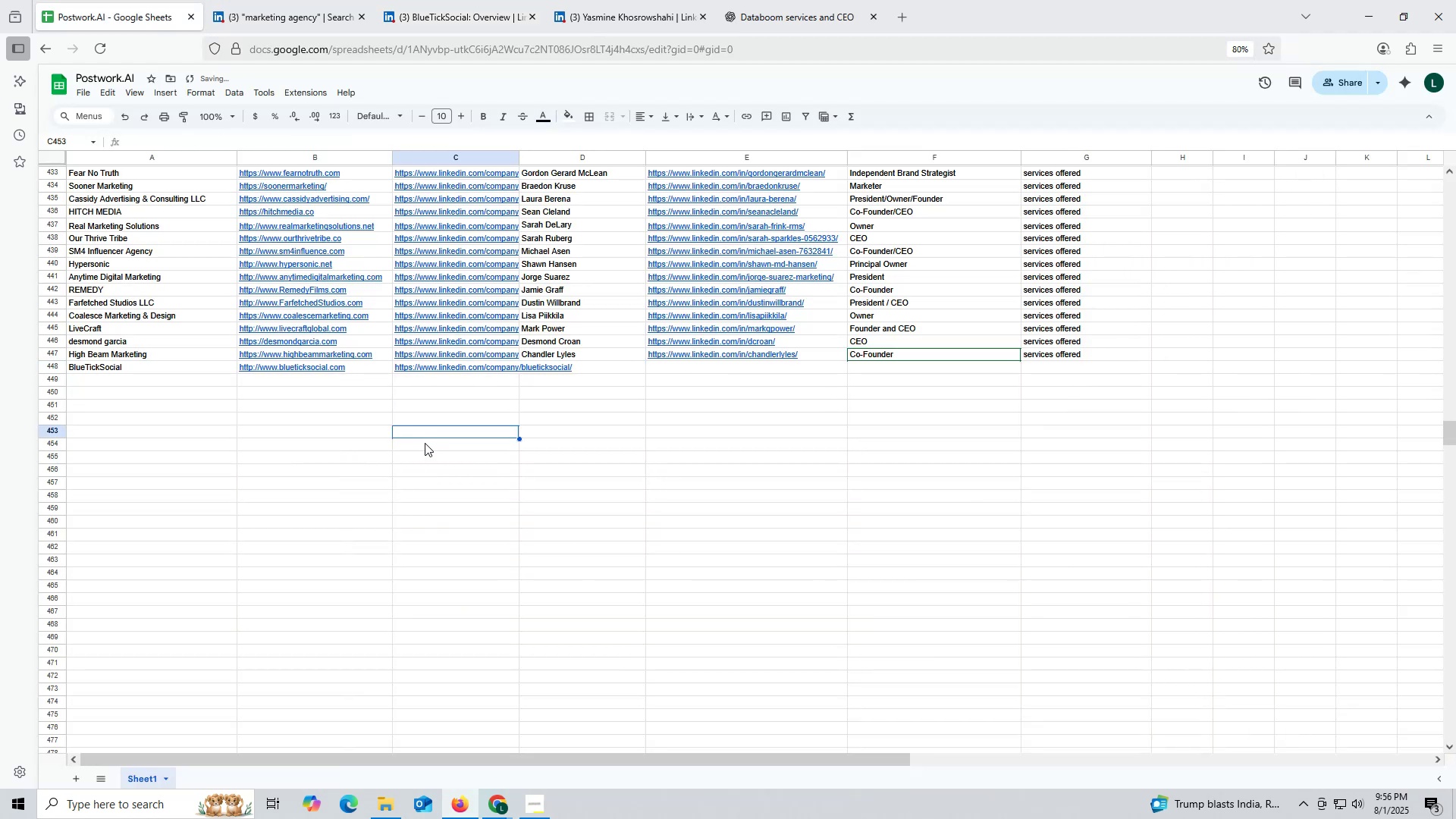 
mouse_move([538, 20])
 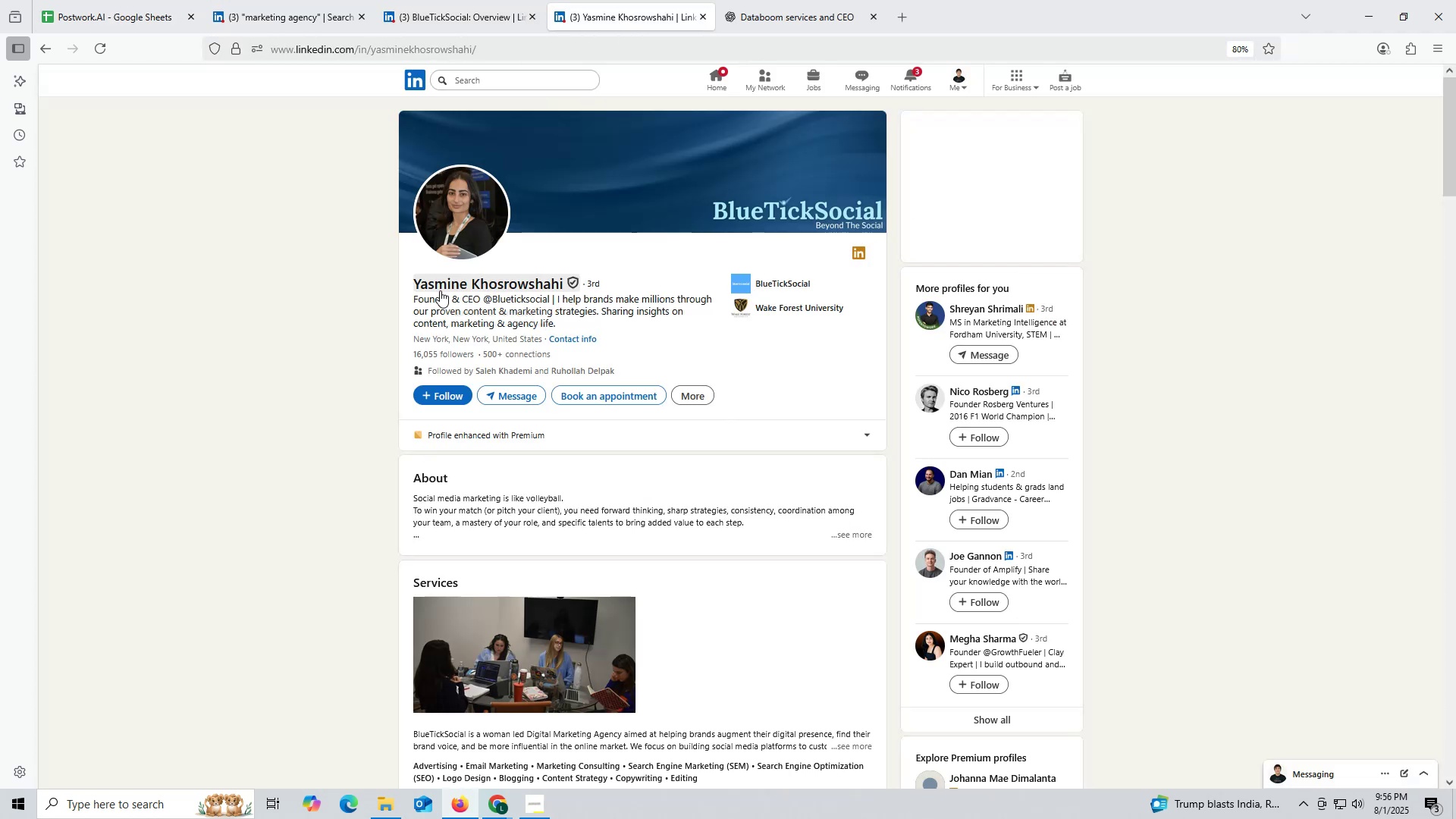 
left_click_drag(start_coordinate=[400, 280], to_coordinate=[560, 278])
 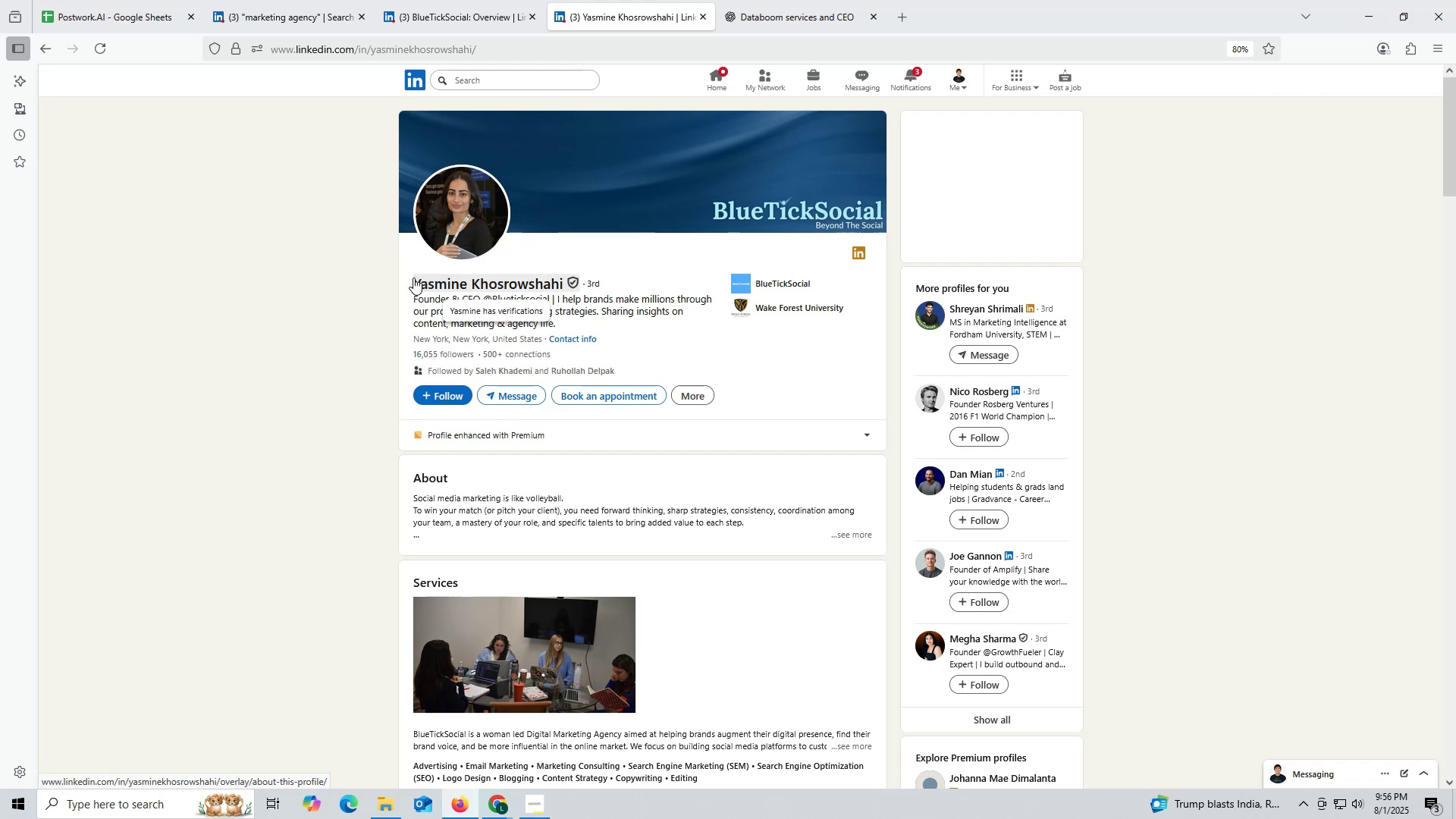 
left_click_drag(start_coordinate=[406, 279], to_coordinate=[563, 290])
 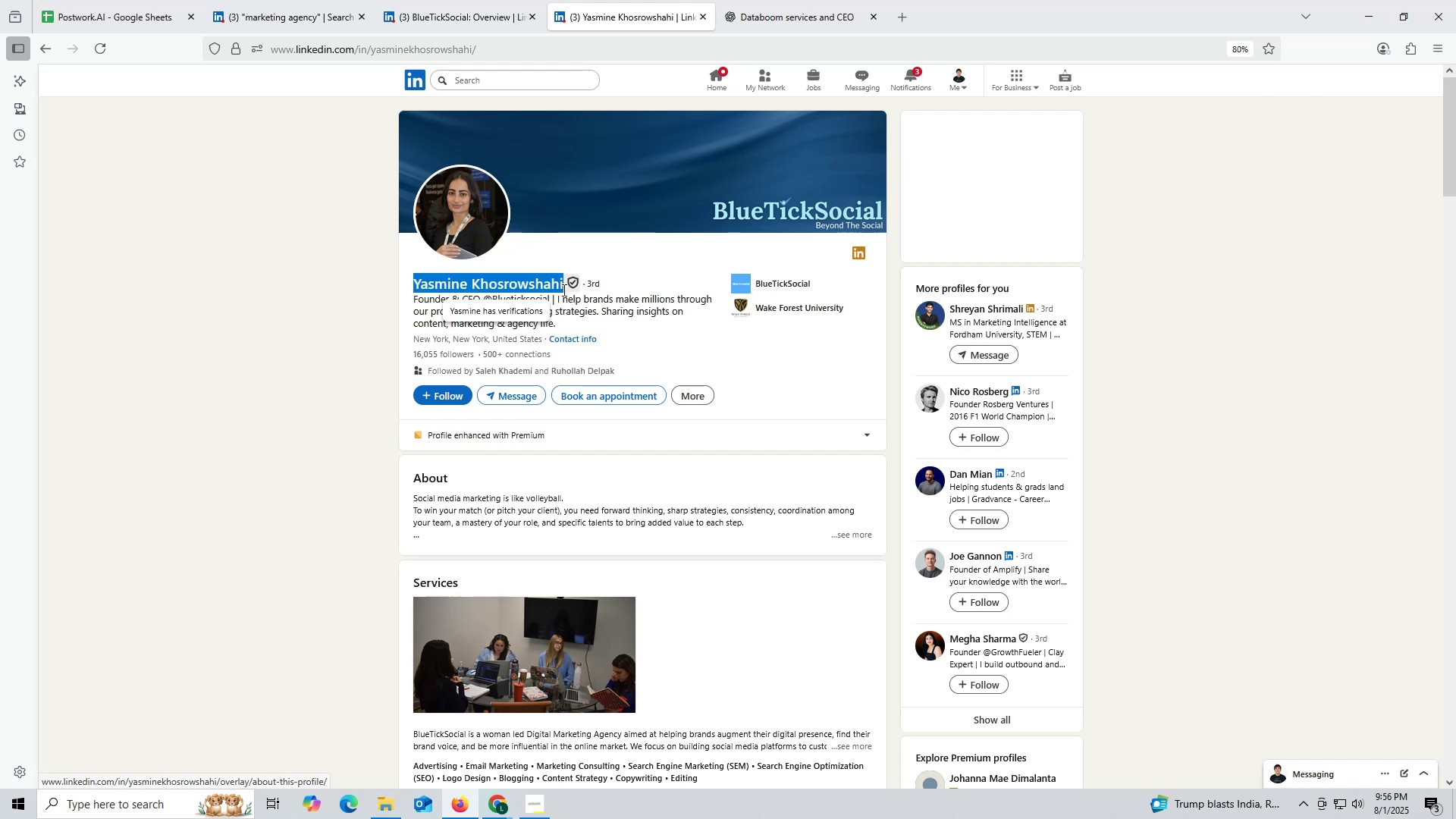 
key(Control+ControlLeft)
 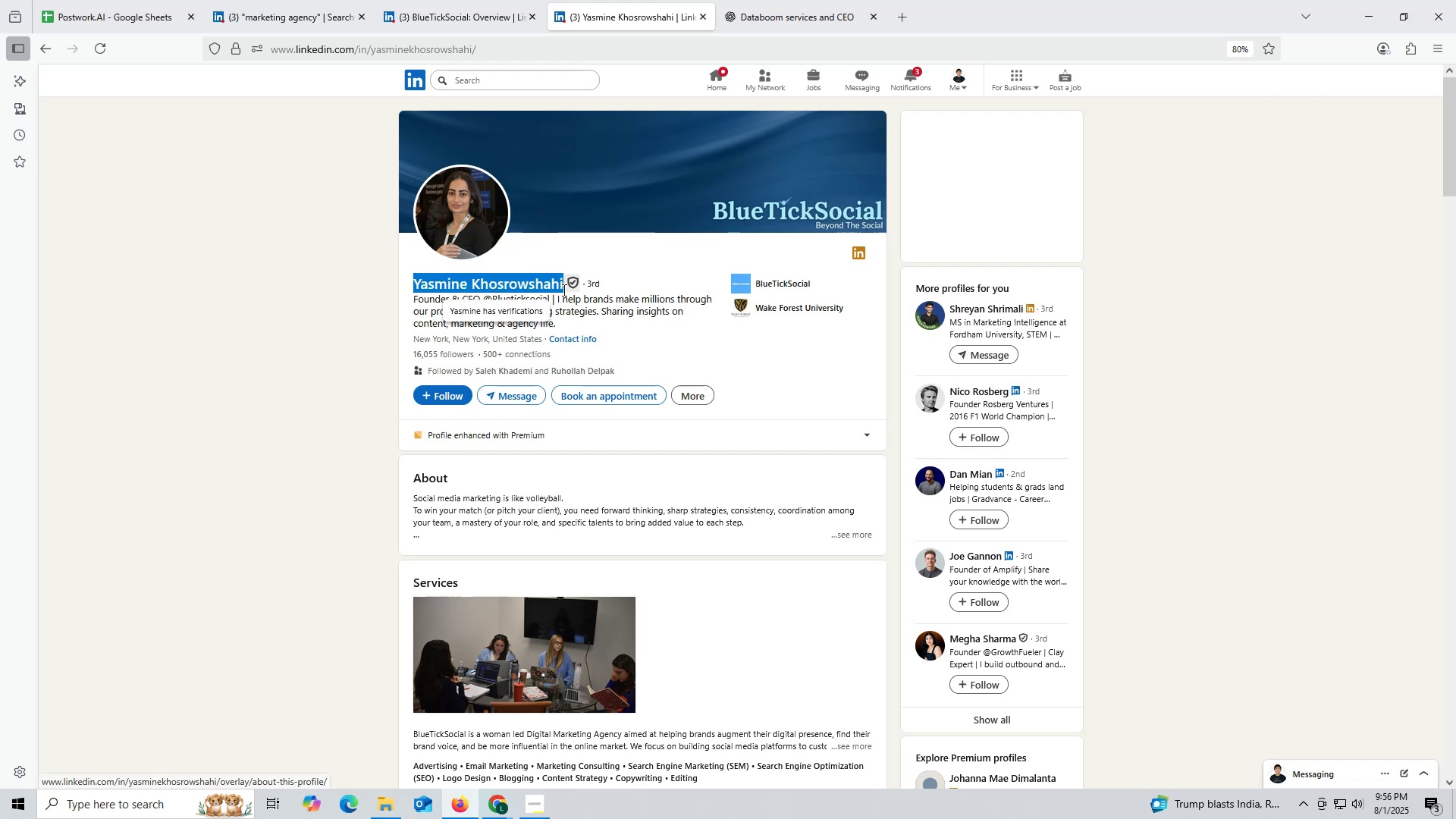 
key(Control+C)
 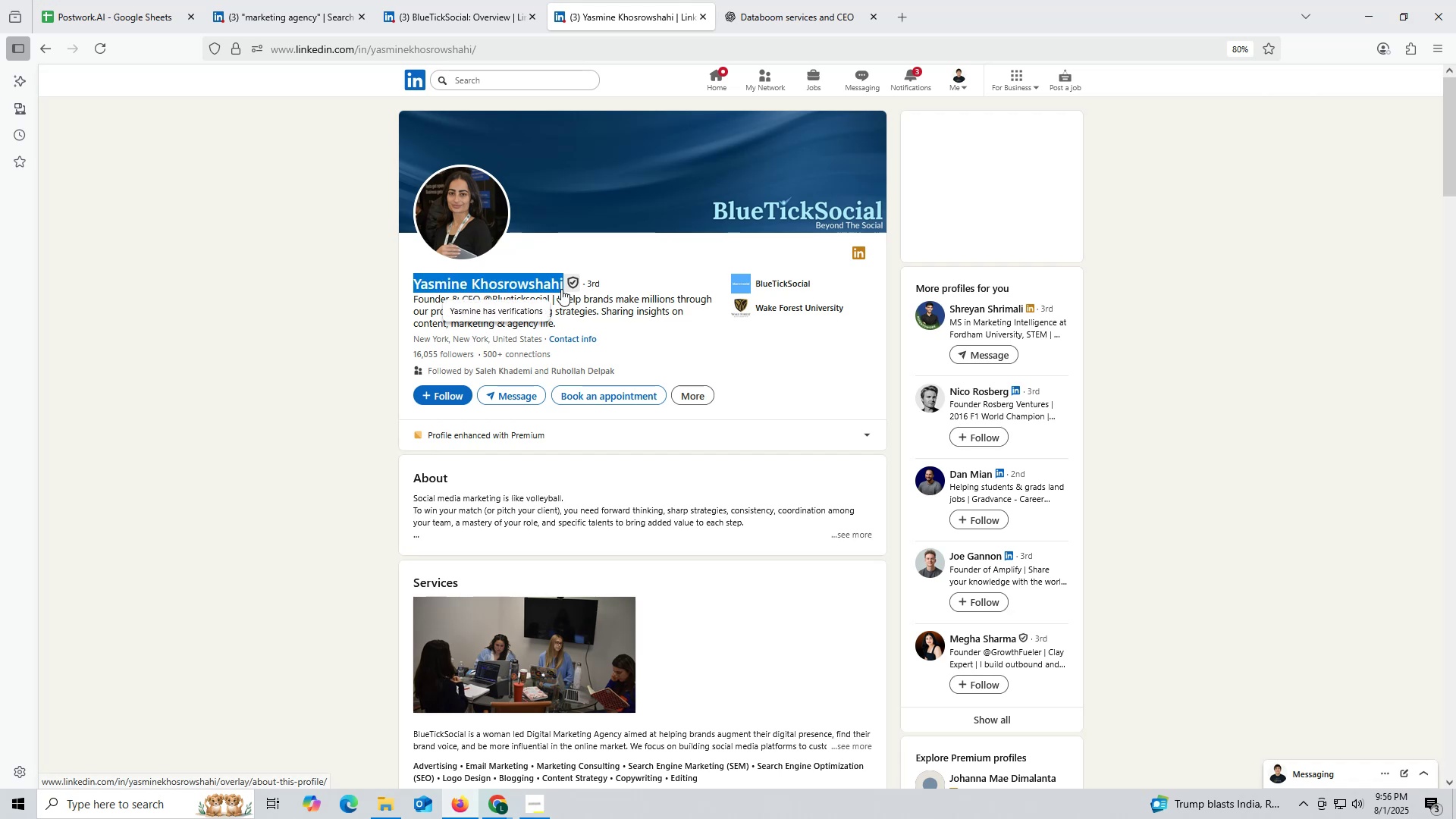 
key(Control+ControlLeft)
 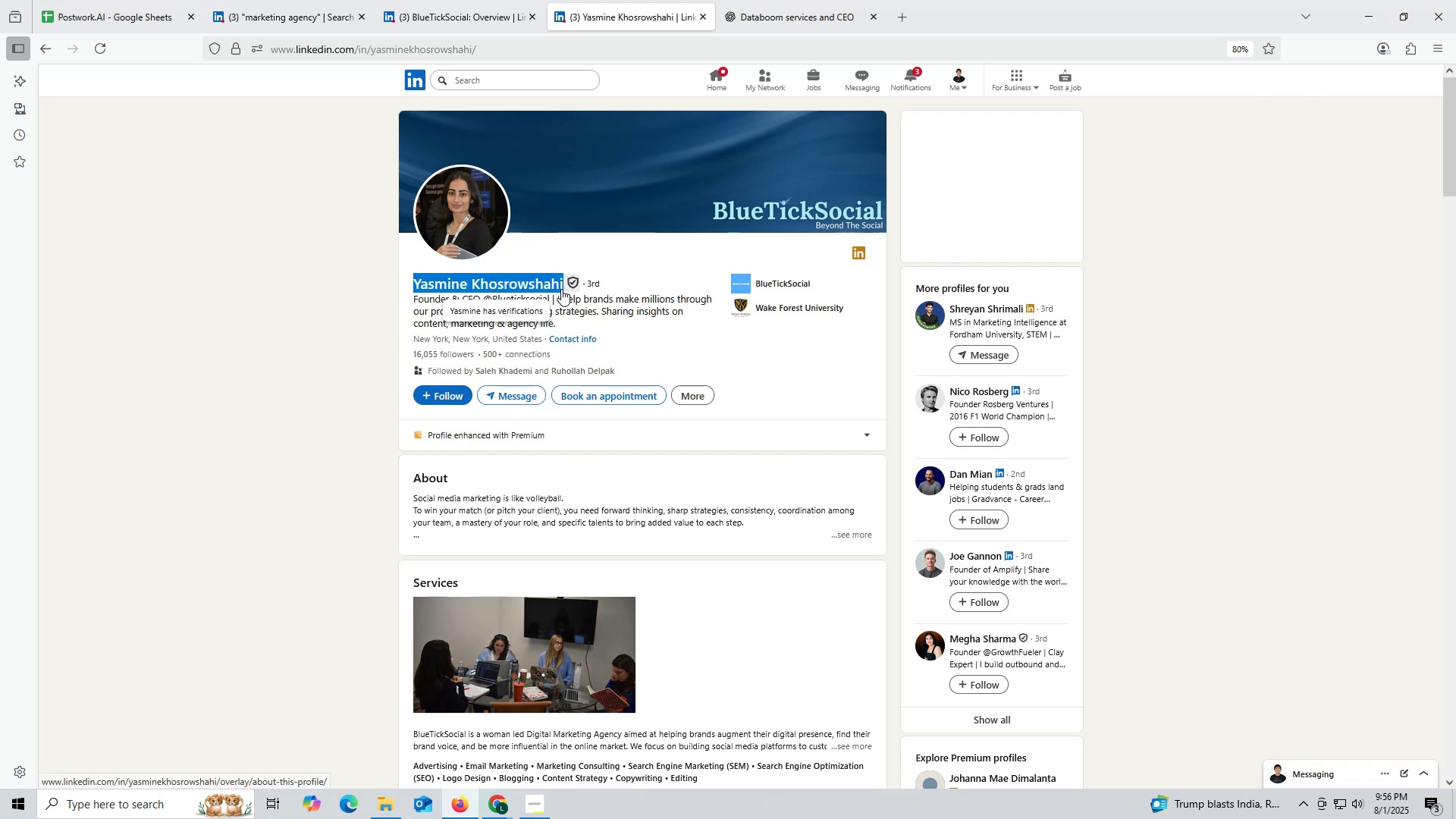 
key(Control+C)
 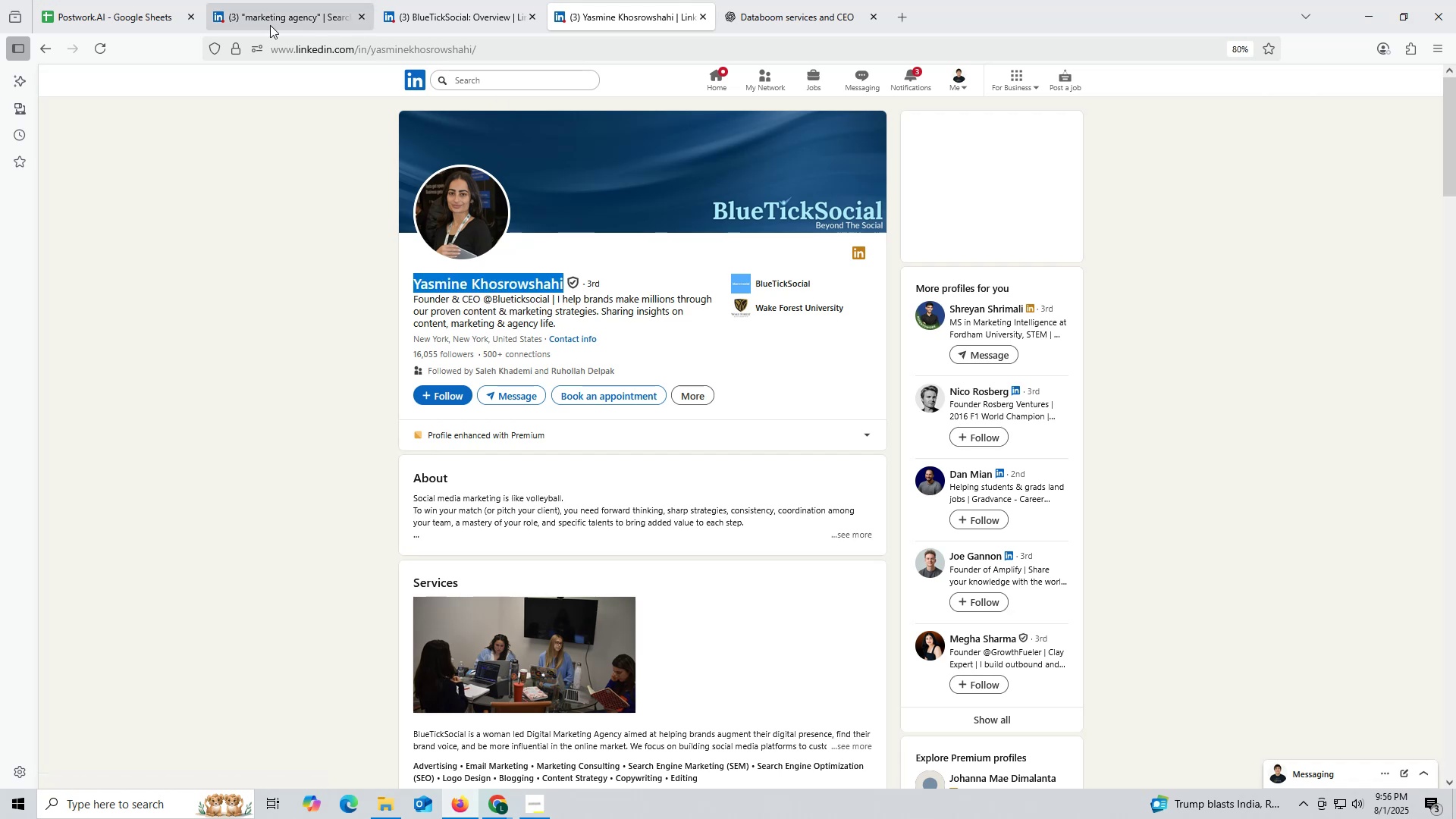 
left_click([110, 3])
 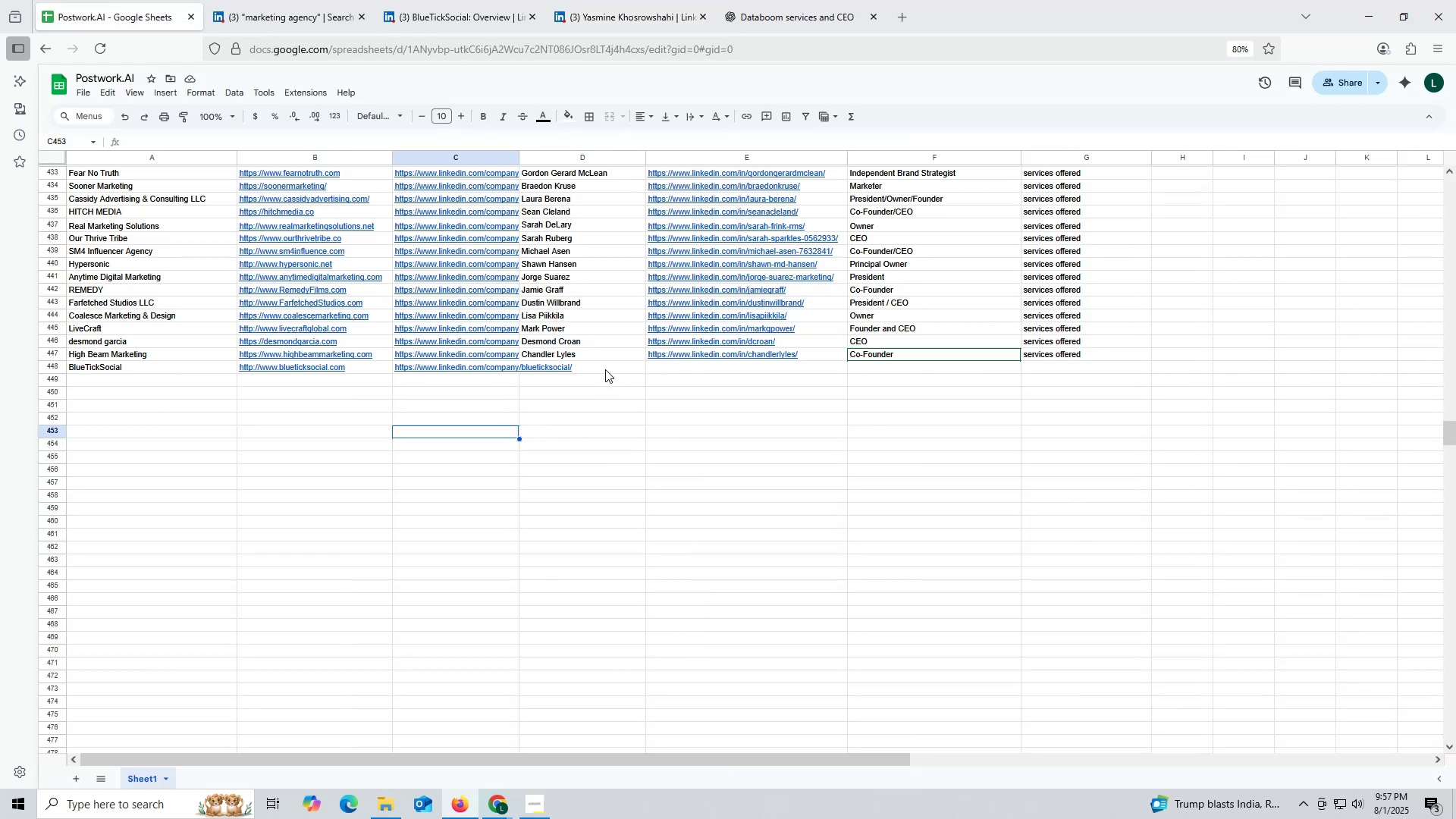 
double_click([605, 369])
 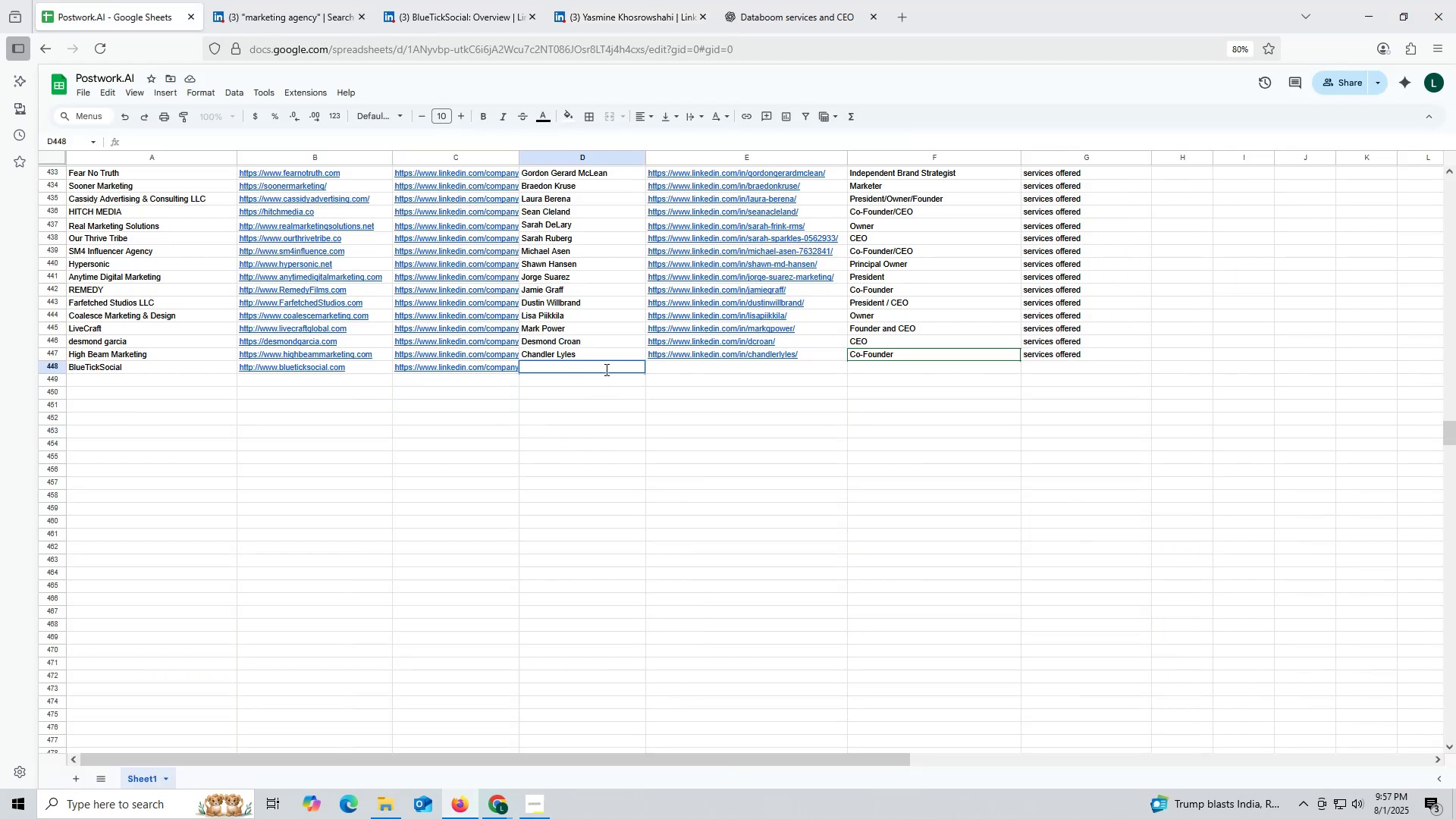 
triple_click([605, 369])
 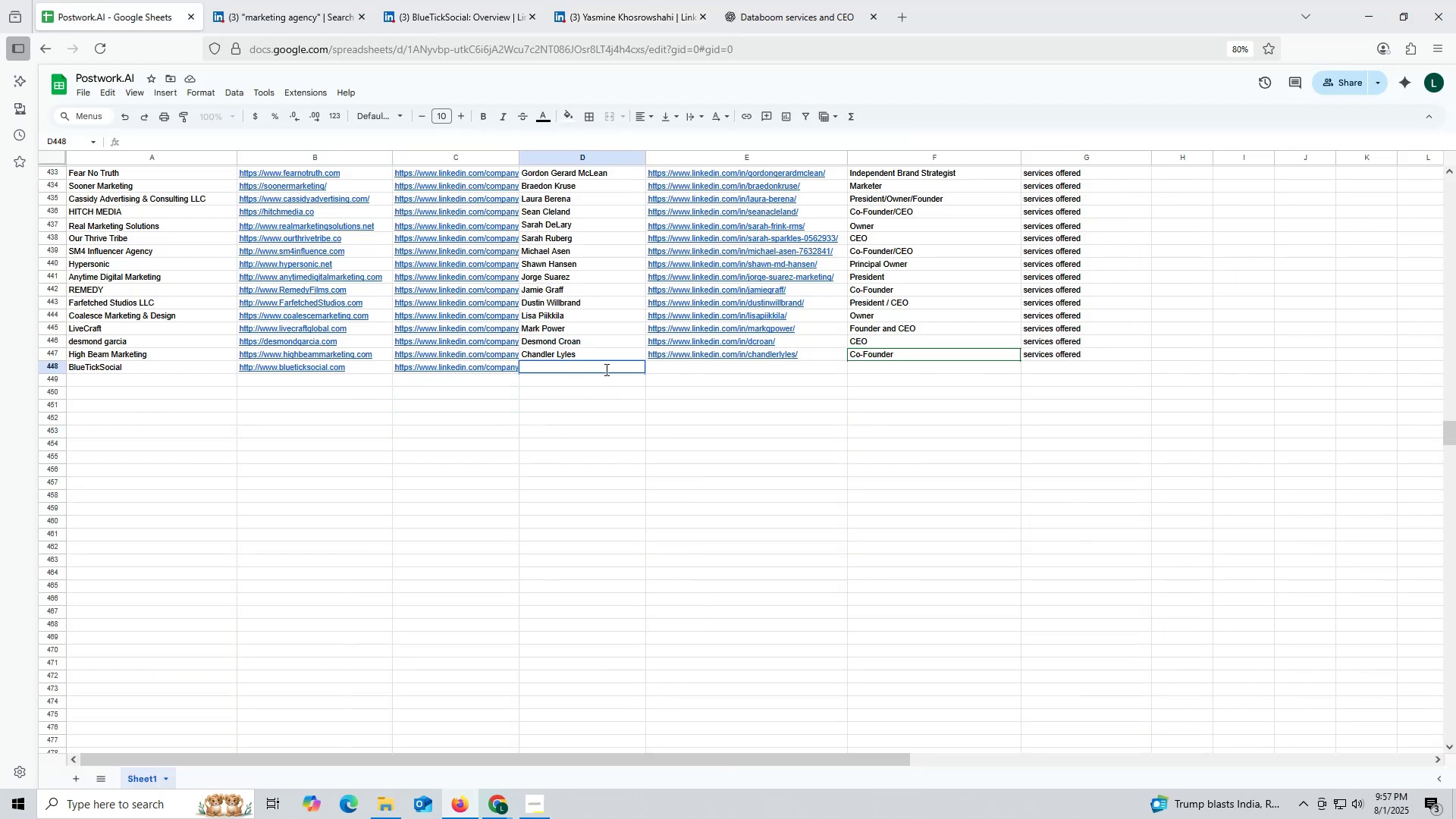 
key(Control+ControlLeft)
 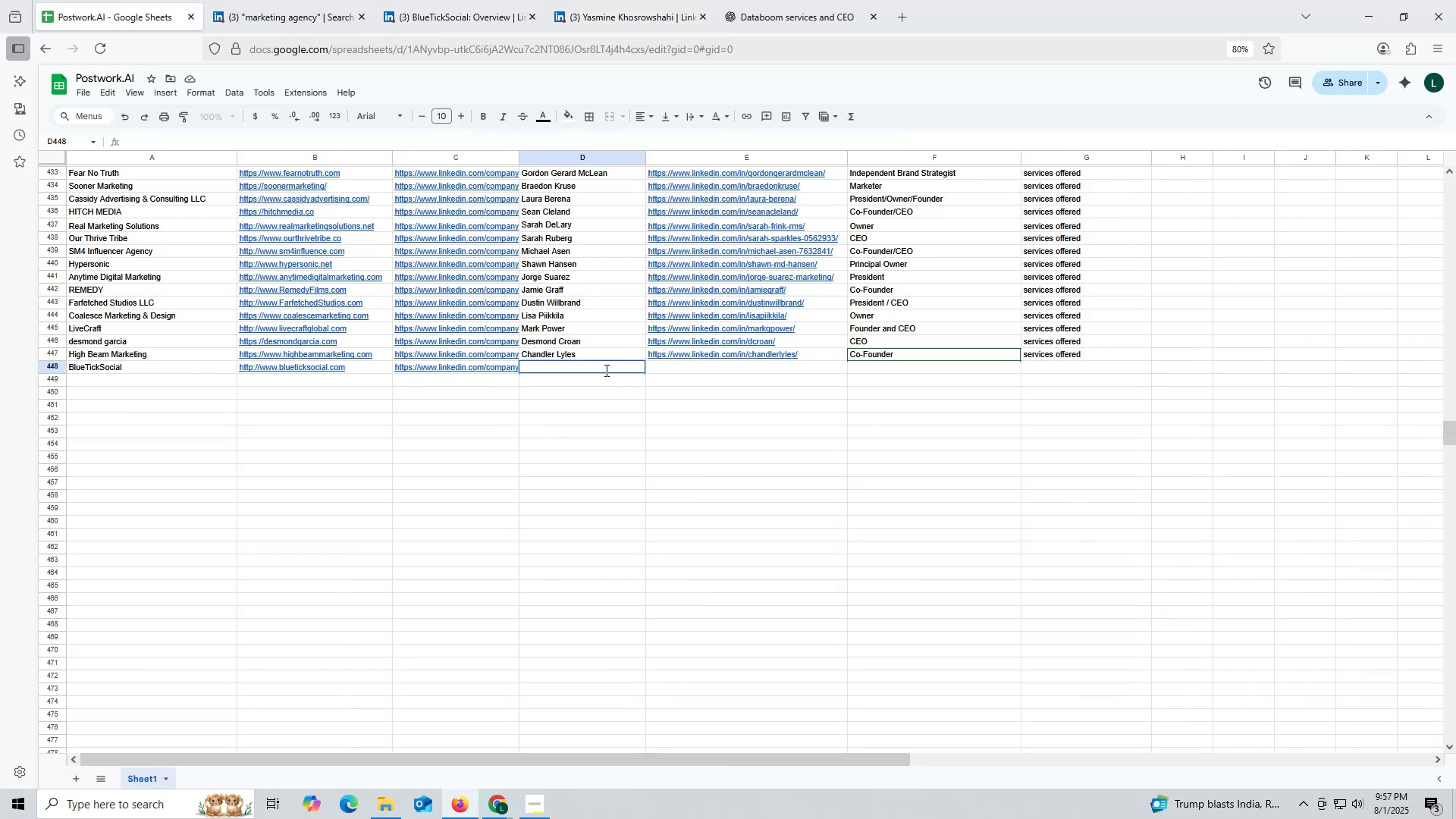 
key(Control+V)
 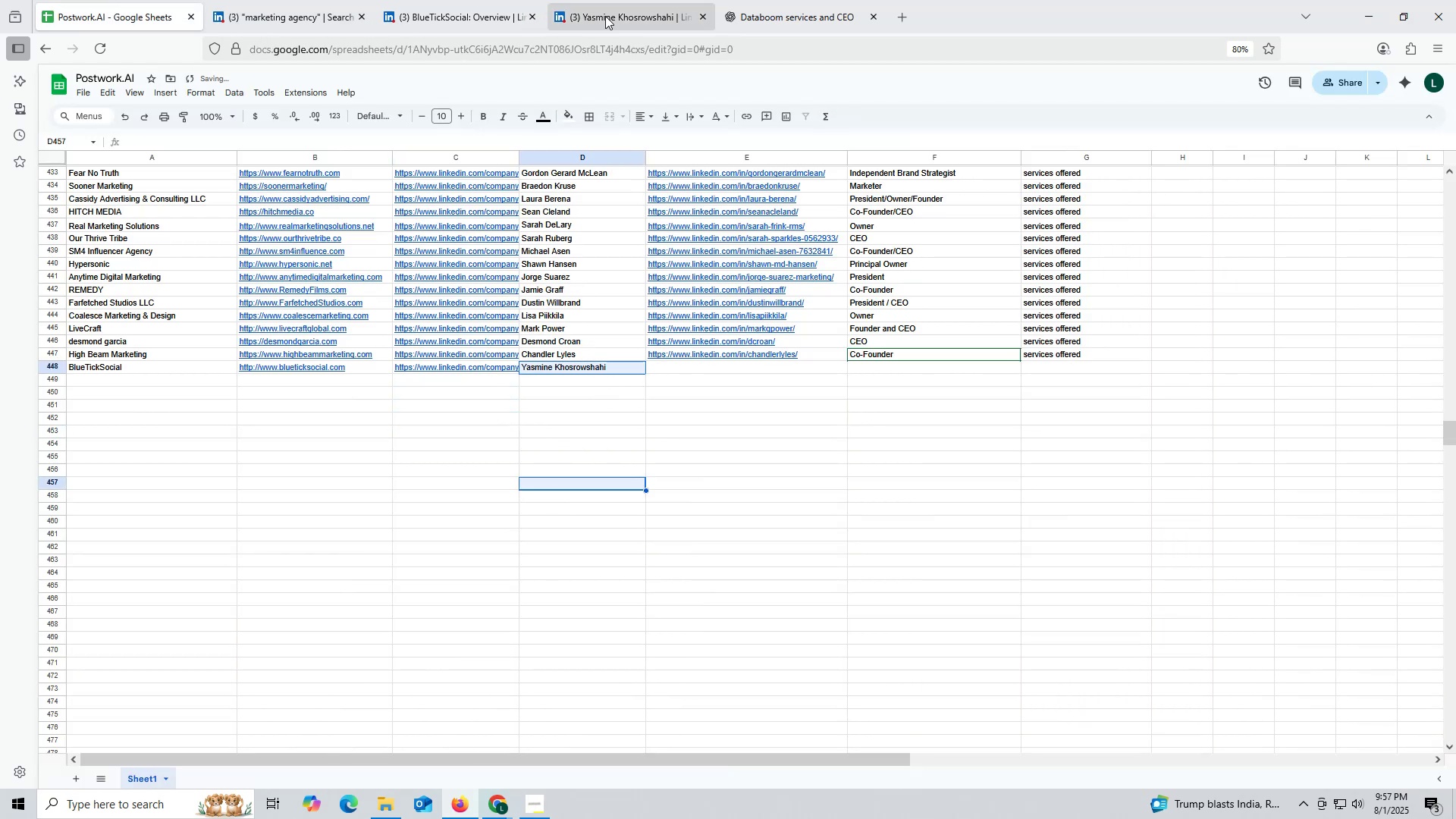 
left_click([620, 26])
 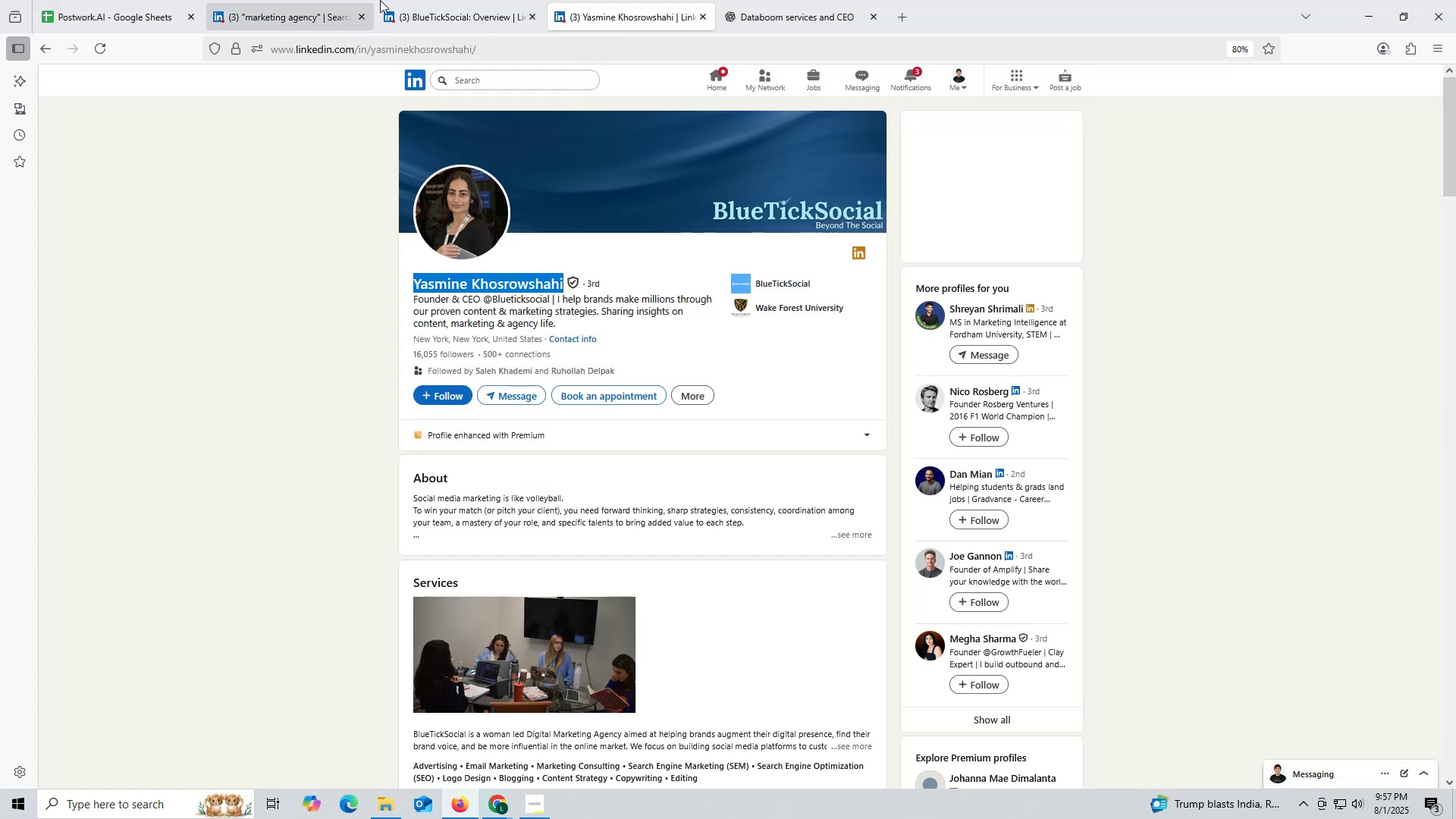 
left_click([444, 16])
 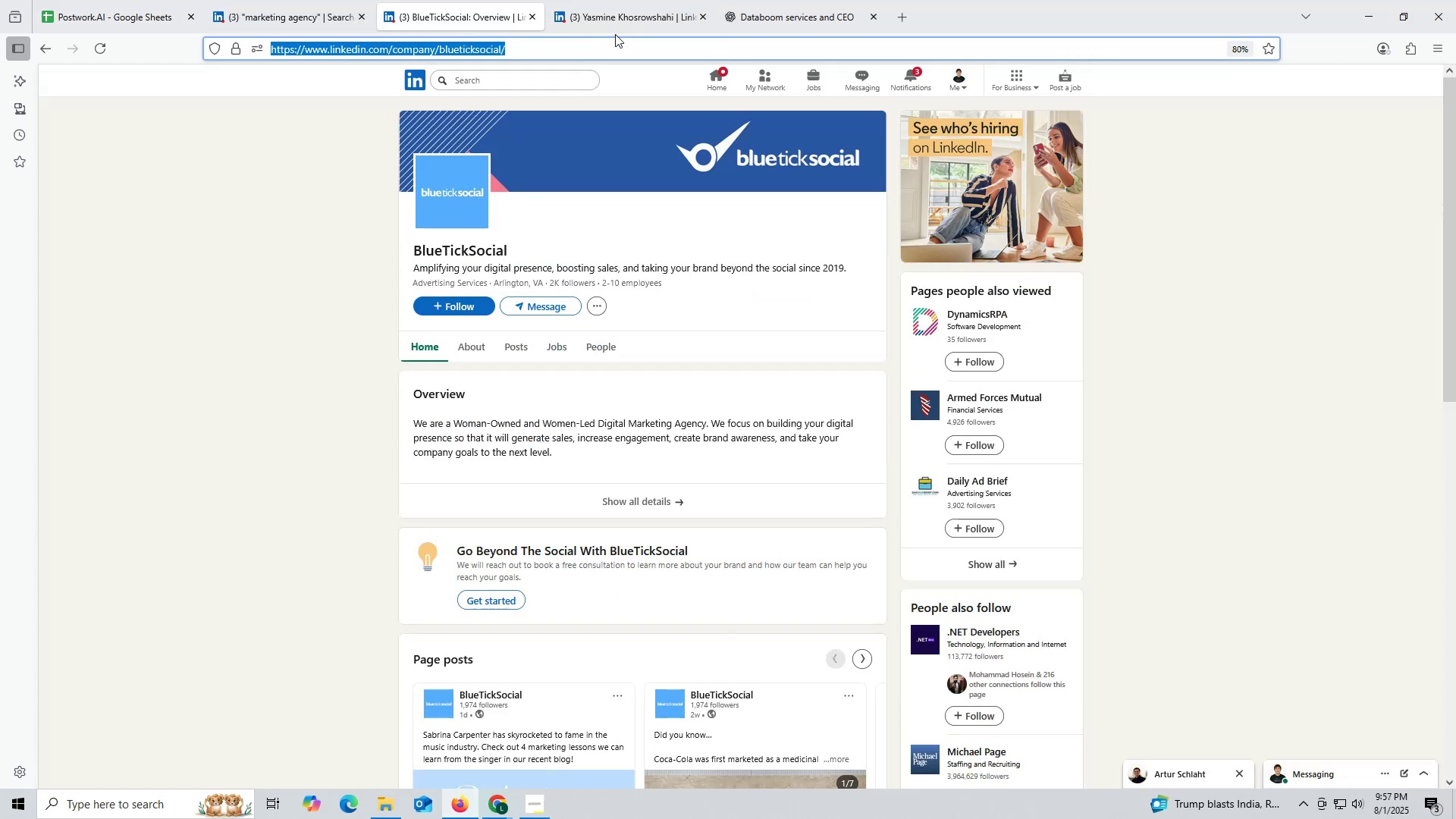 
left_click([615, 17])
 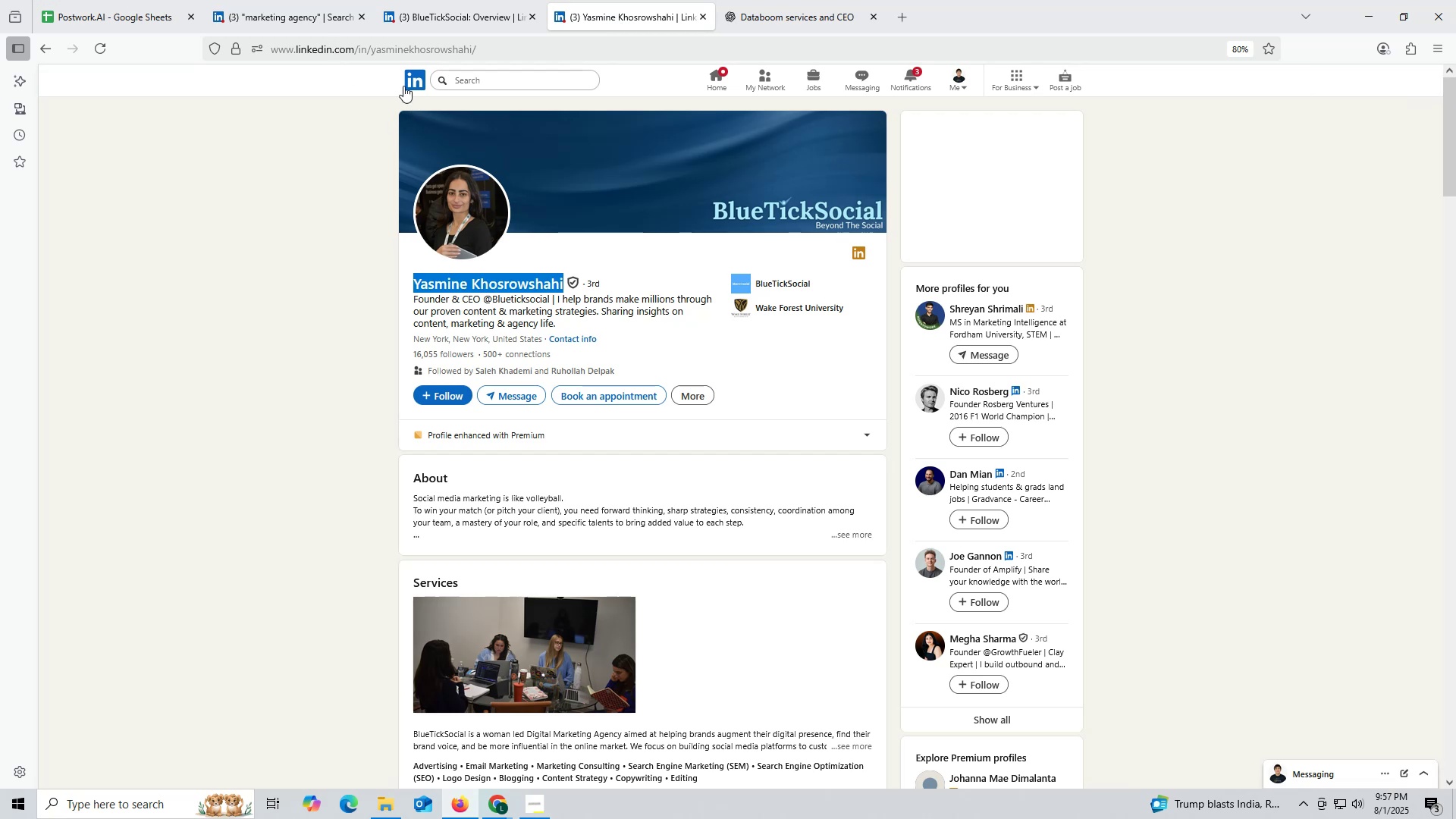 
left_click([400, 55])
 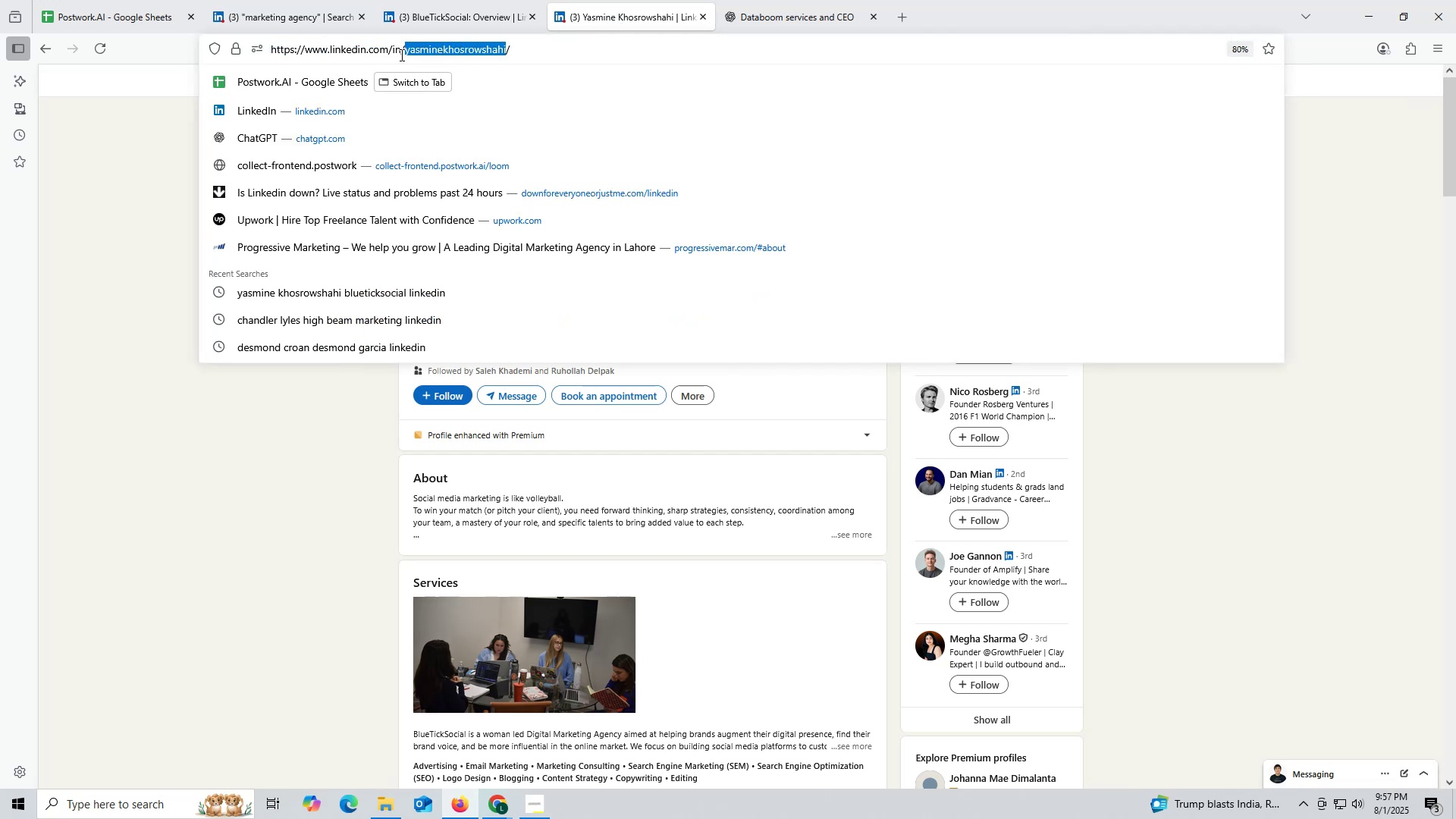 
triple_click([400, 55])
 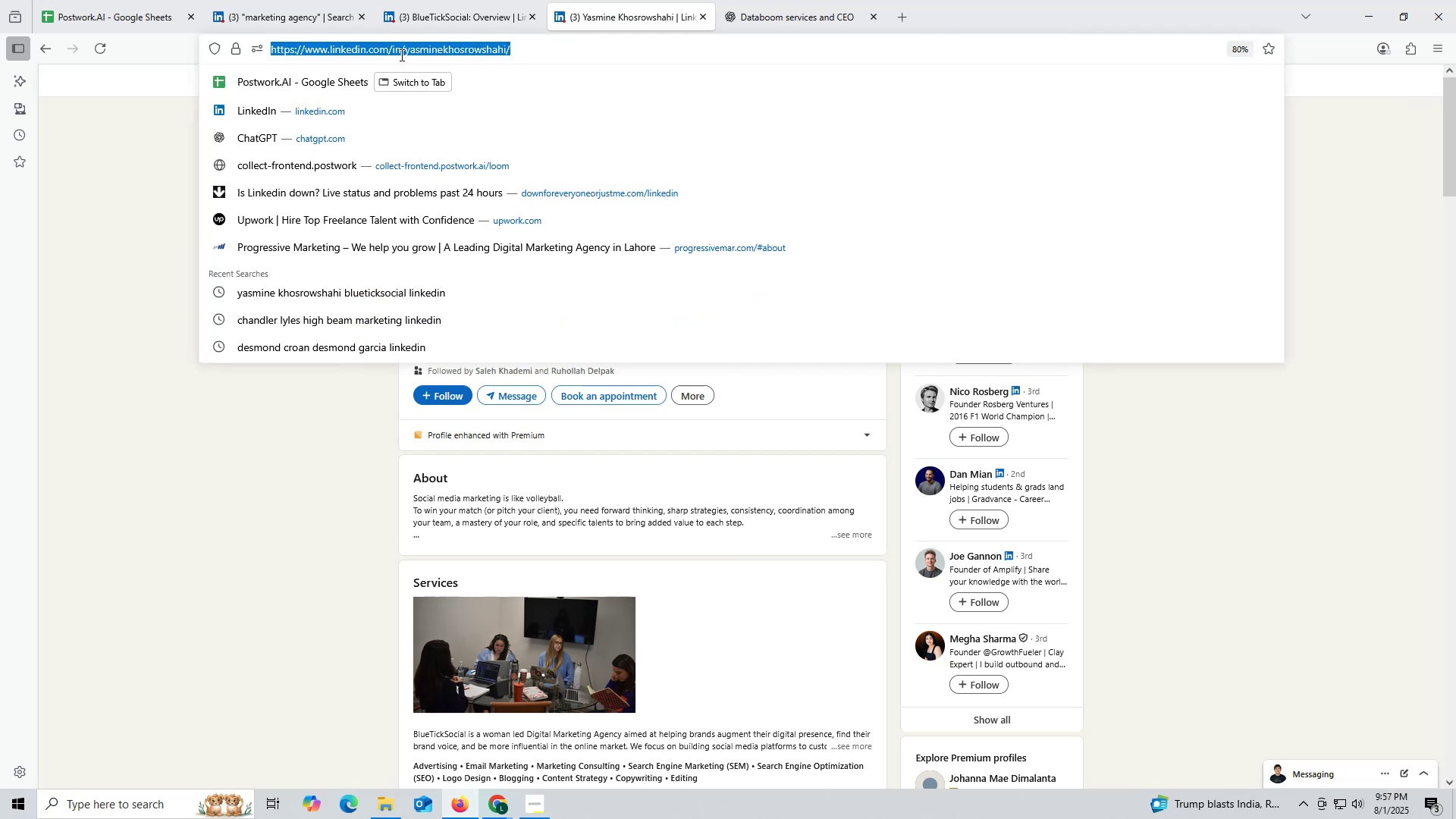 
key(Control+ControlLeft)
 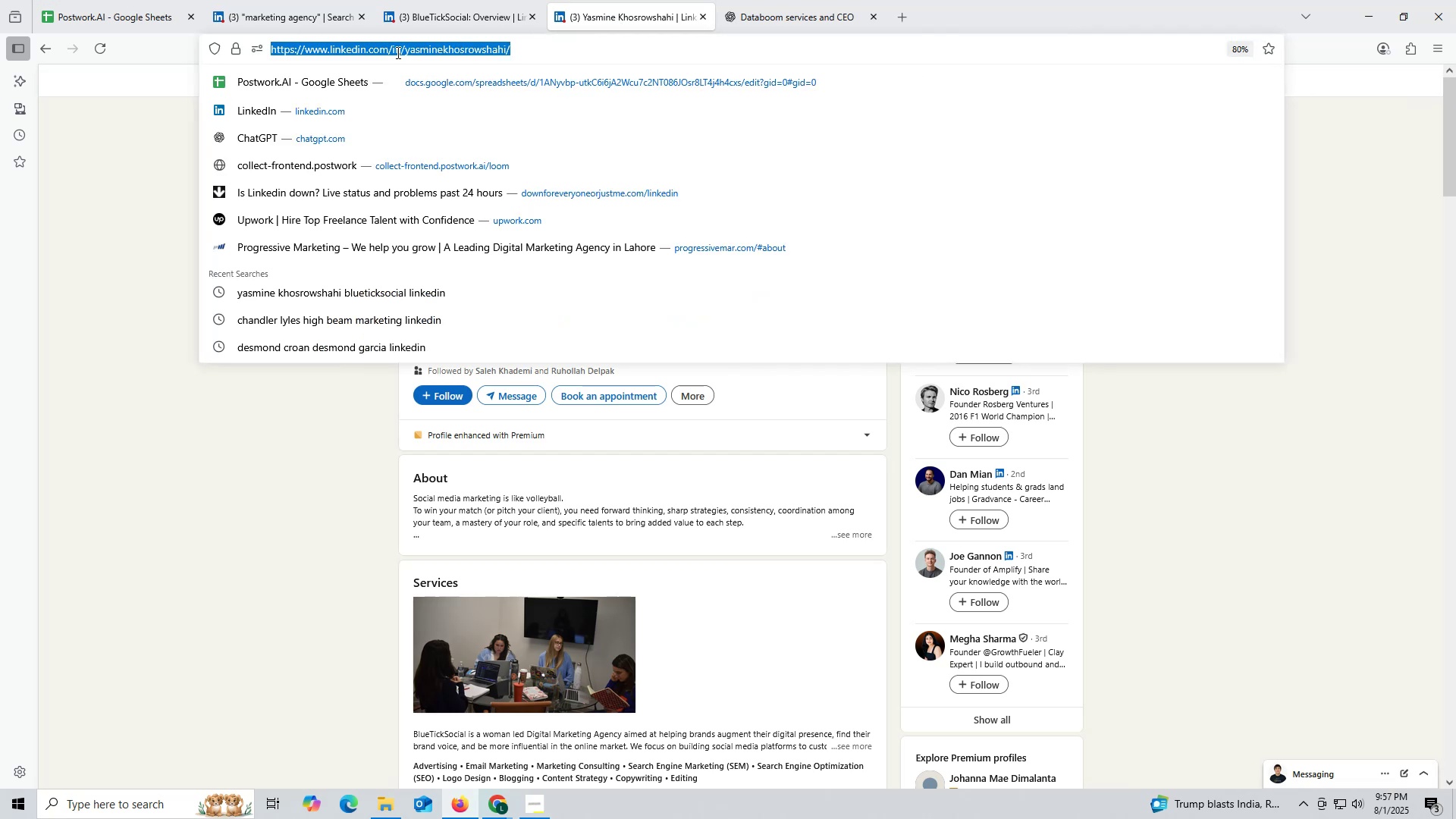 
key(Control+C)
 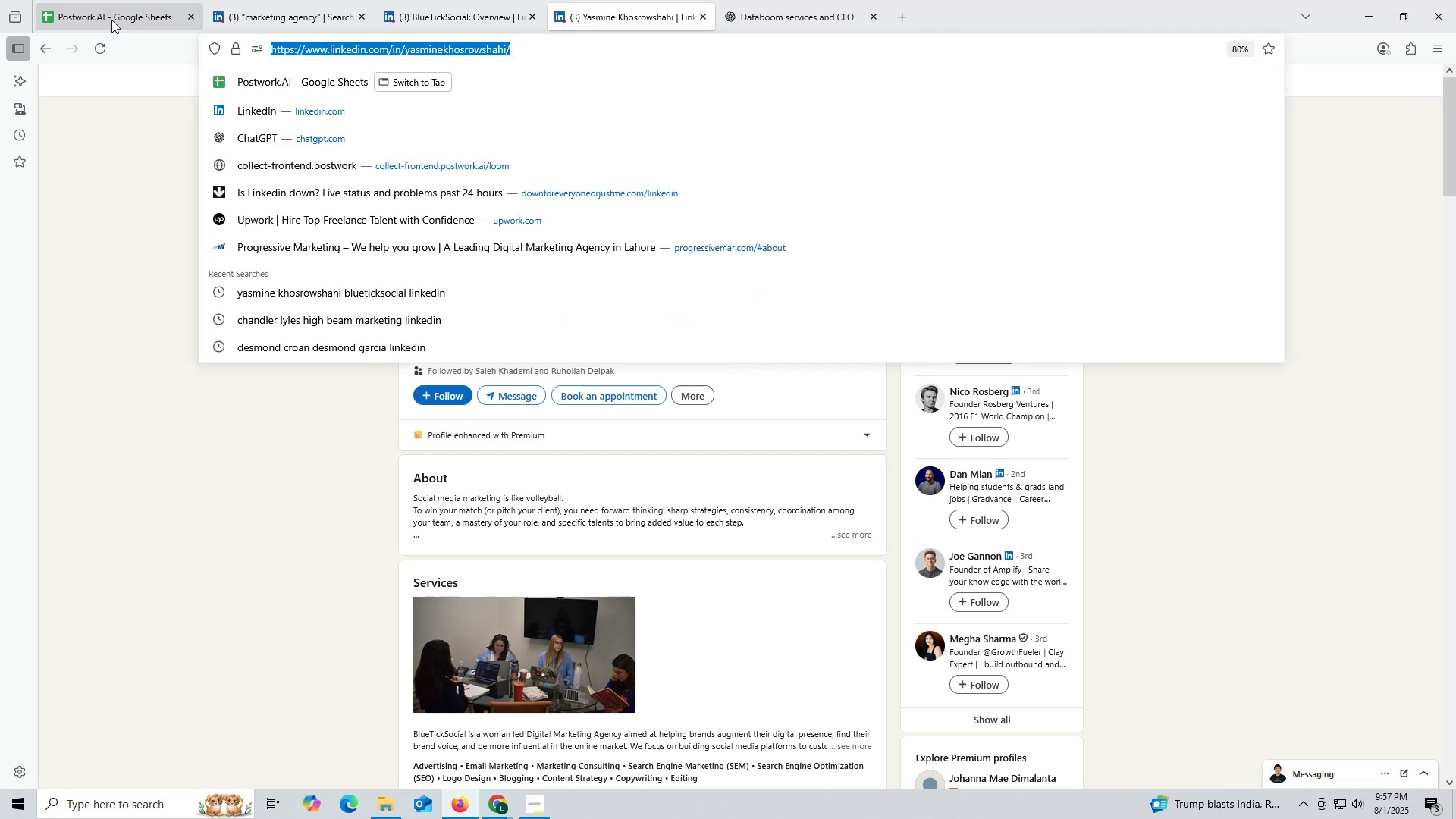 
left_click([110, 19])
 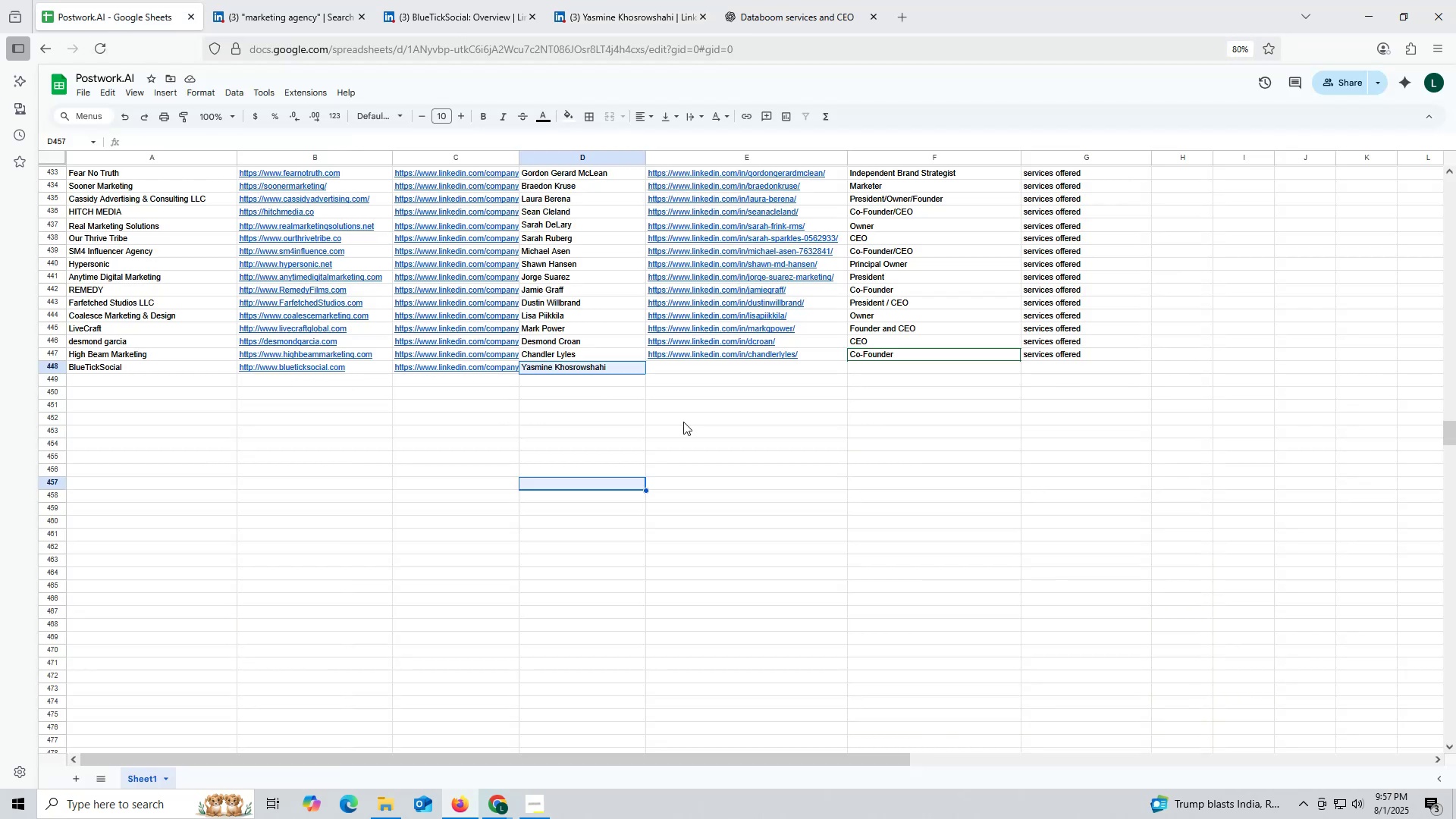 
double_click([689, 370])
 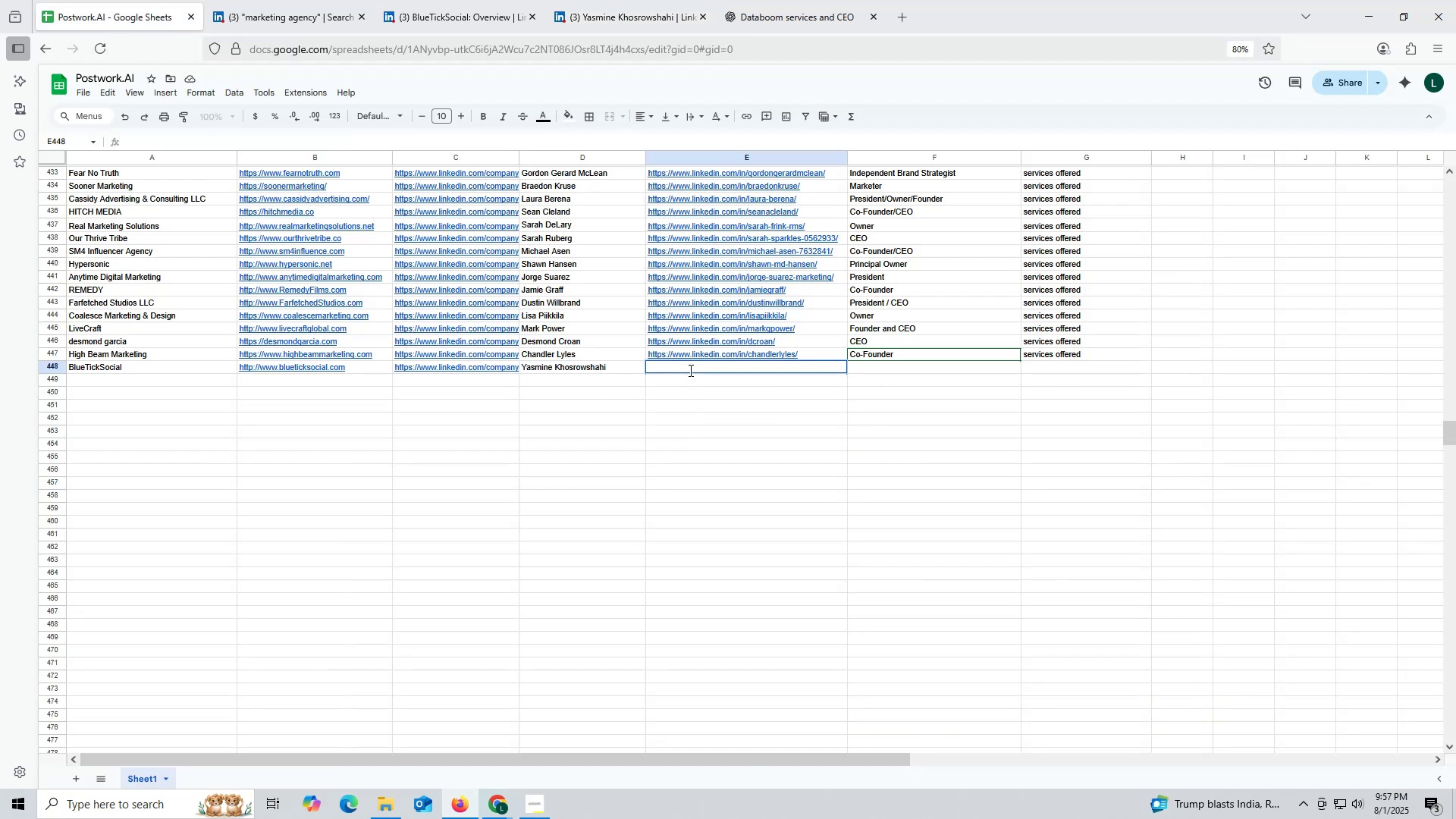 
triple_click([689, 370])
 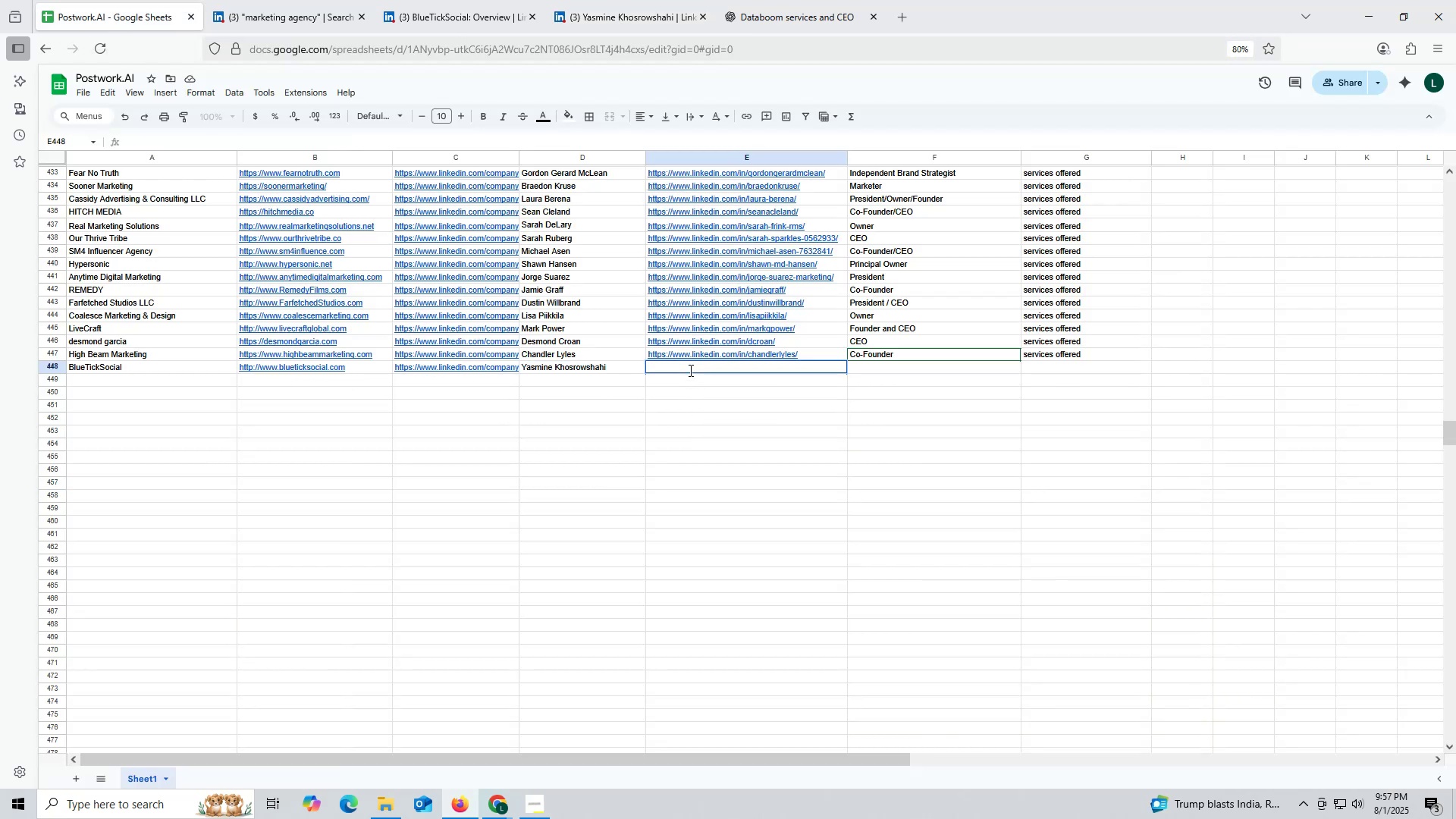 
key(Control+ControlLeft)
 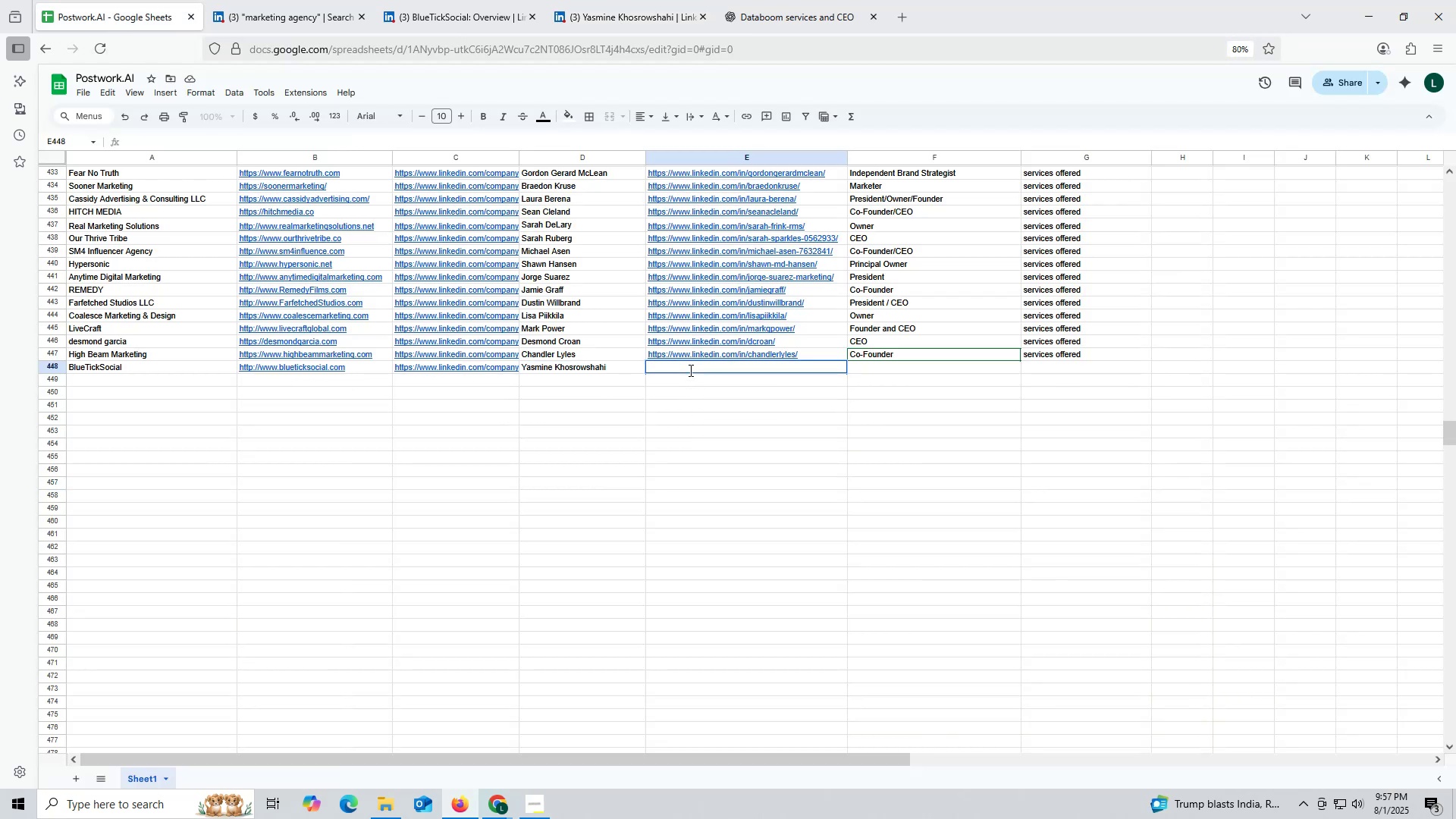 
key(Control+V)
 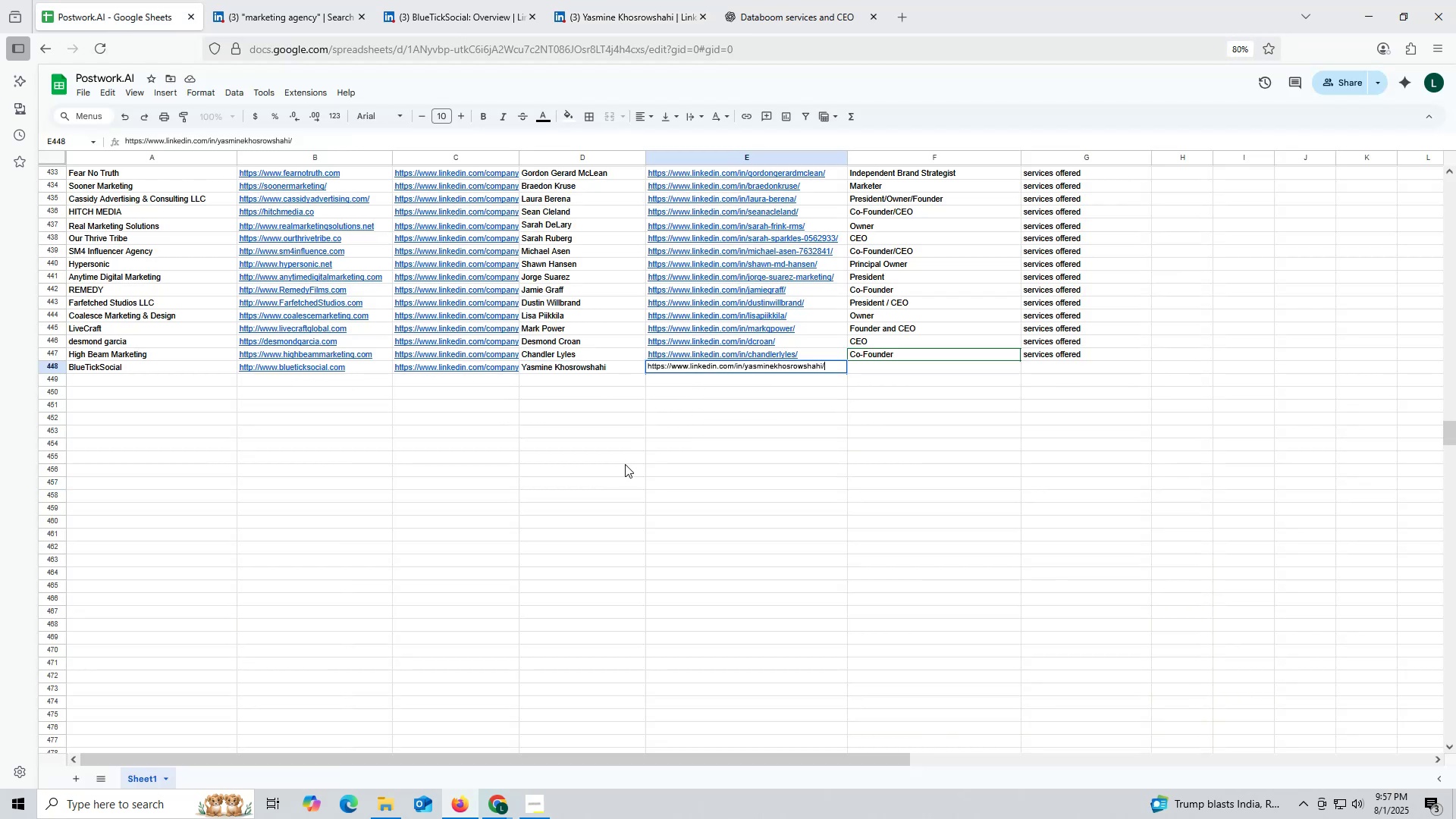 
triple_click([625, 464])
 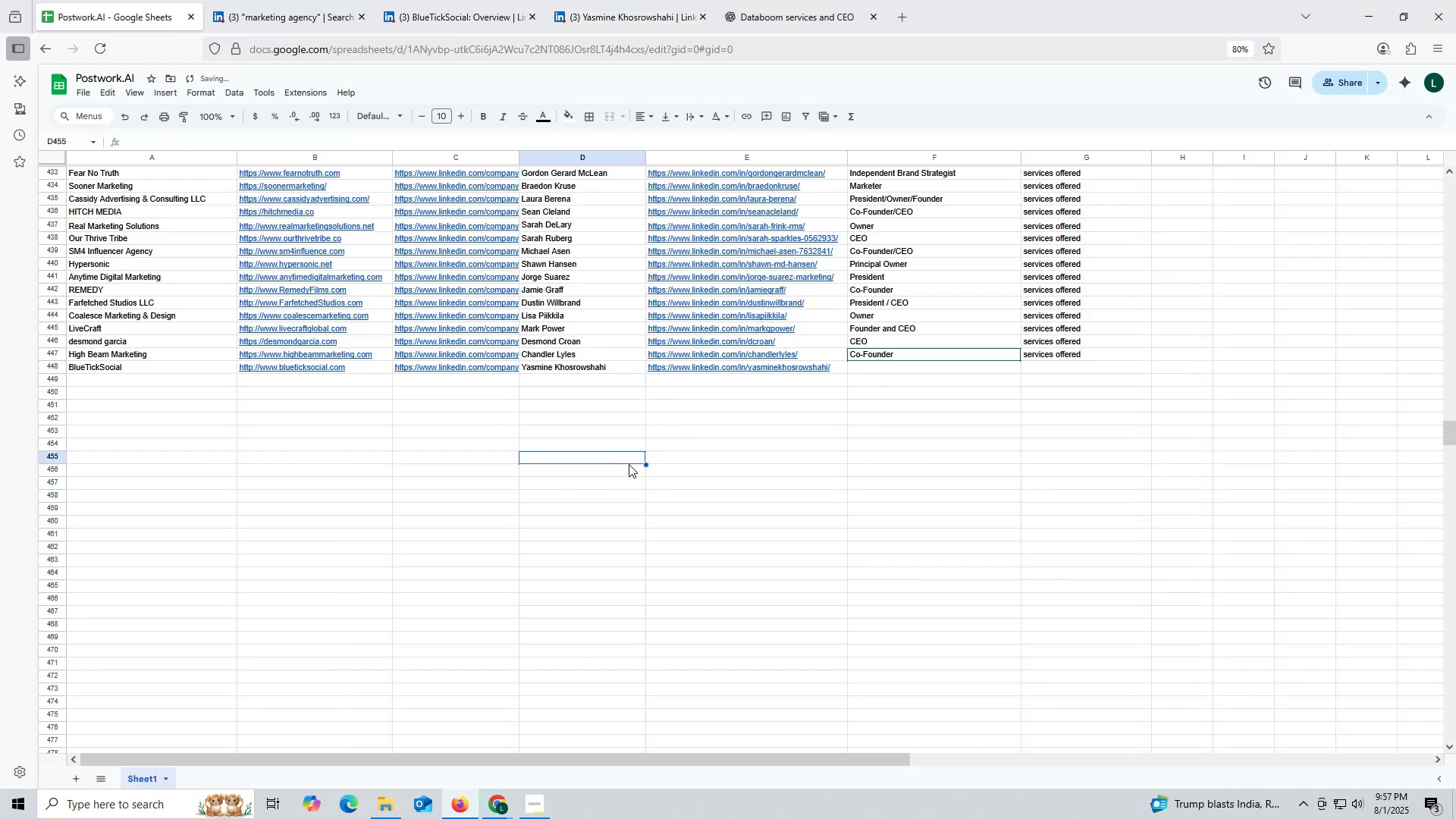 
left_click([731, 458])
 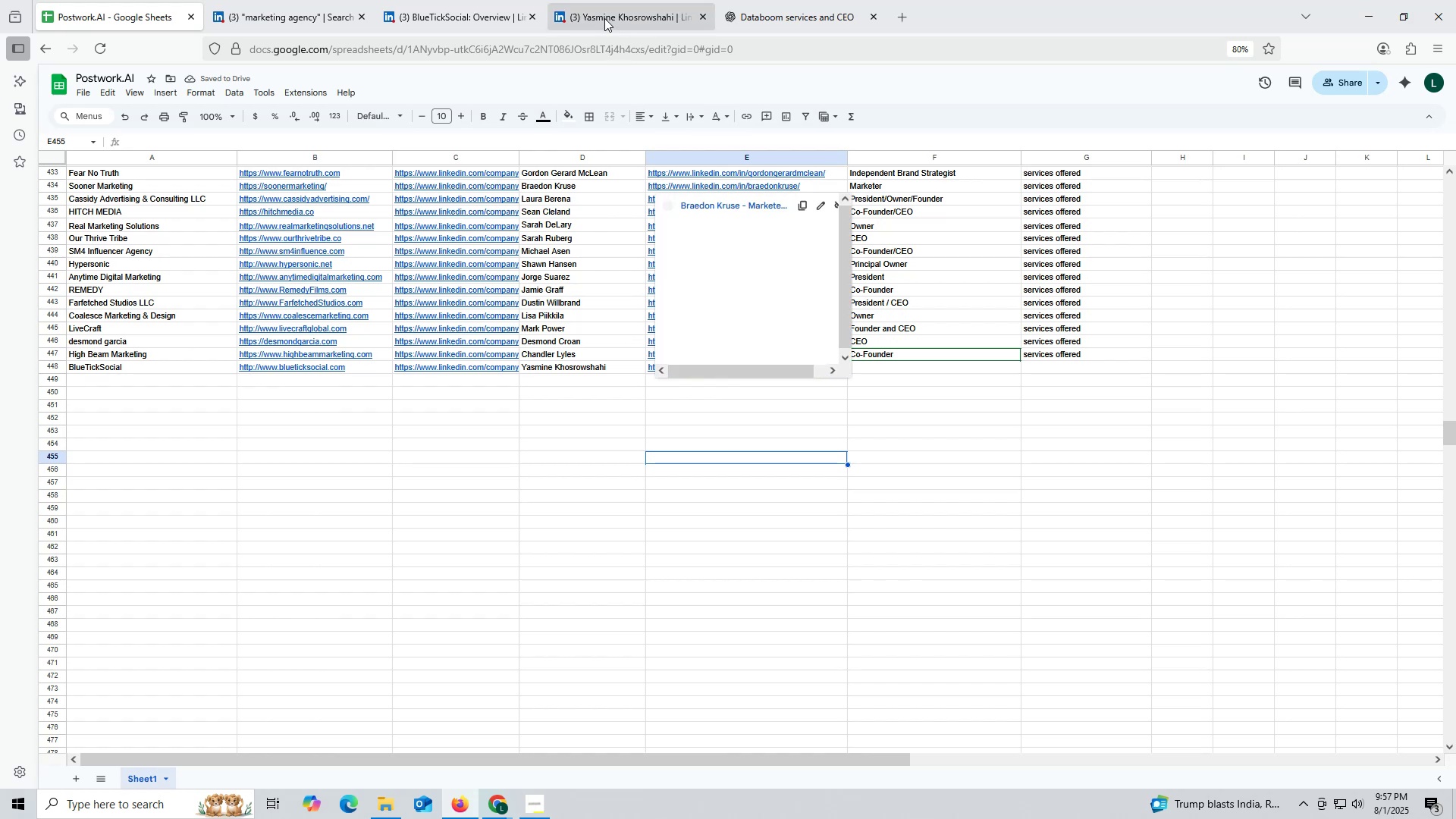 
left_click([604, 17])
 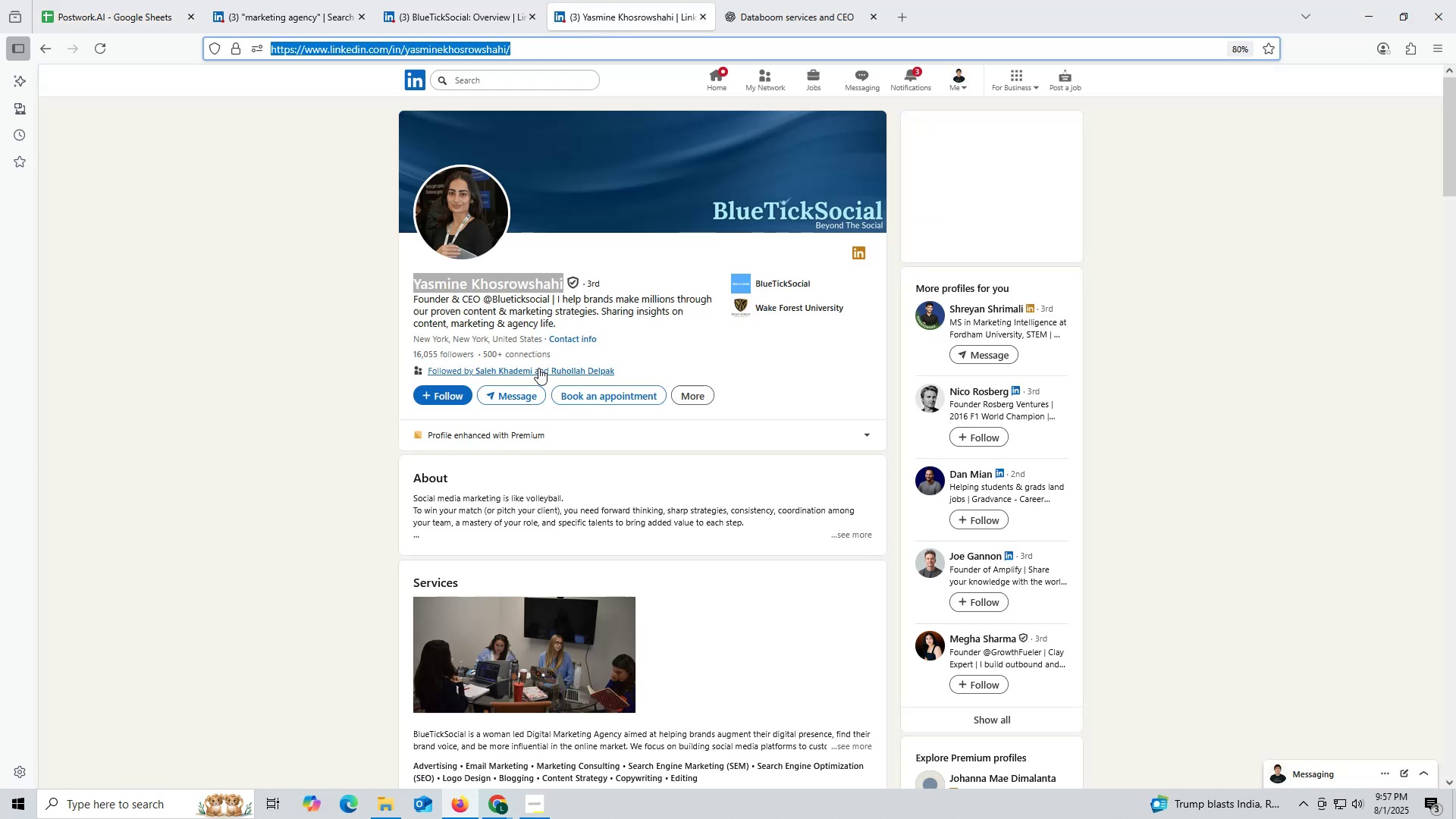 
scroll: coordinate [583, 424], scroll_direction: down, amount: 10.0
 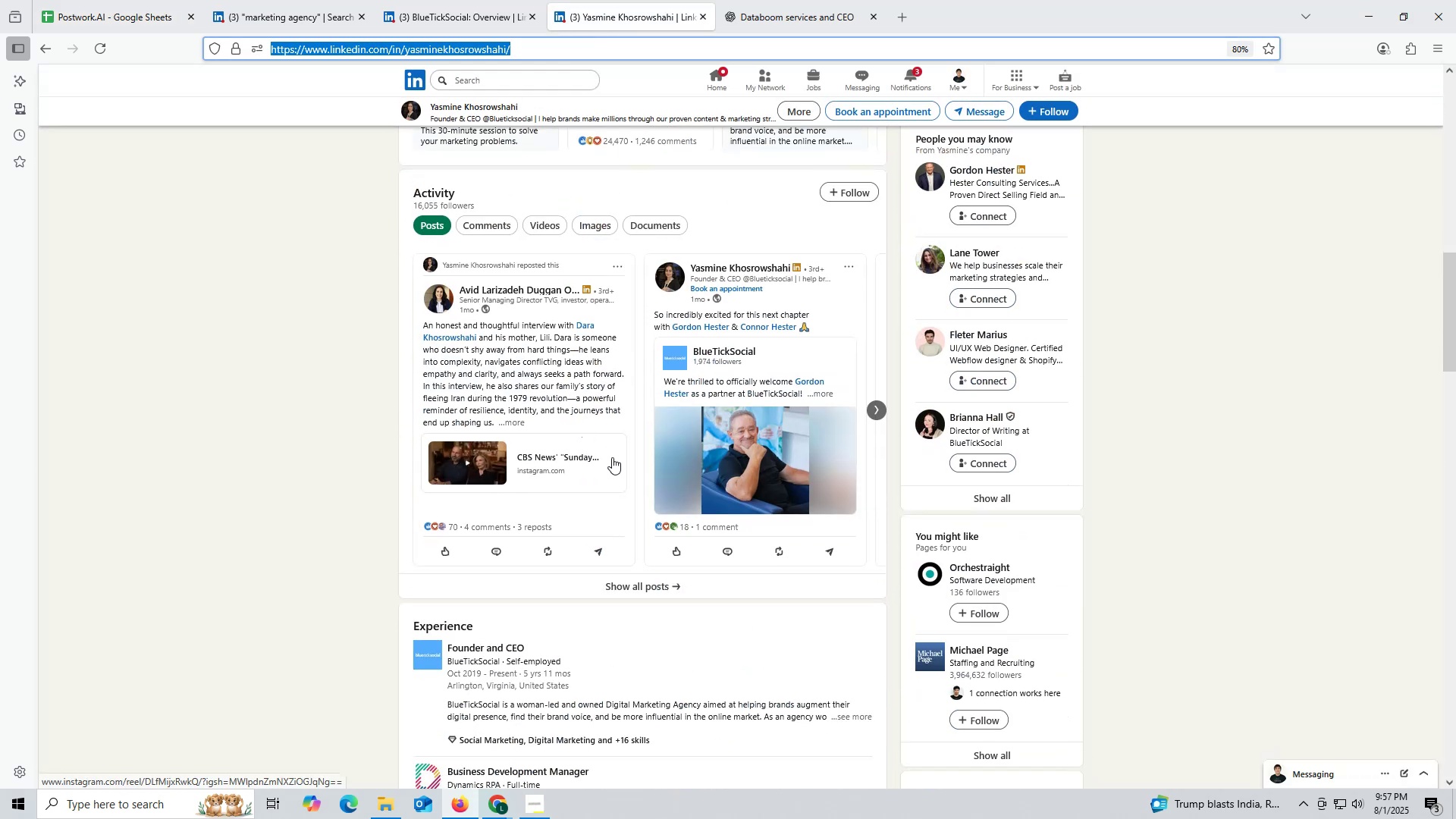 
scroll: coordinate [620, 443], scroll_direction: up, amount: 6.0
 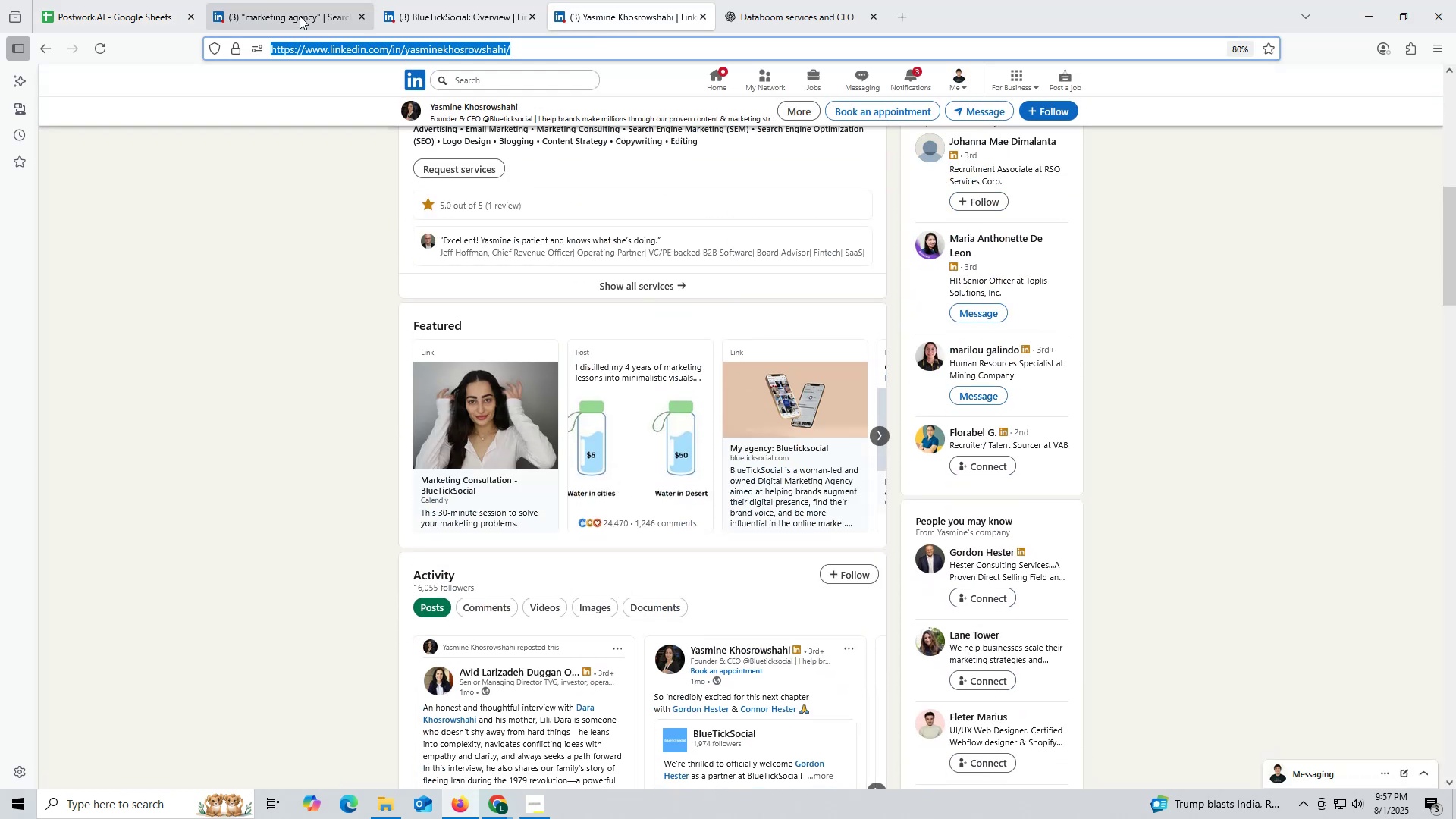 
left_click([295, 4])
 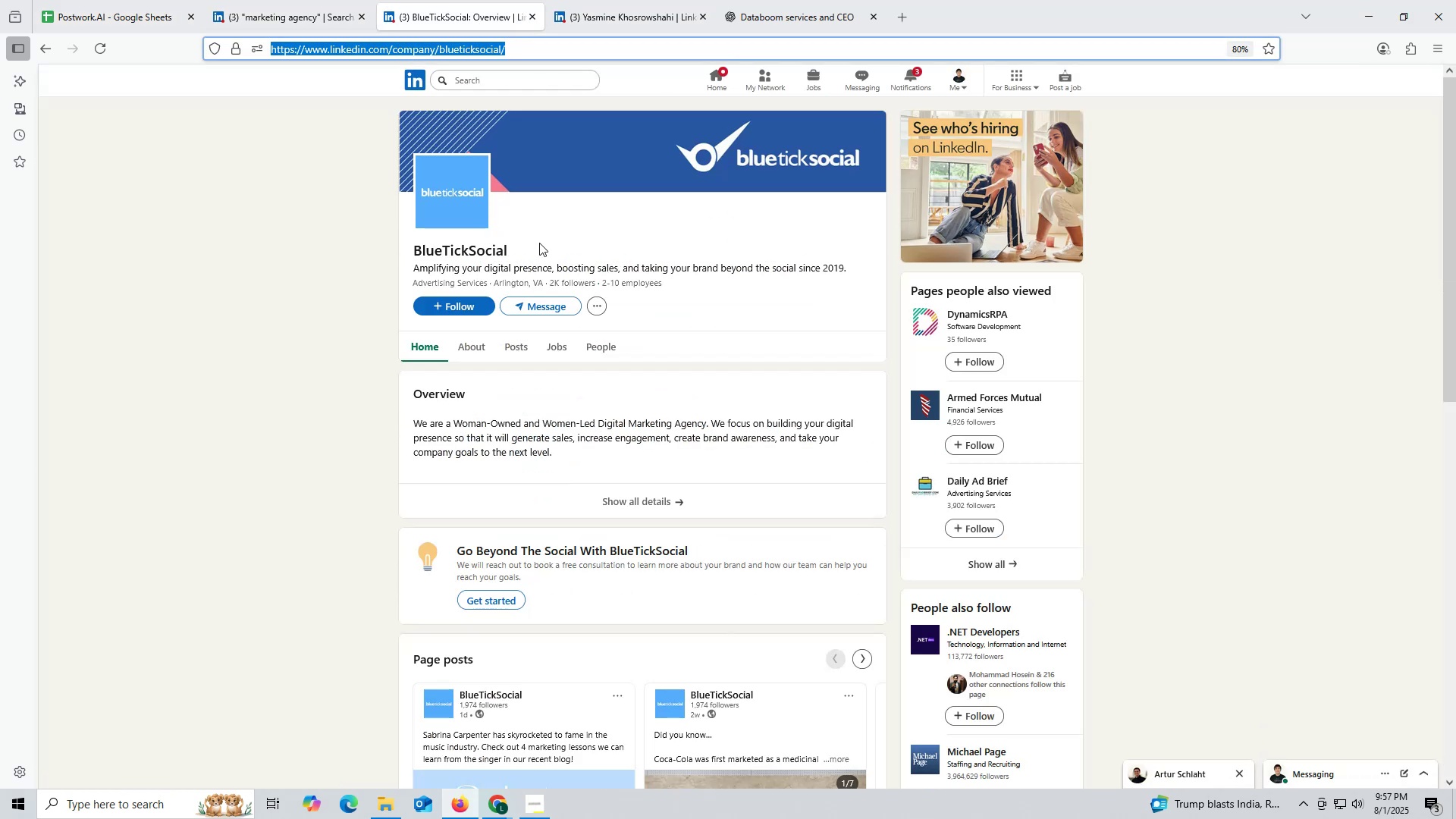 
left_click([91, 11])
 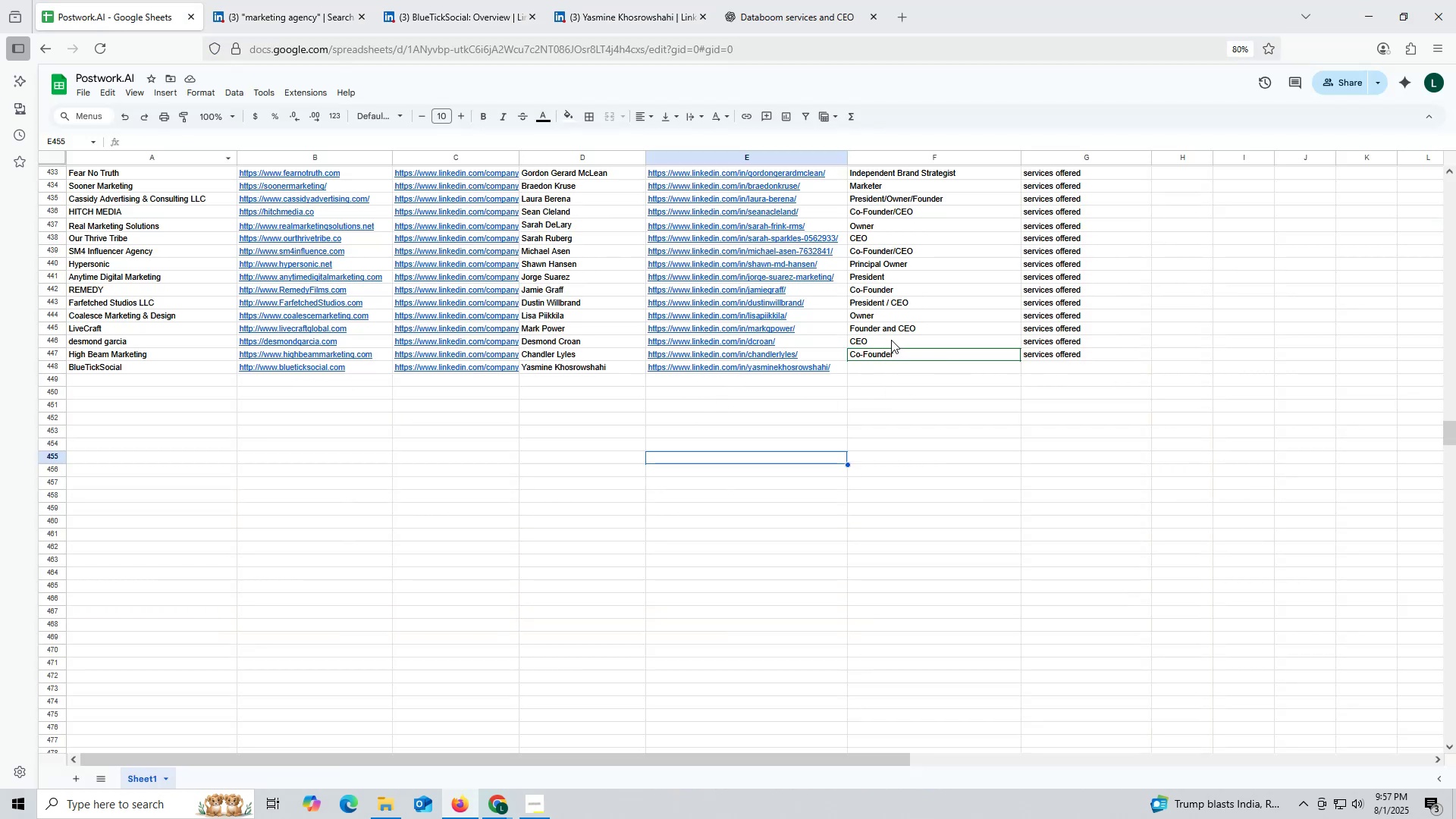 
left_click([889, 330])
 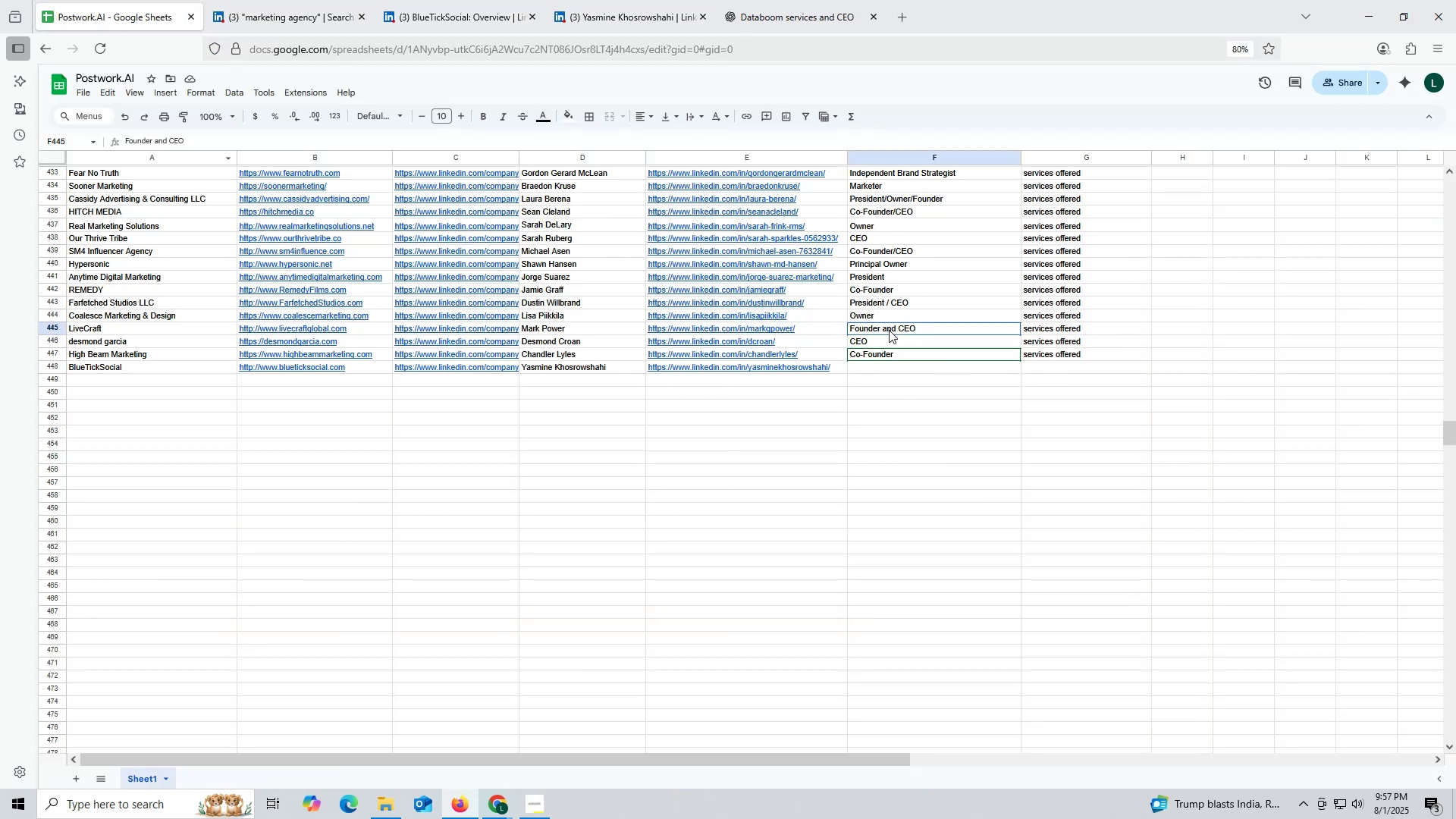 
key(Control+ControlLeft)
 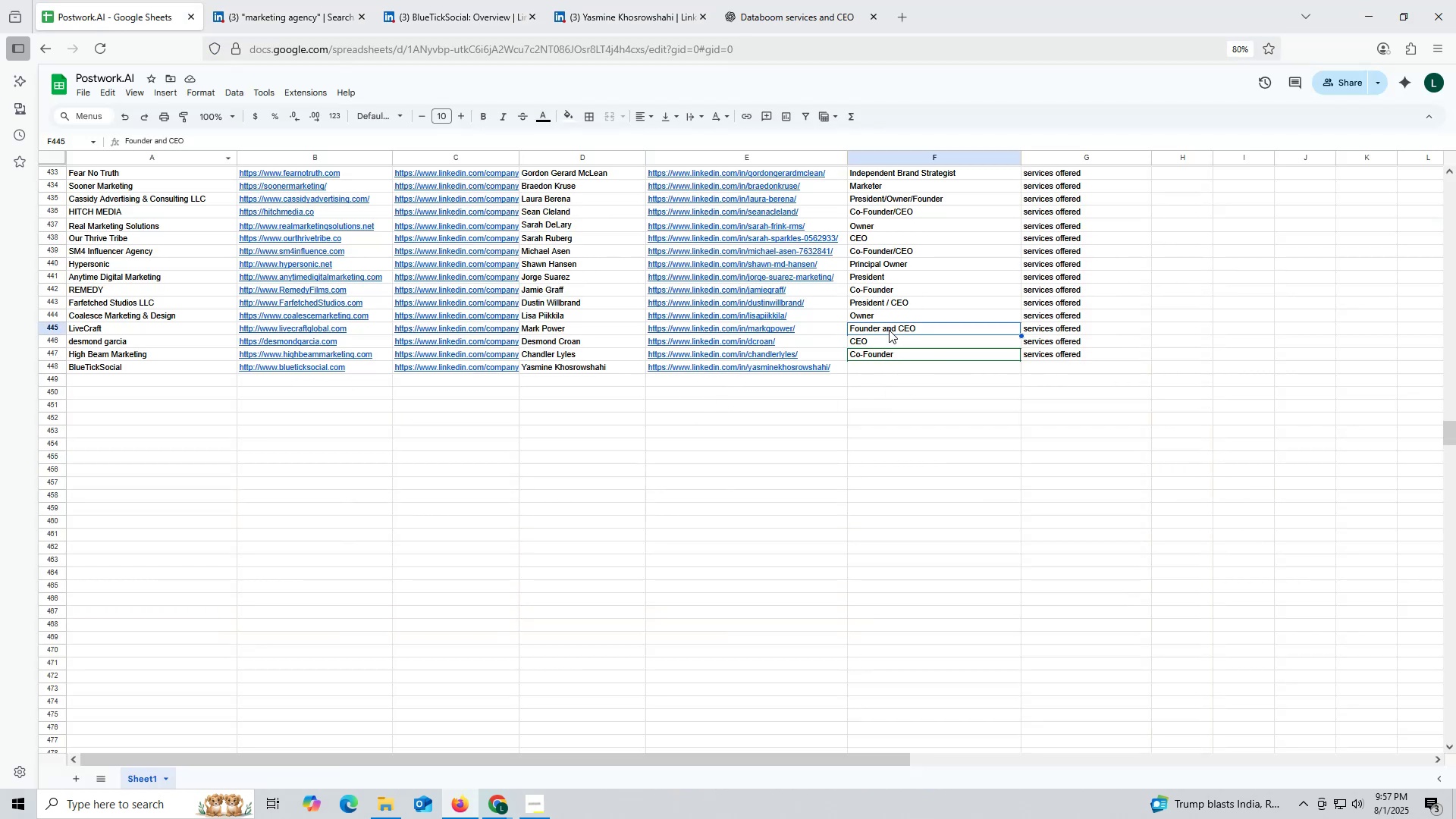 
key(Control+C)
 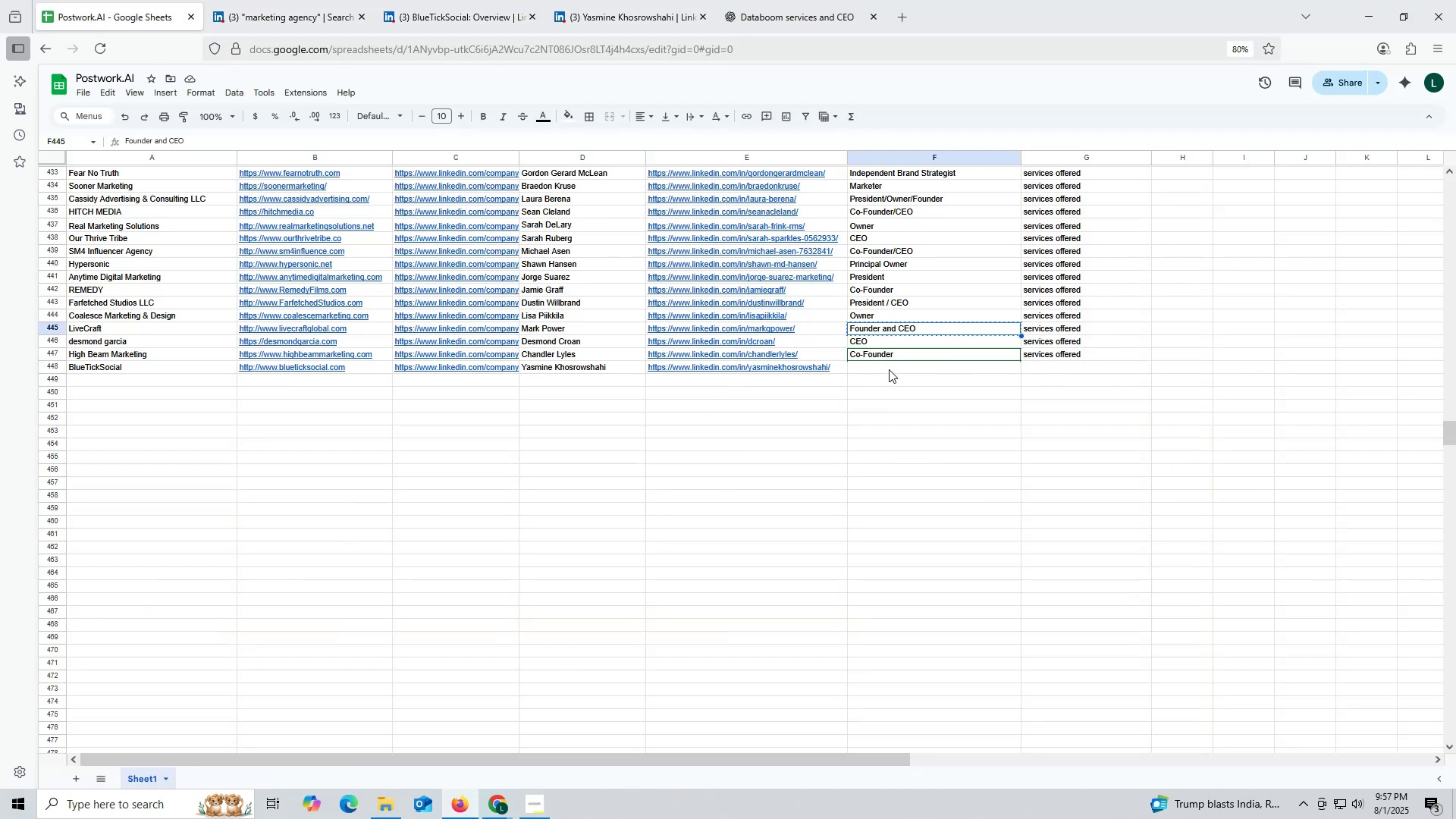 
key(Control+ControlLeft)
 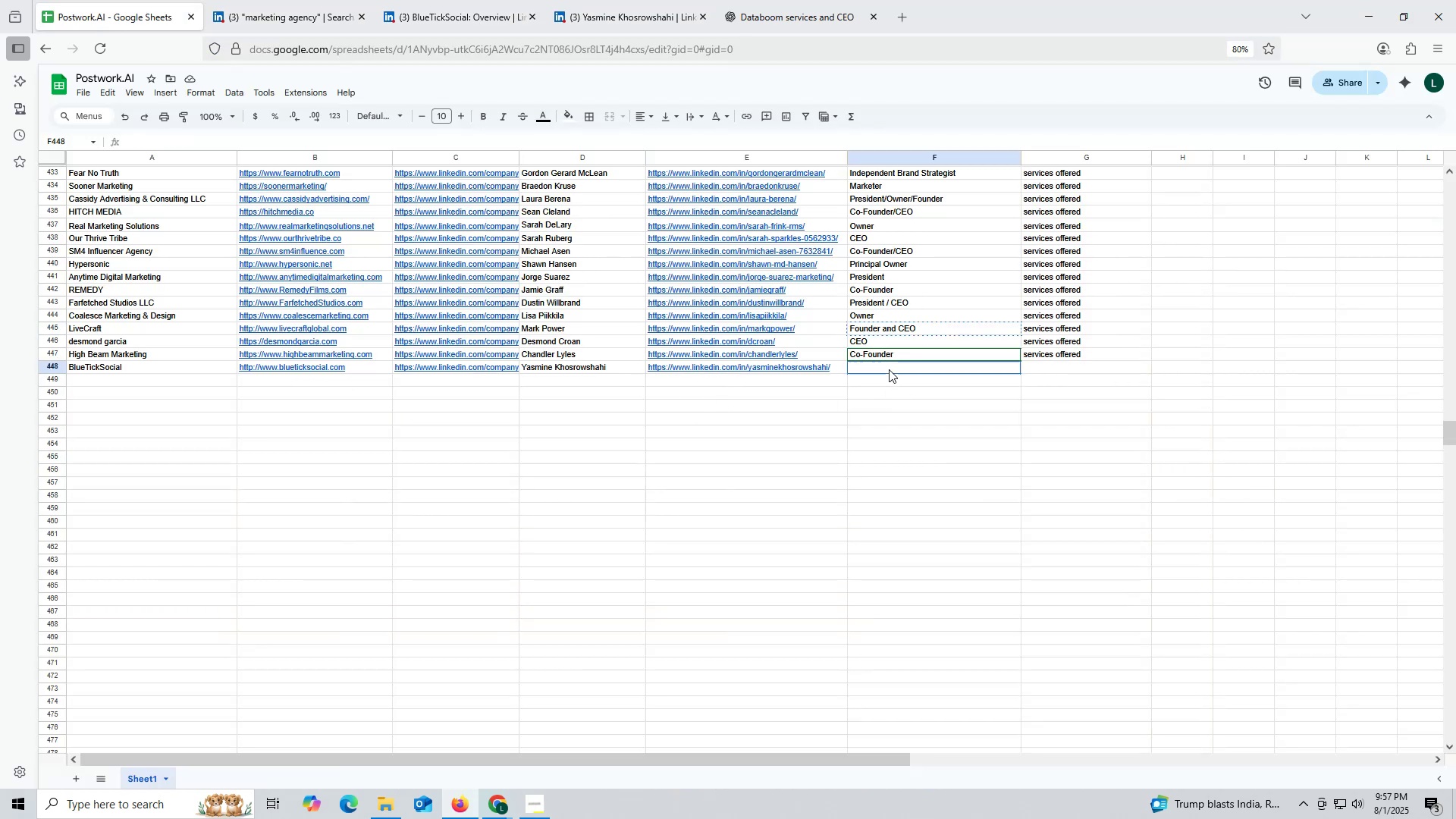 
left_click([889, 369])
 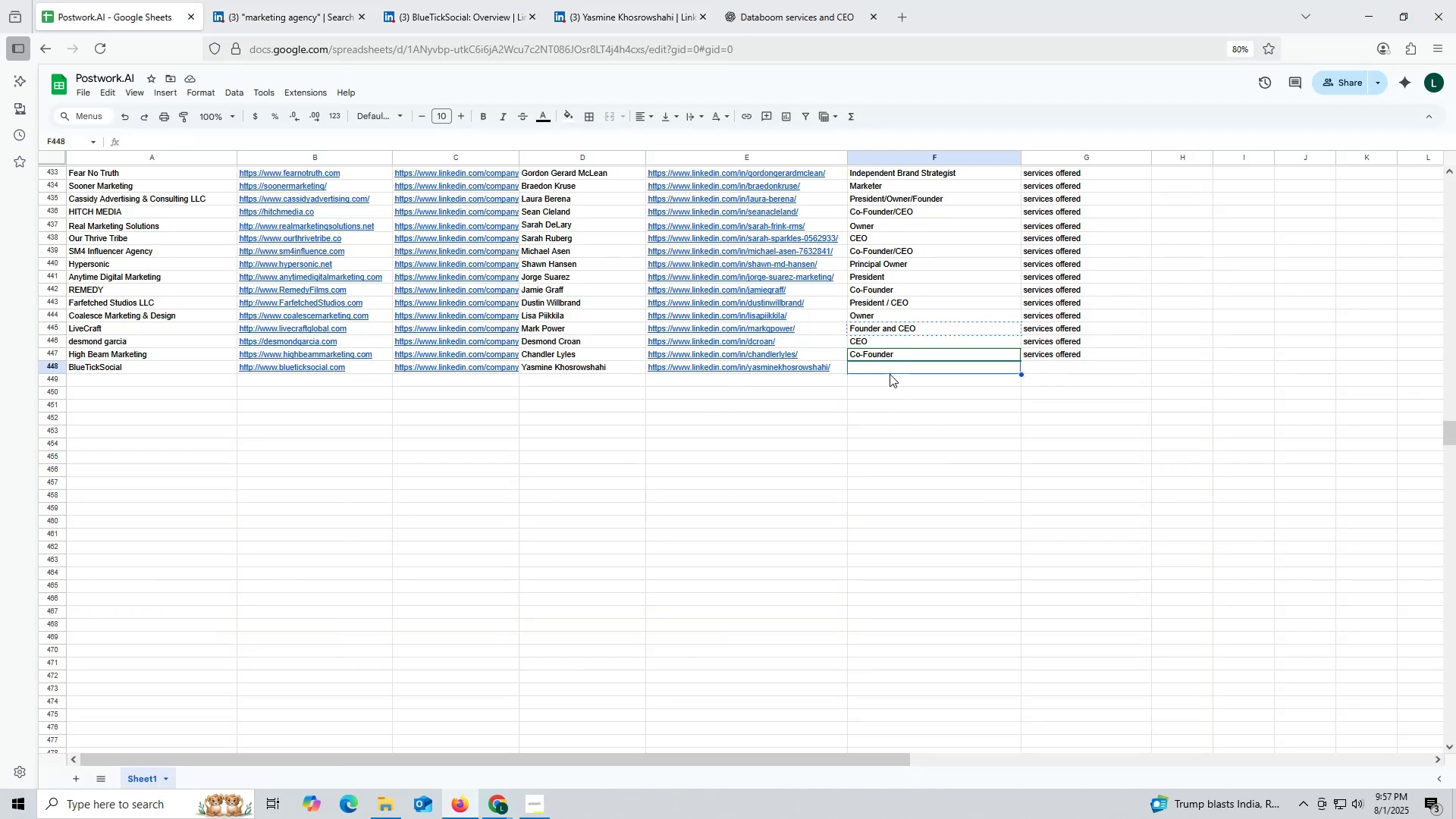 
key(Control+V)
 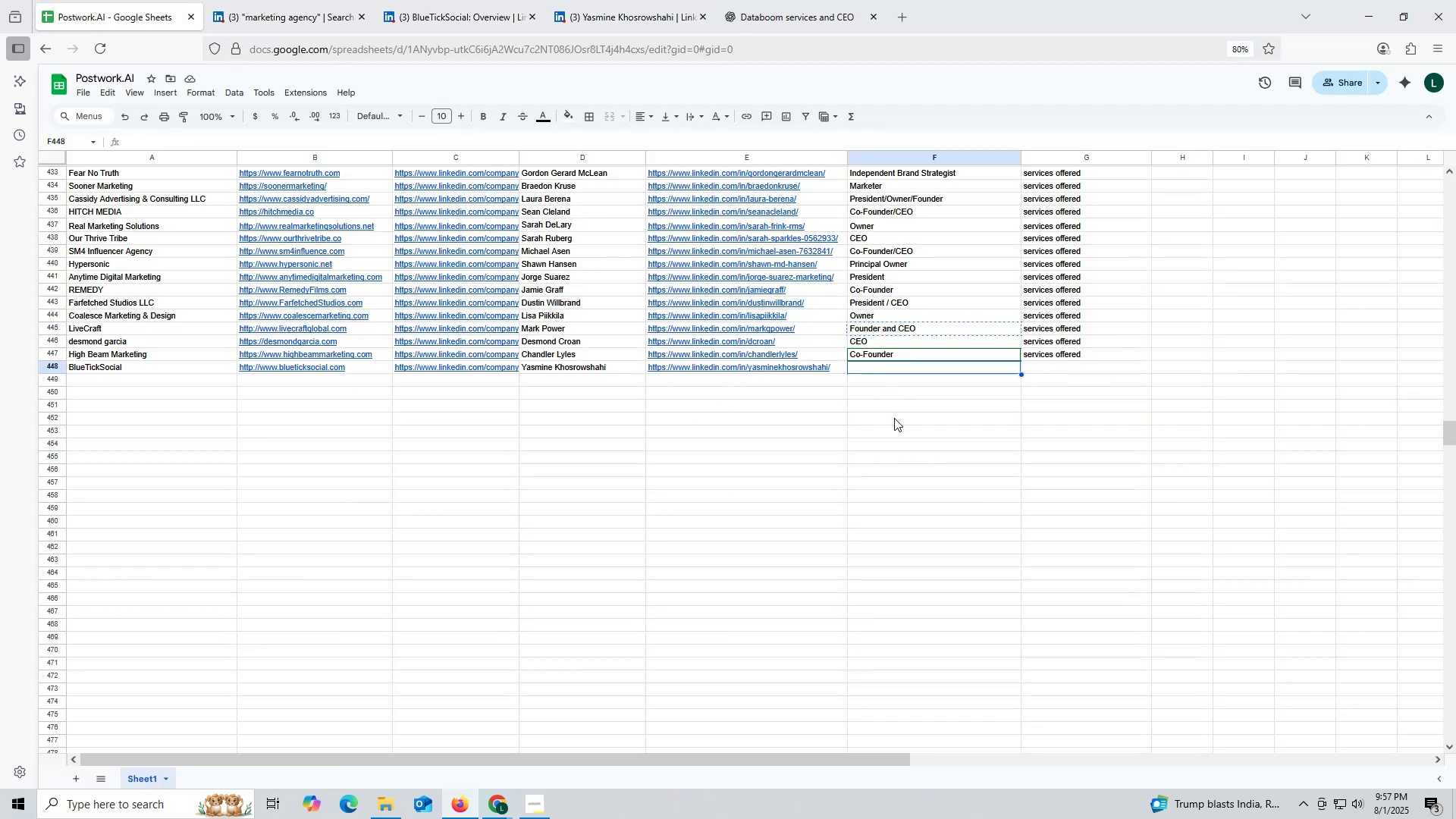 
left_click_drag(start_coordinate=[895, 428], to_coordinate=[905, 426])
 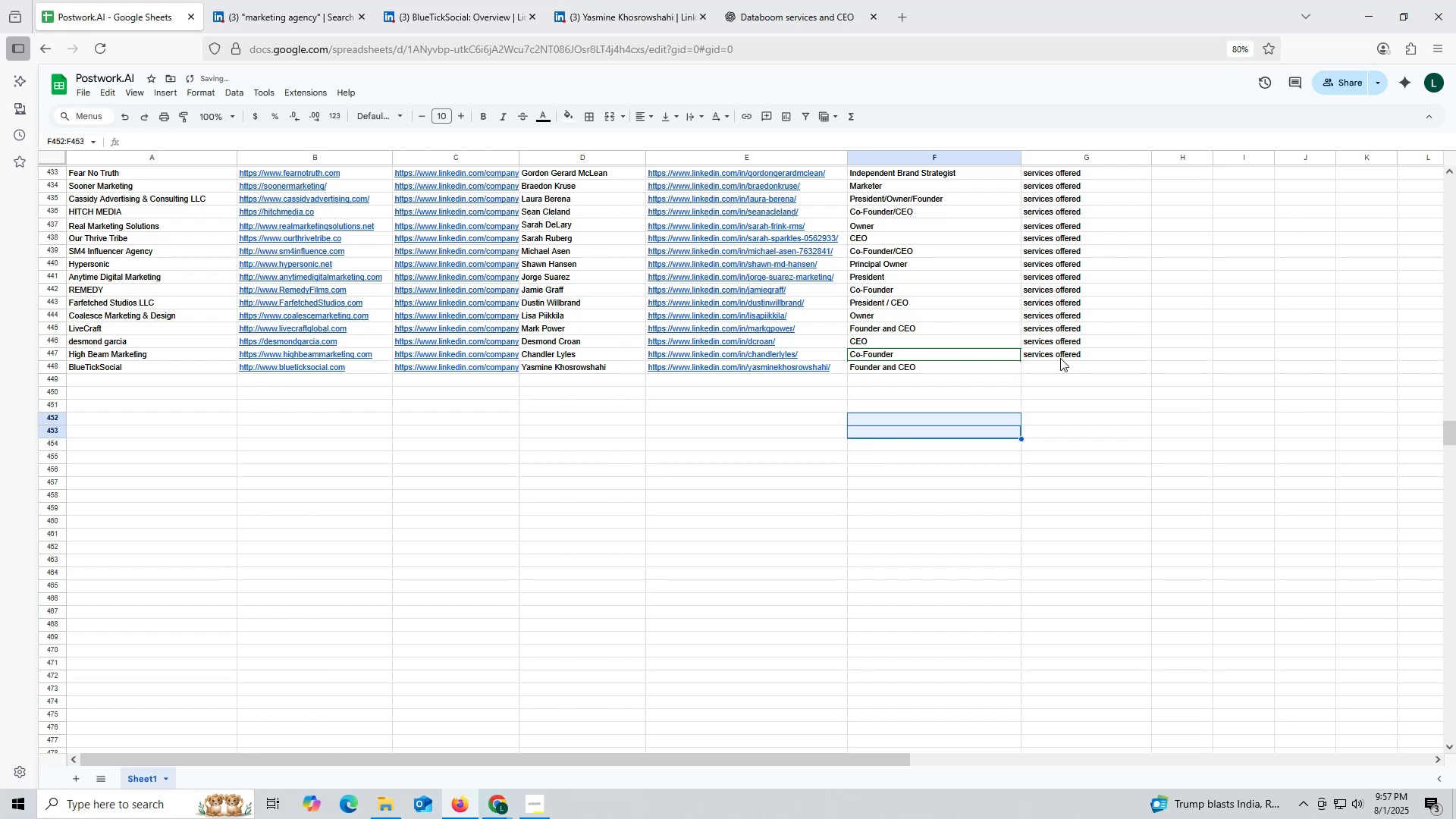 
left_click([1060, 356])
 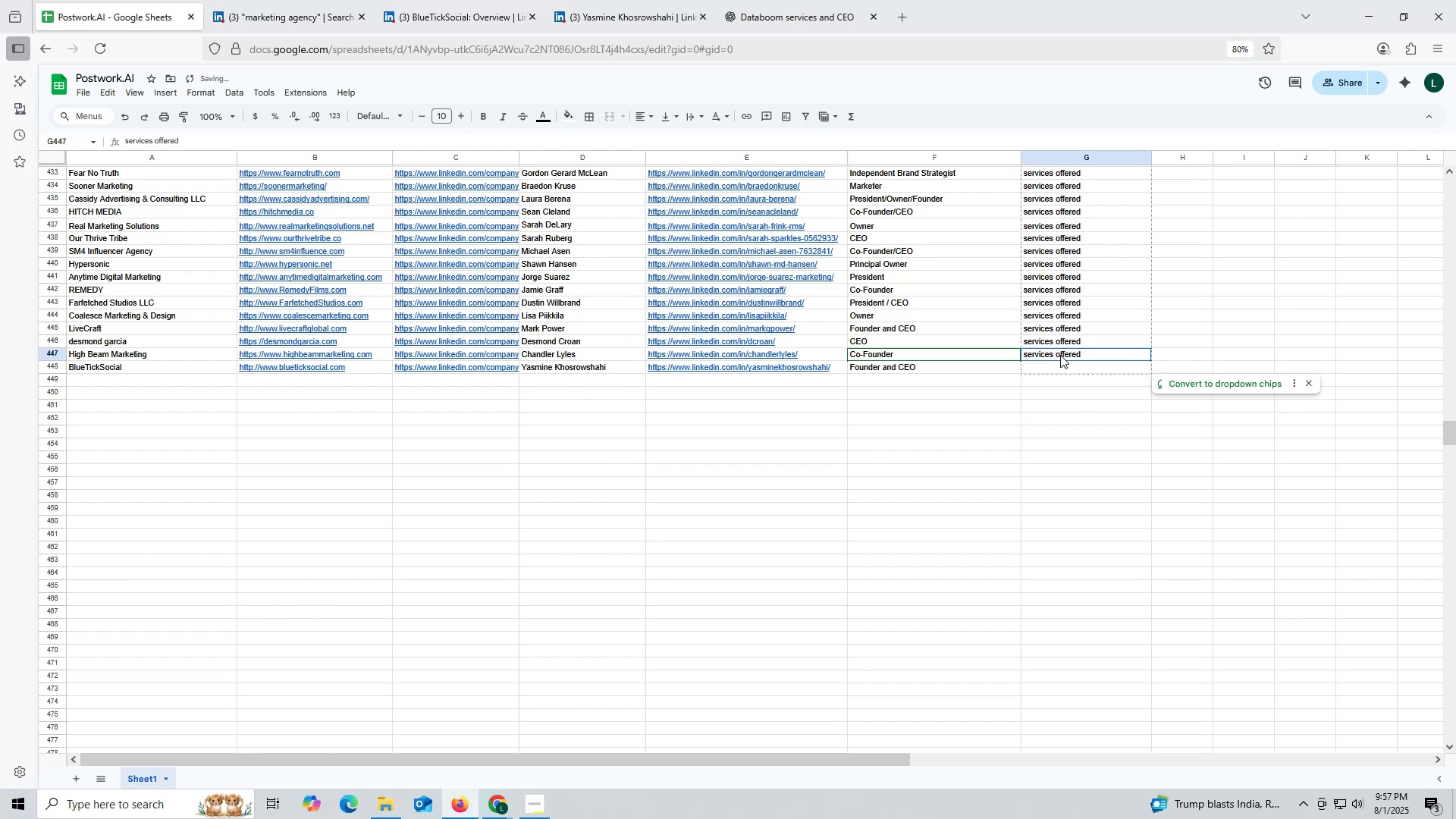 
key(Control+ControlLeft)
 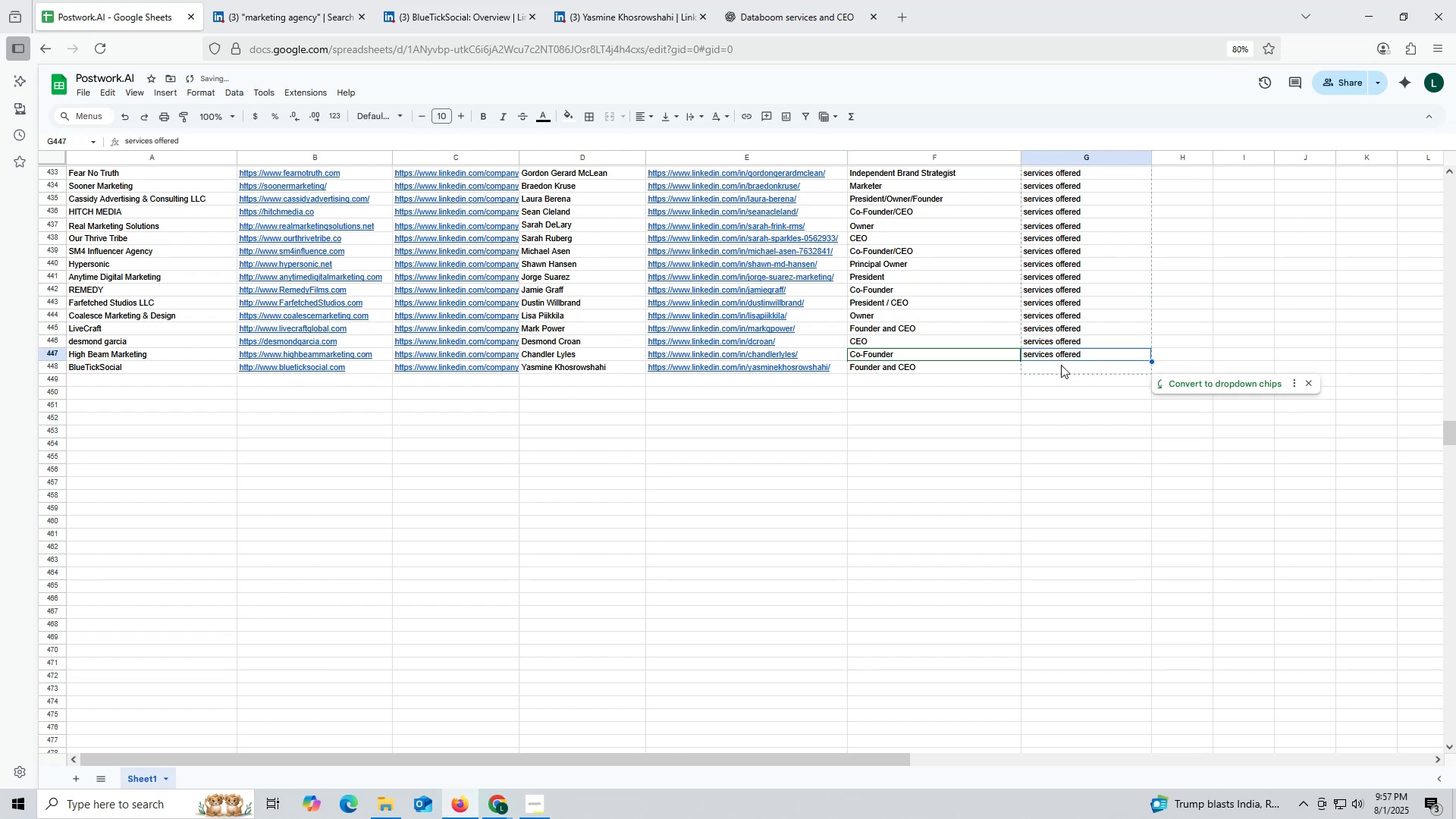 
key(Control+C)
 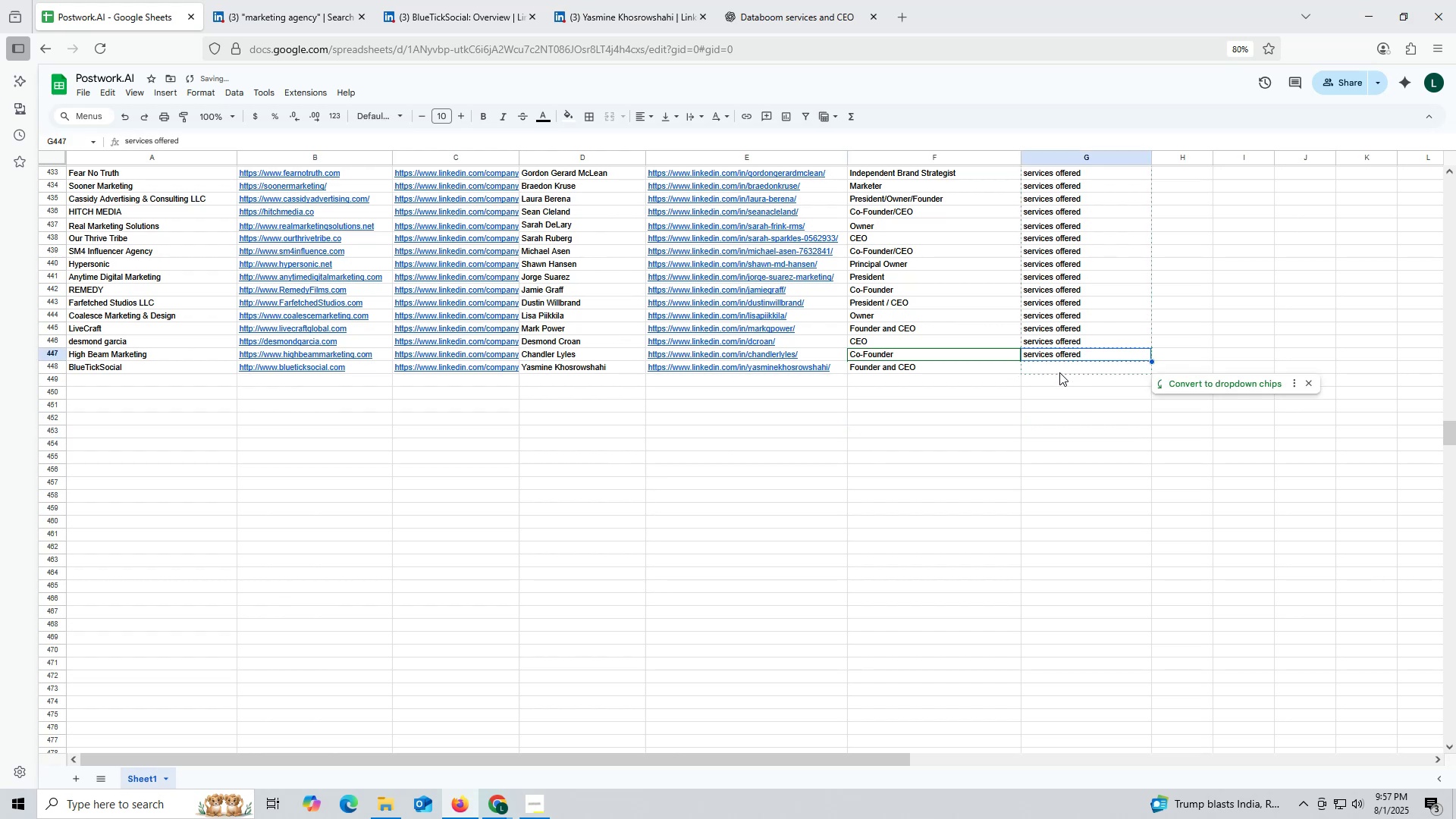 
key(Control+ControlLeft)
 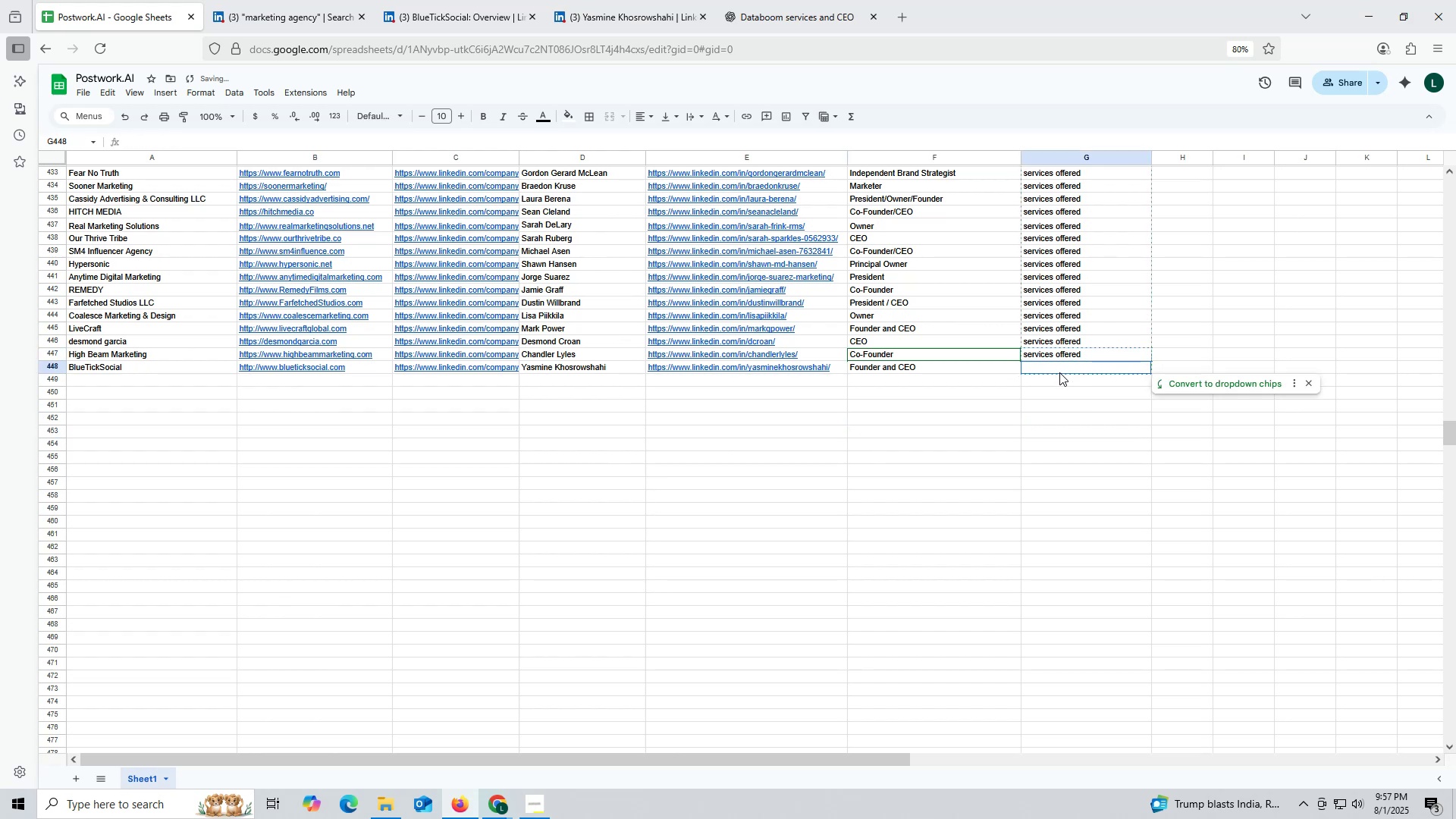 
double_click([1059, 372])
 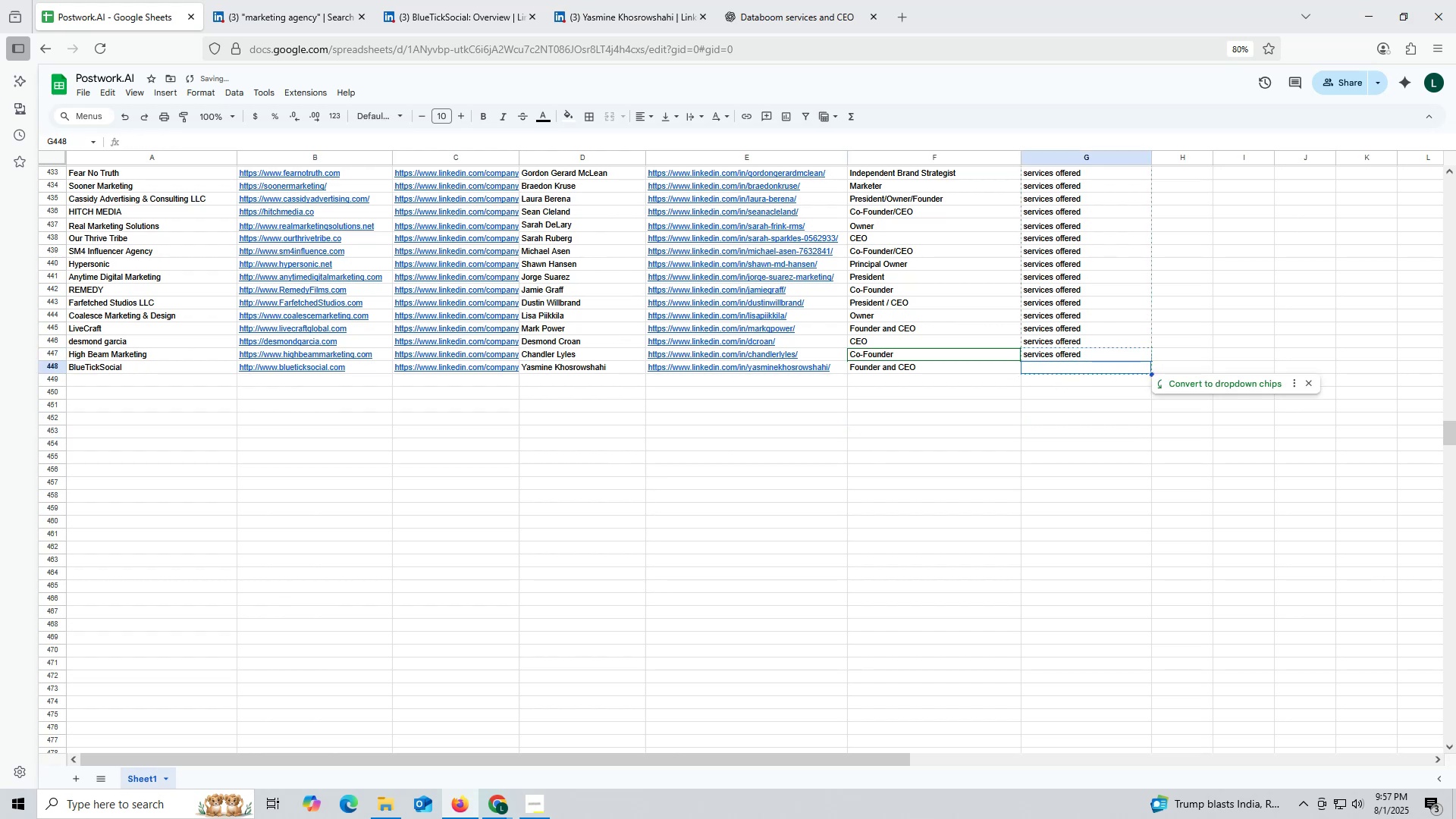 
key(Control+V)
 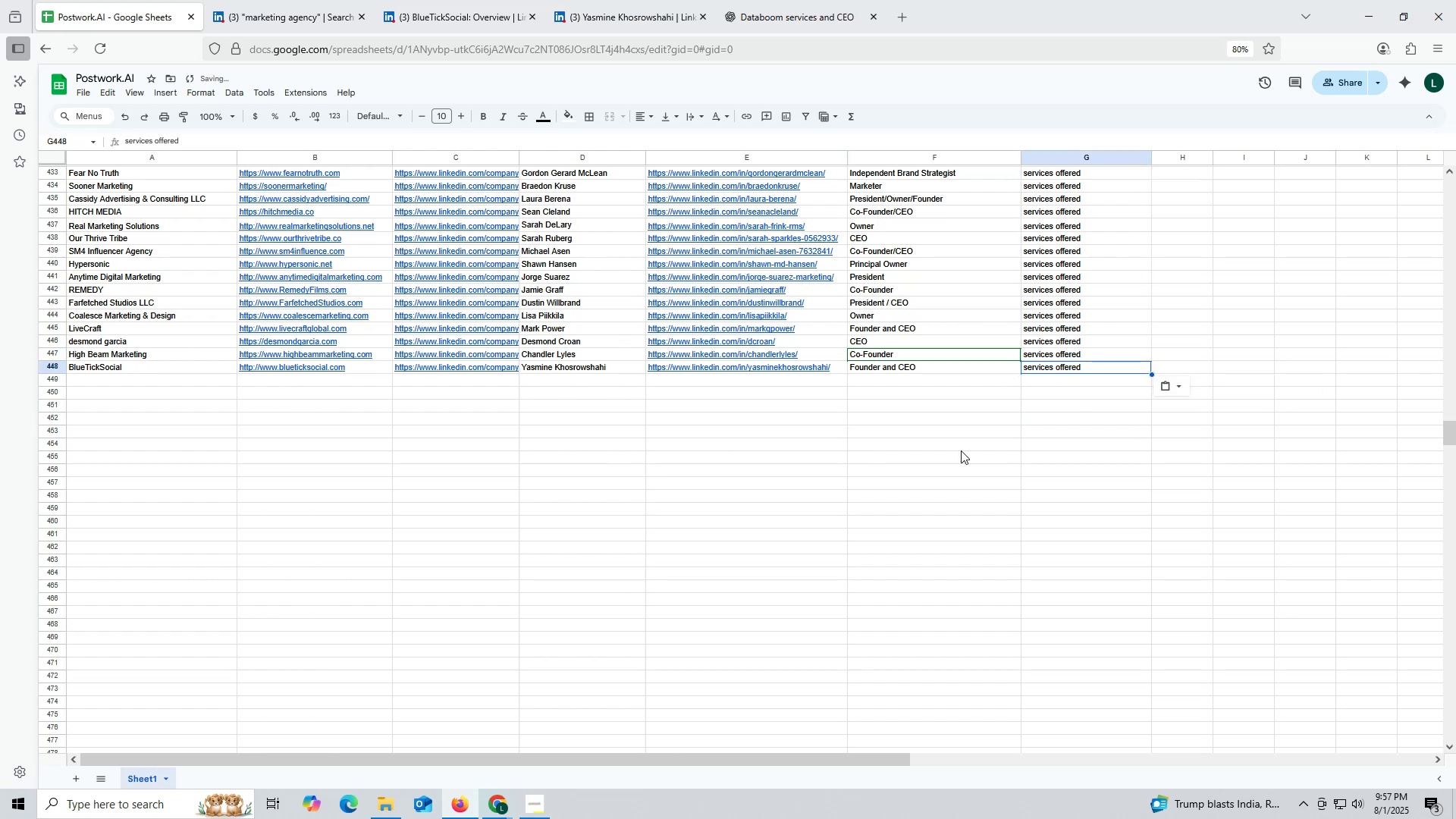 
triple_click([961, 450])
 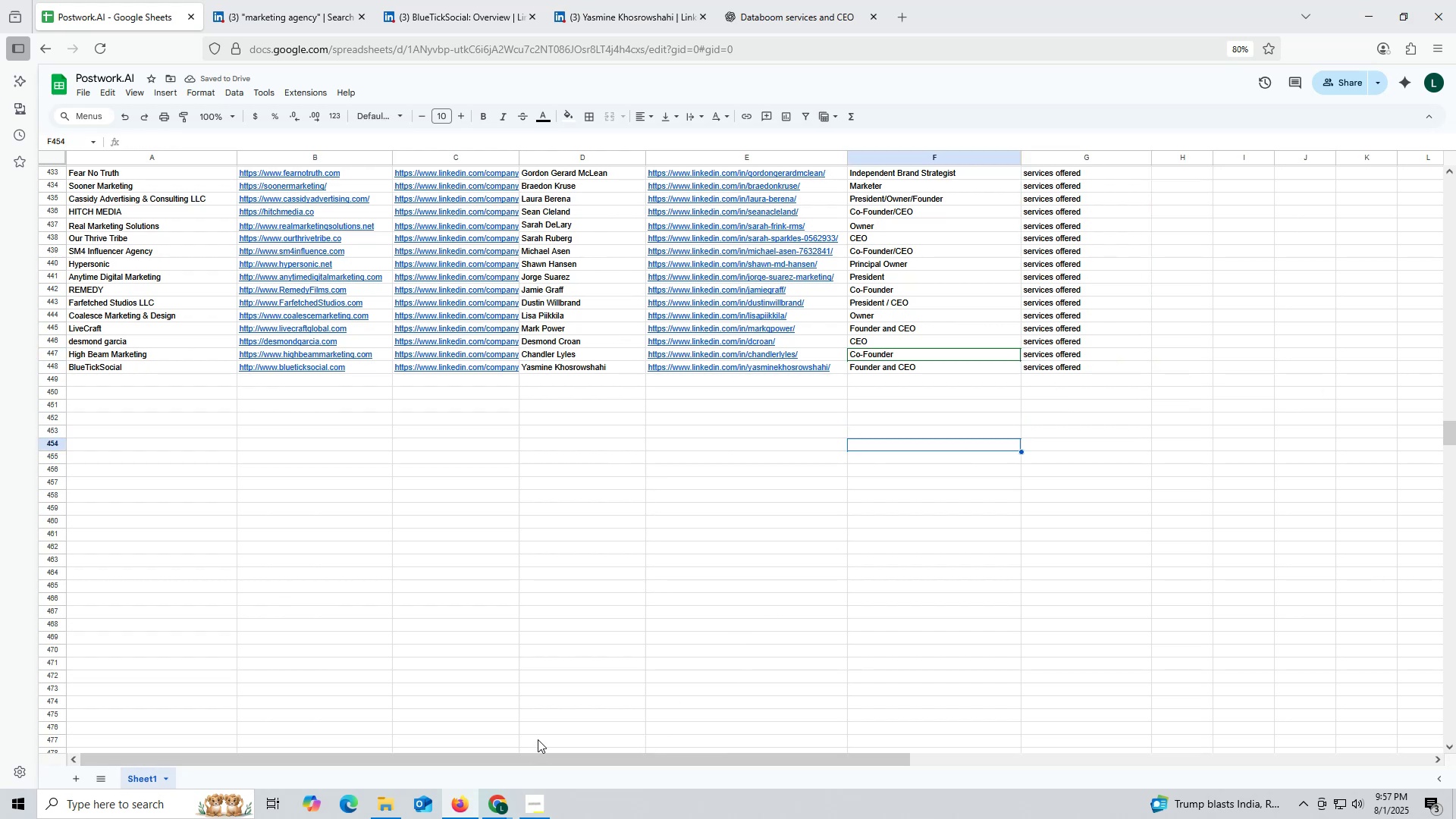 
wait(6.39)
 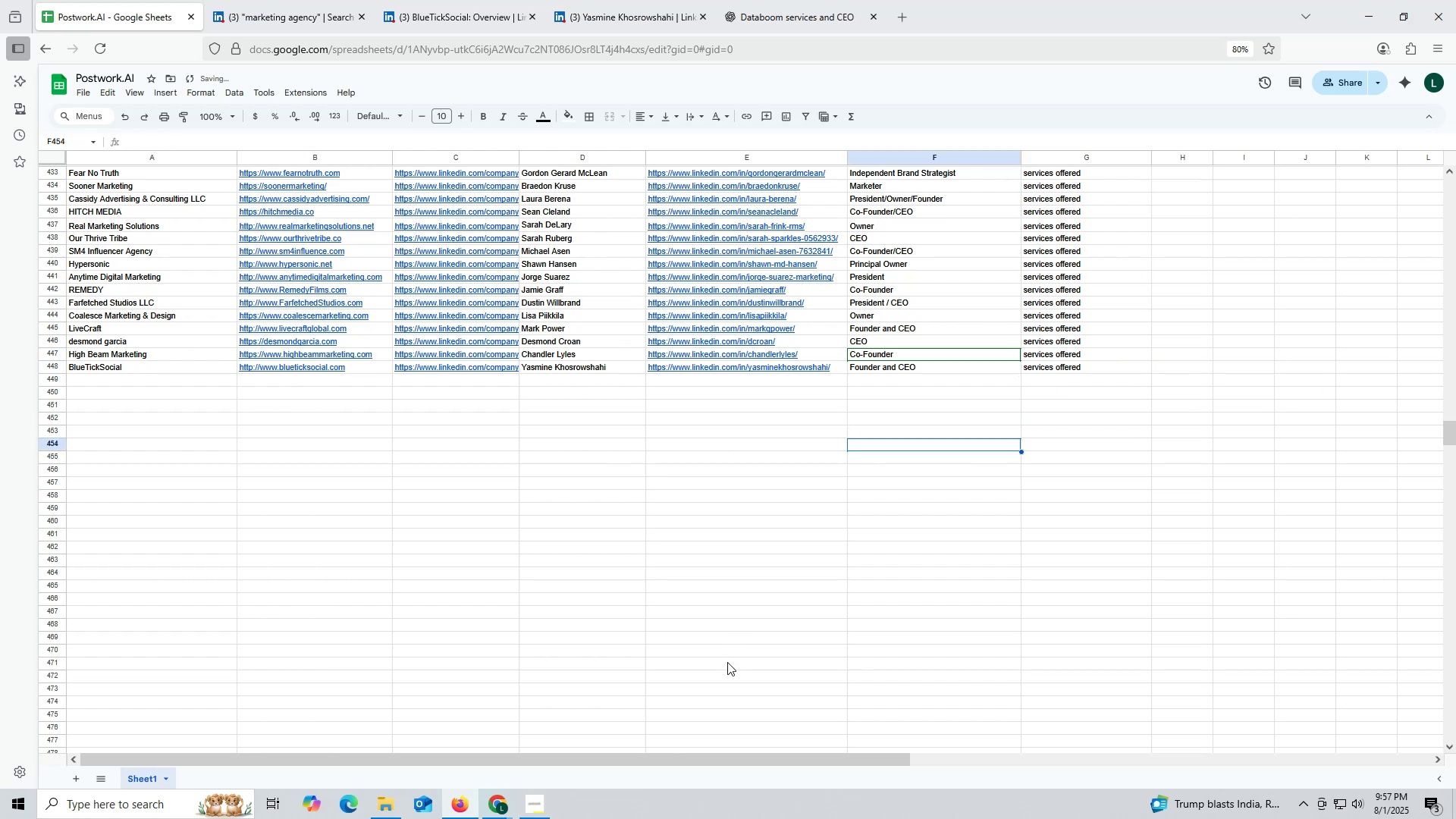 
left_click([506, 807])
 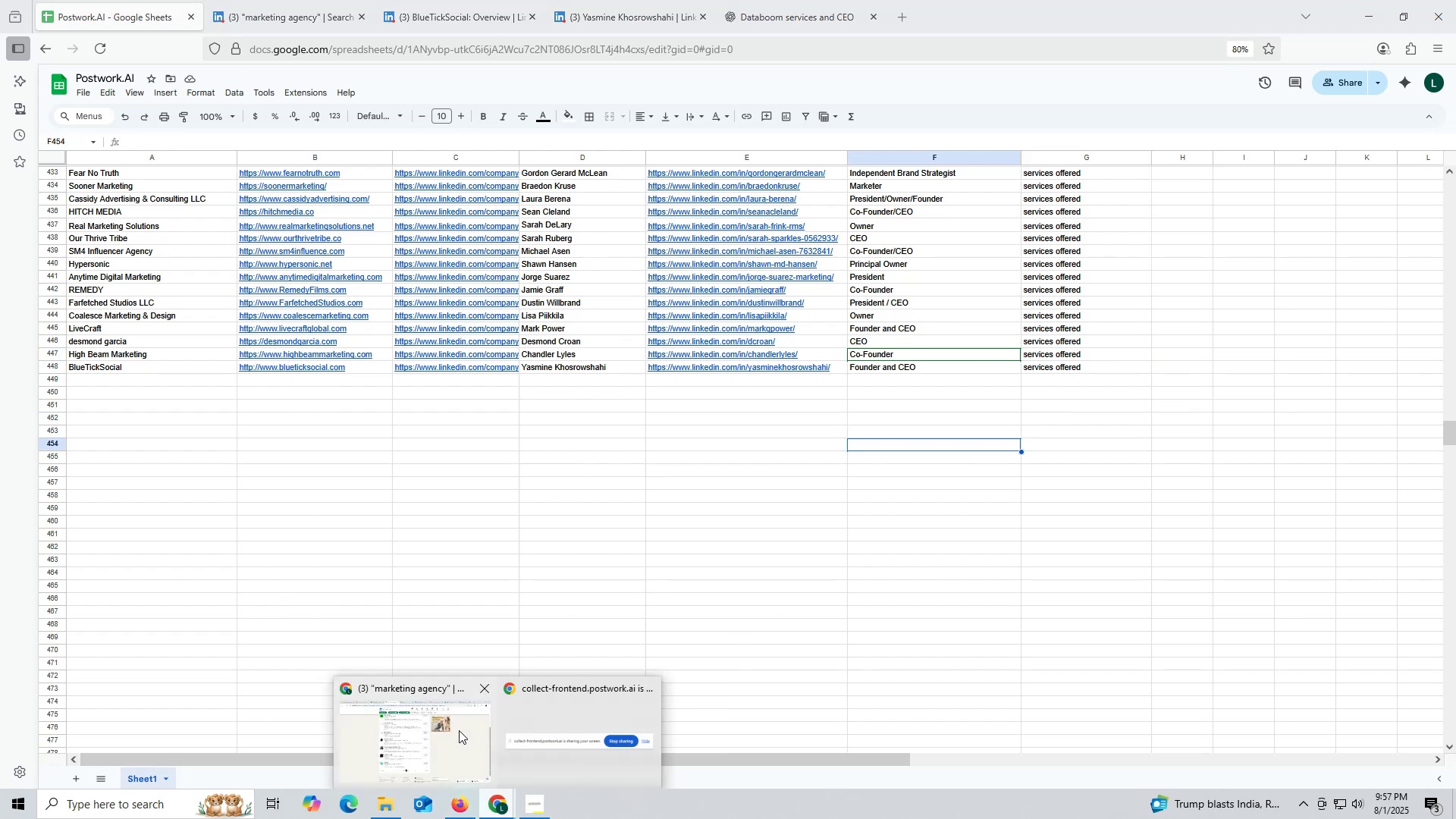 
left_click([444, 722])
 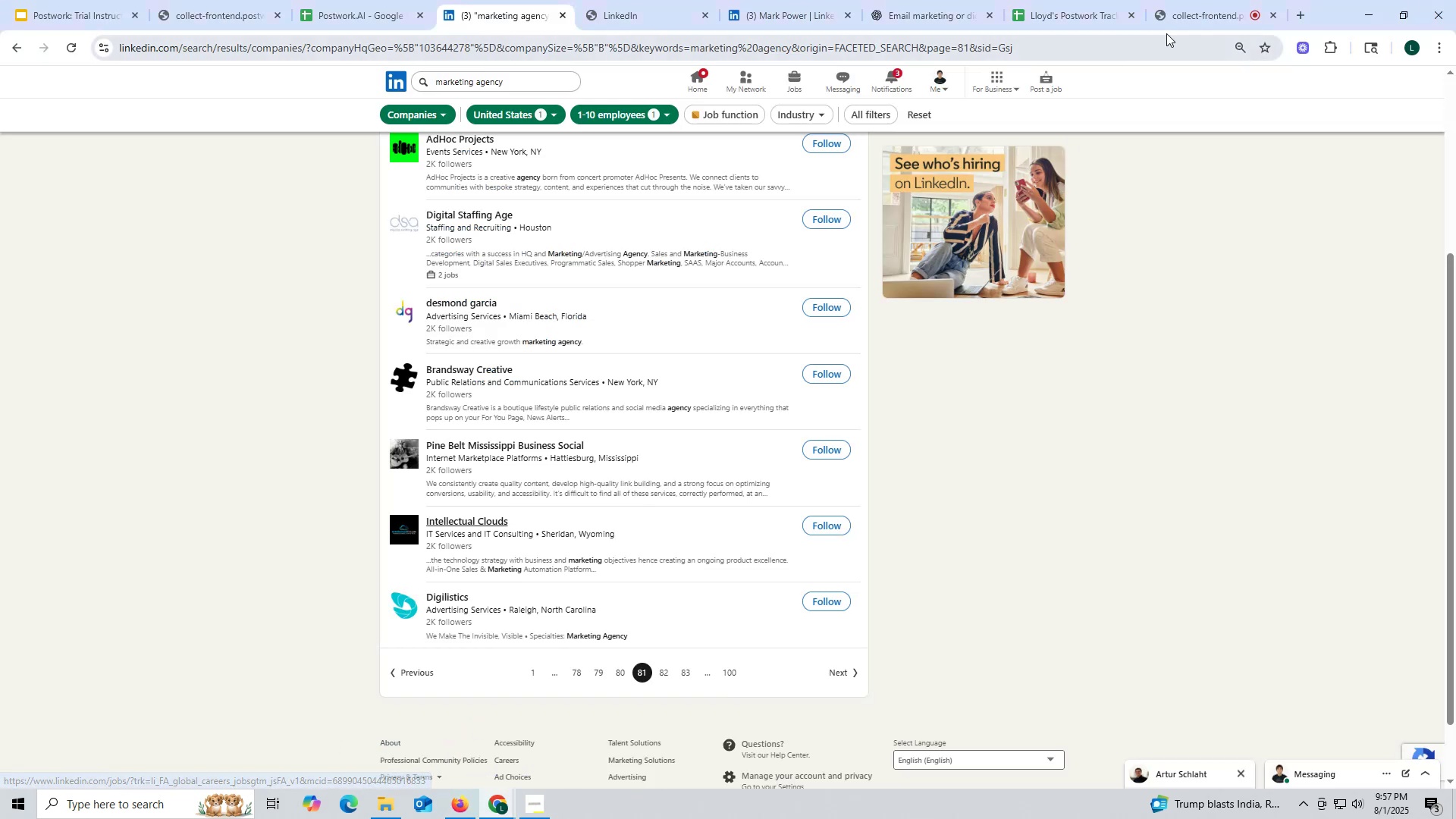 
left_click([1175, 22])
 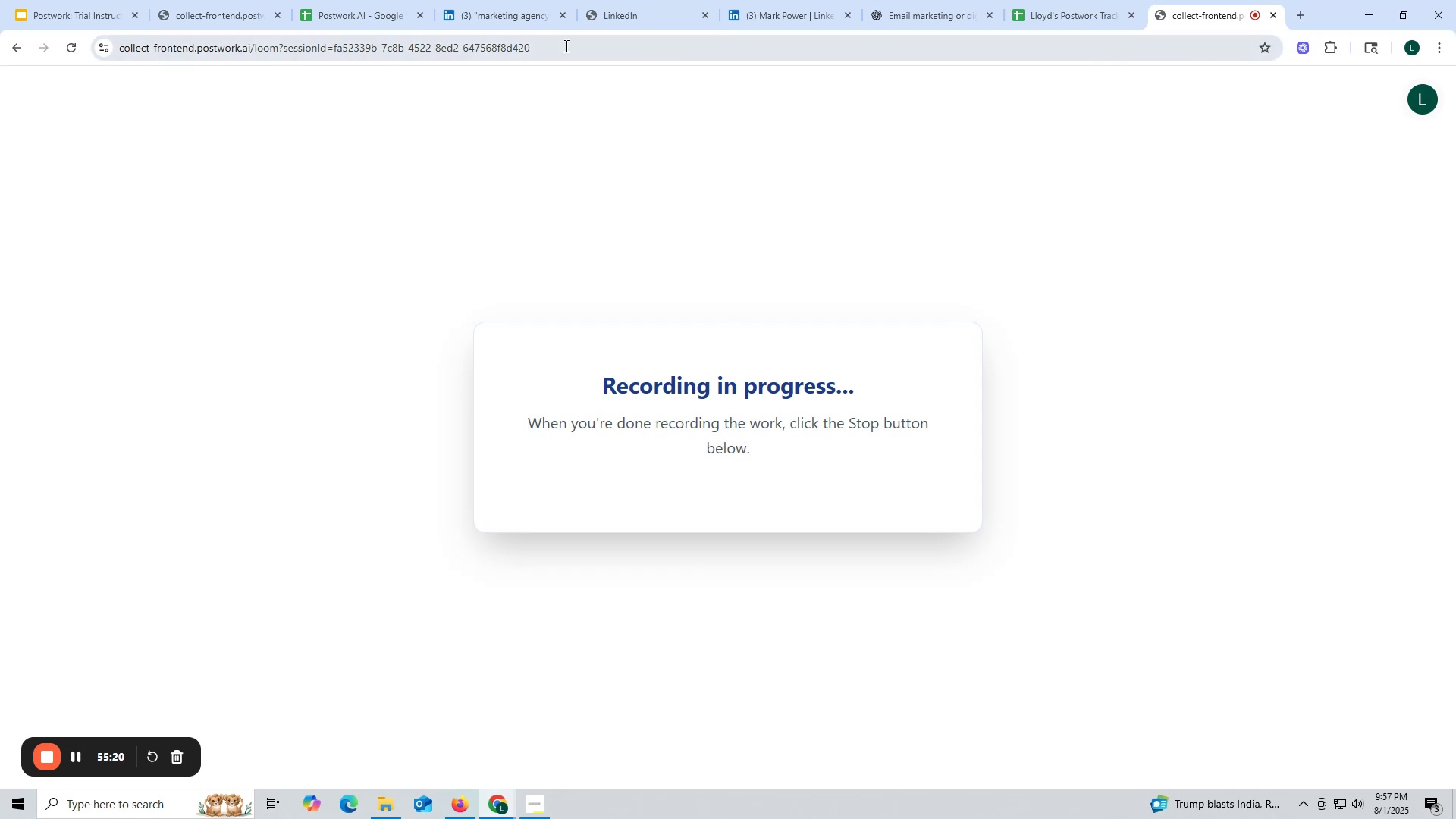 
left_click([524, 11])
 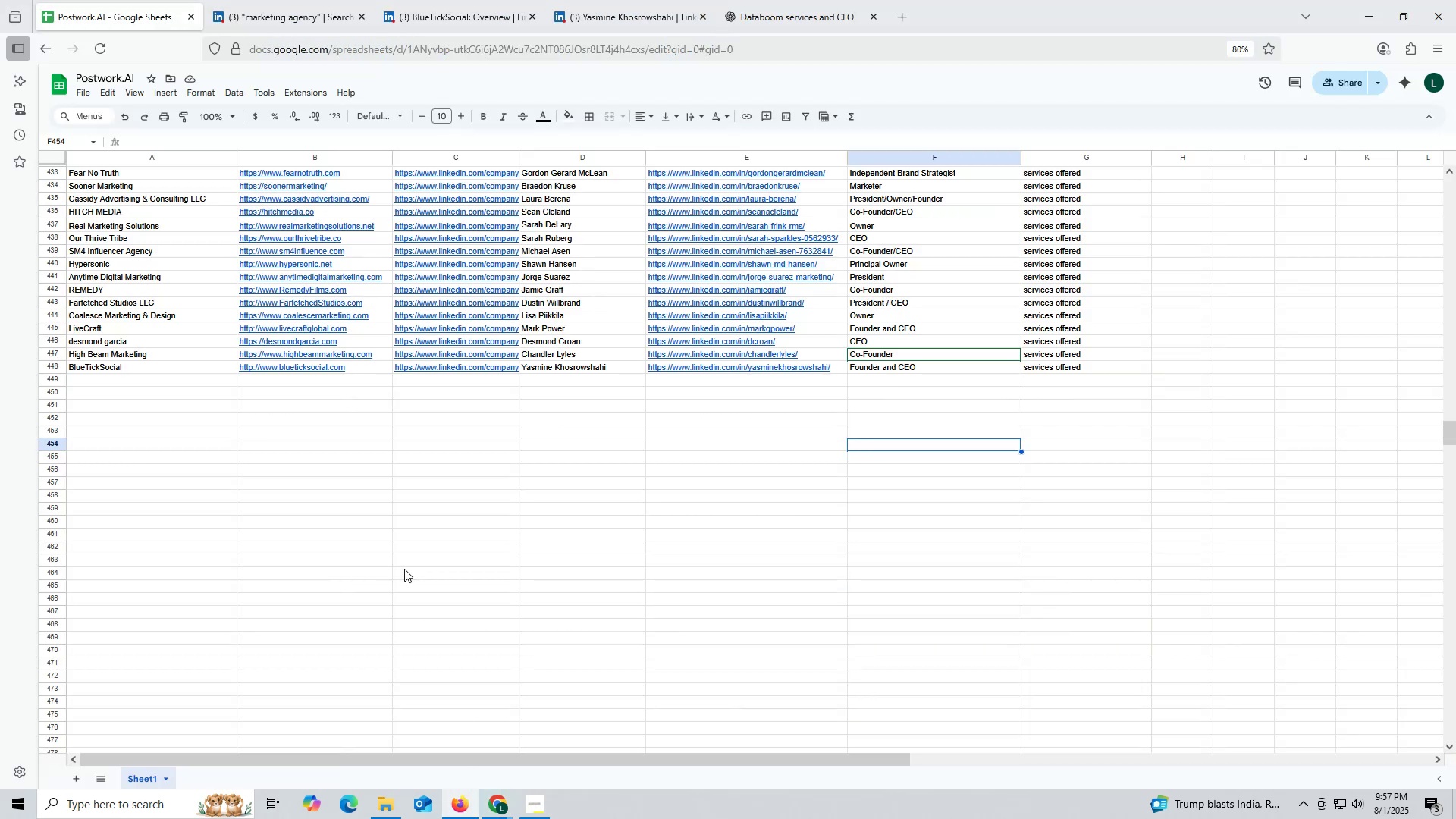 
scroll: coordinate [387, 504], scroll_direction: down, amount: 1.0
 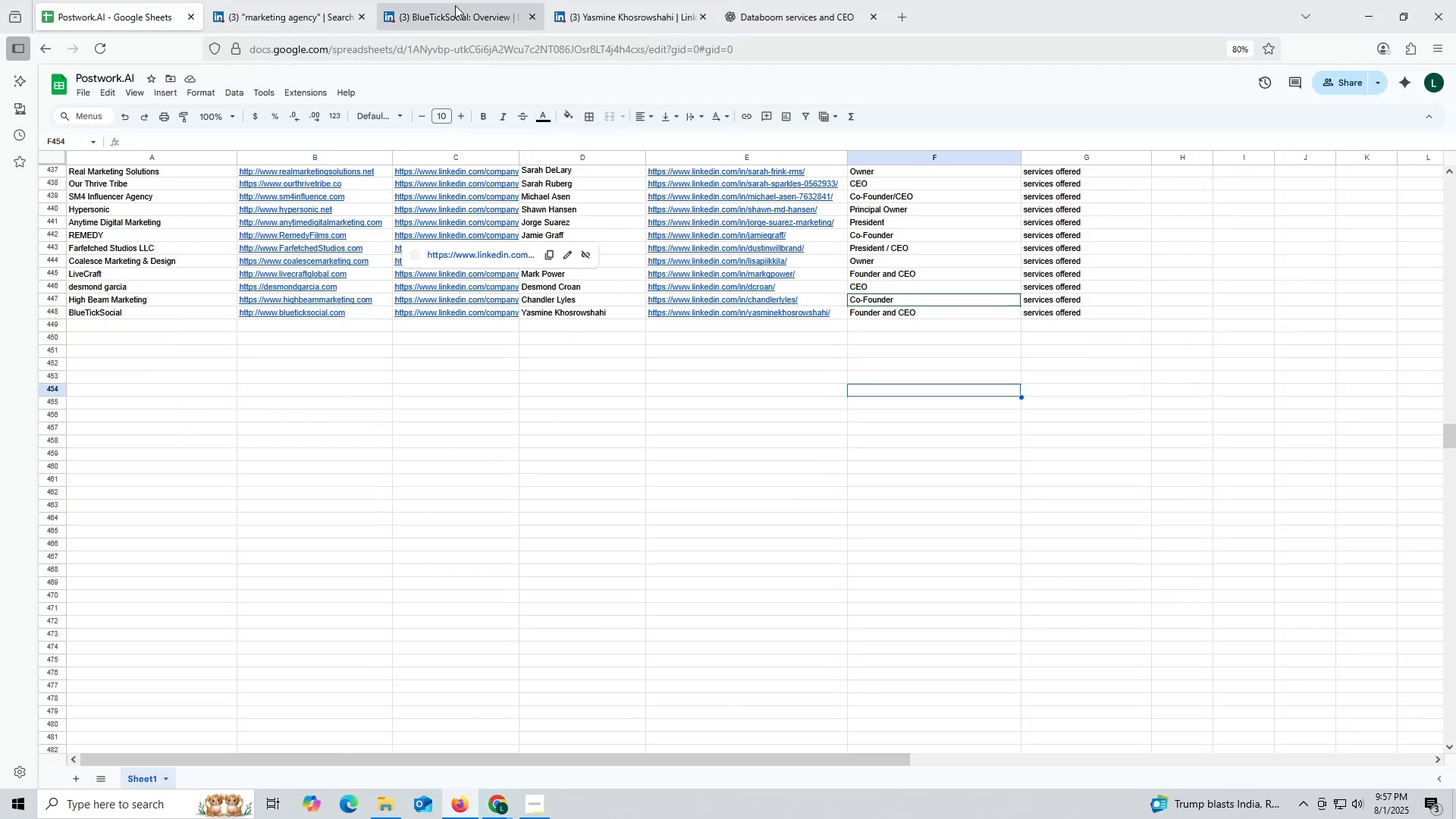 
left_click([455, 7])
 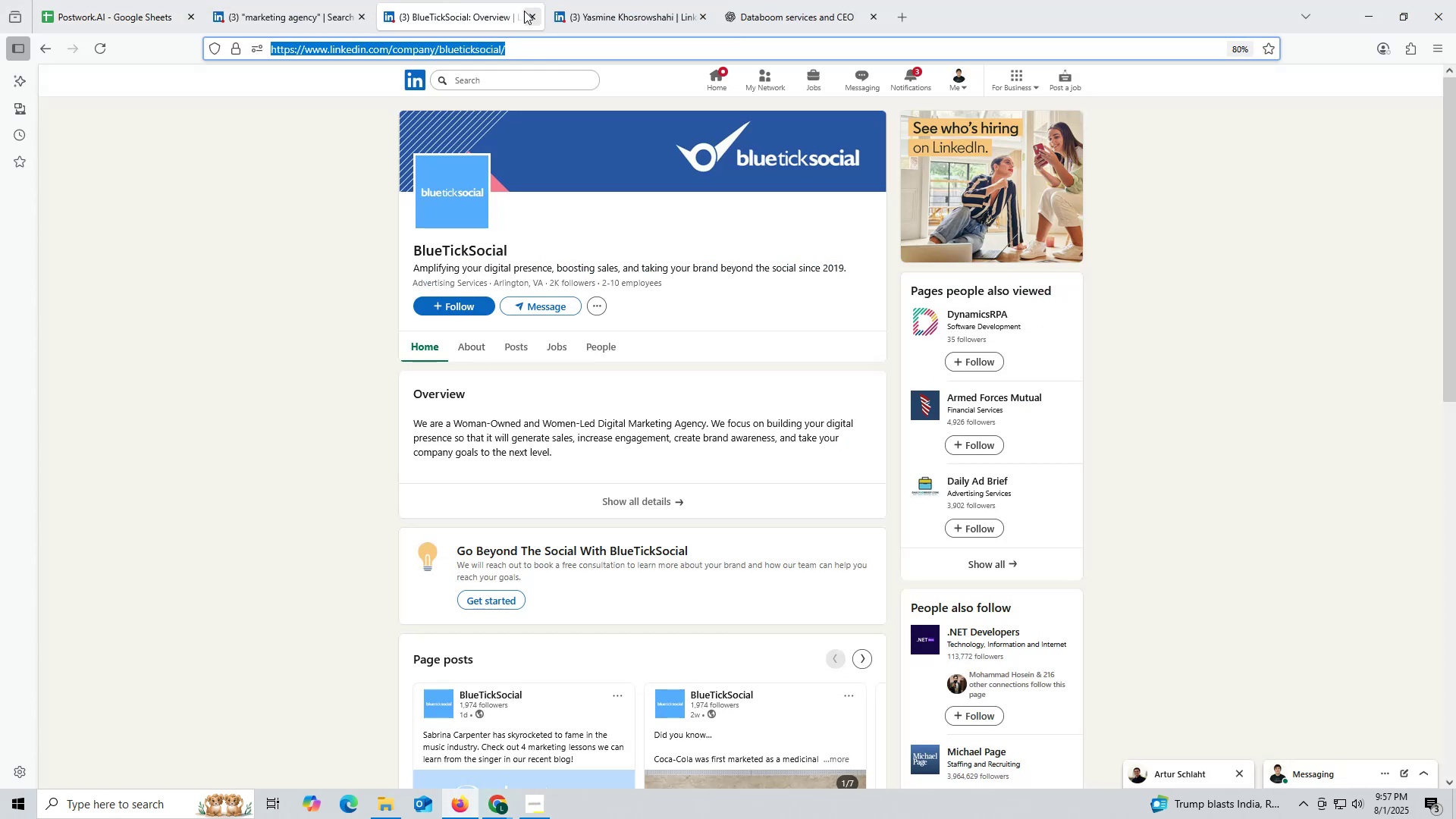 
left_click([528, 16])
 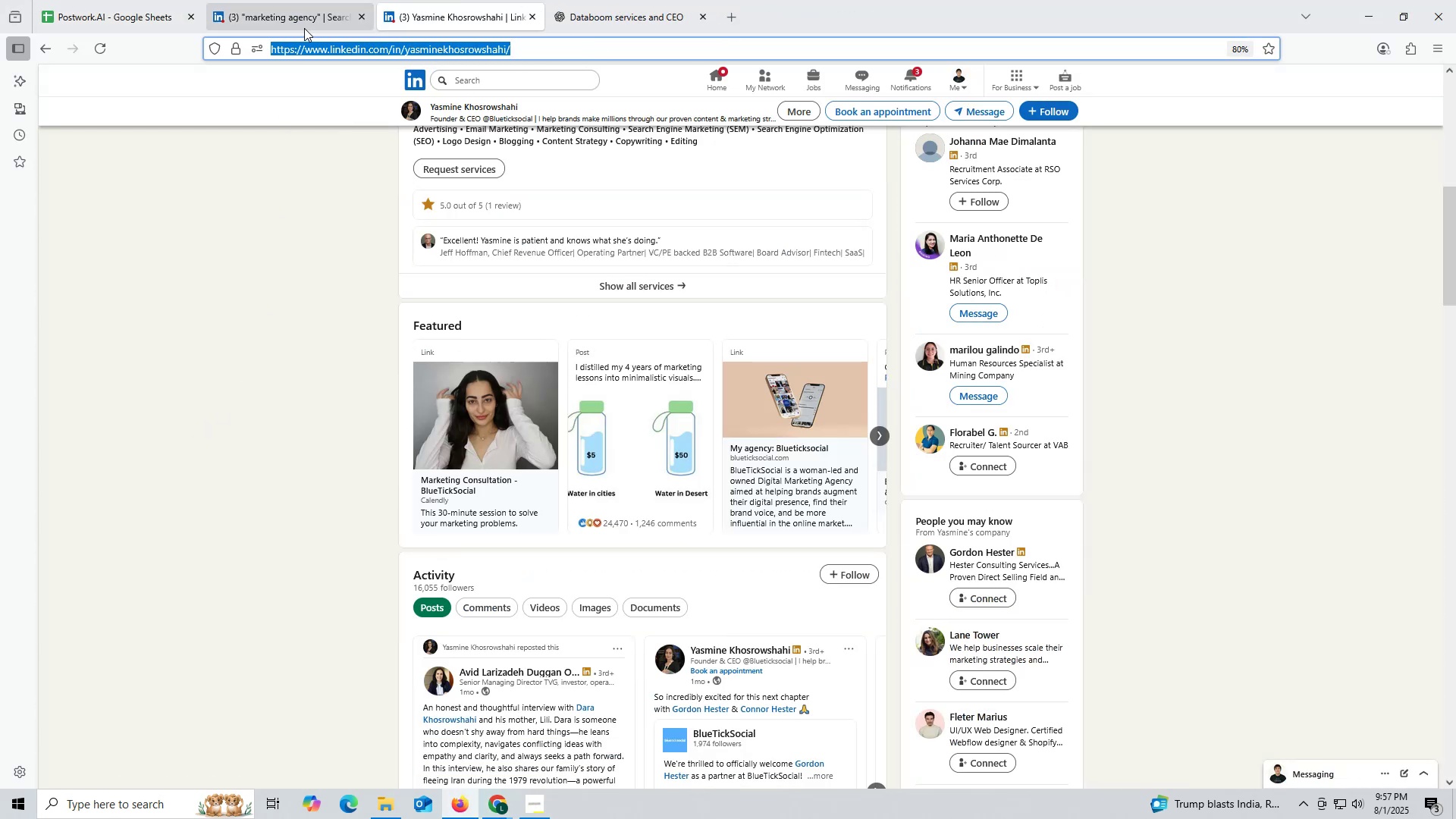 
left_click([306, 18])
 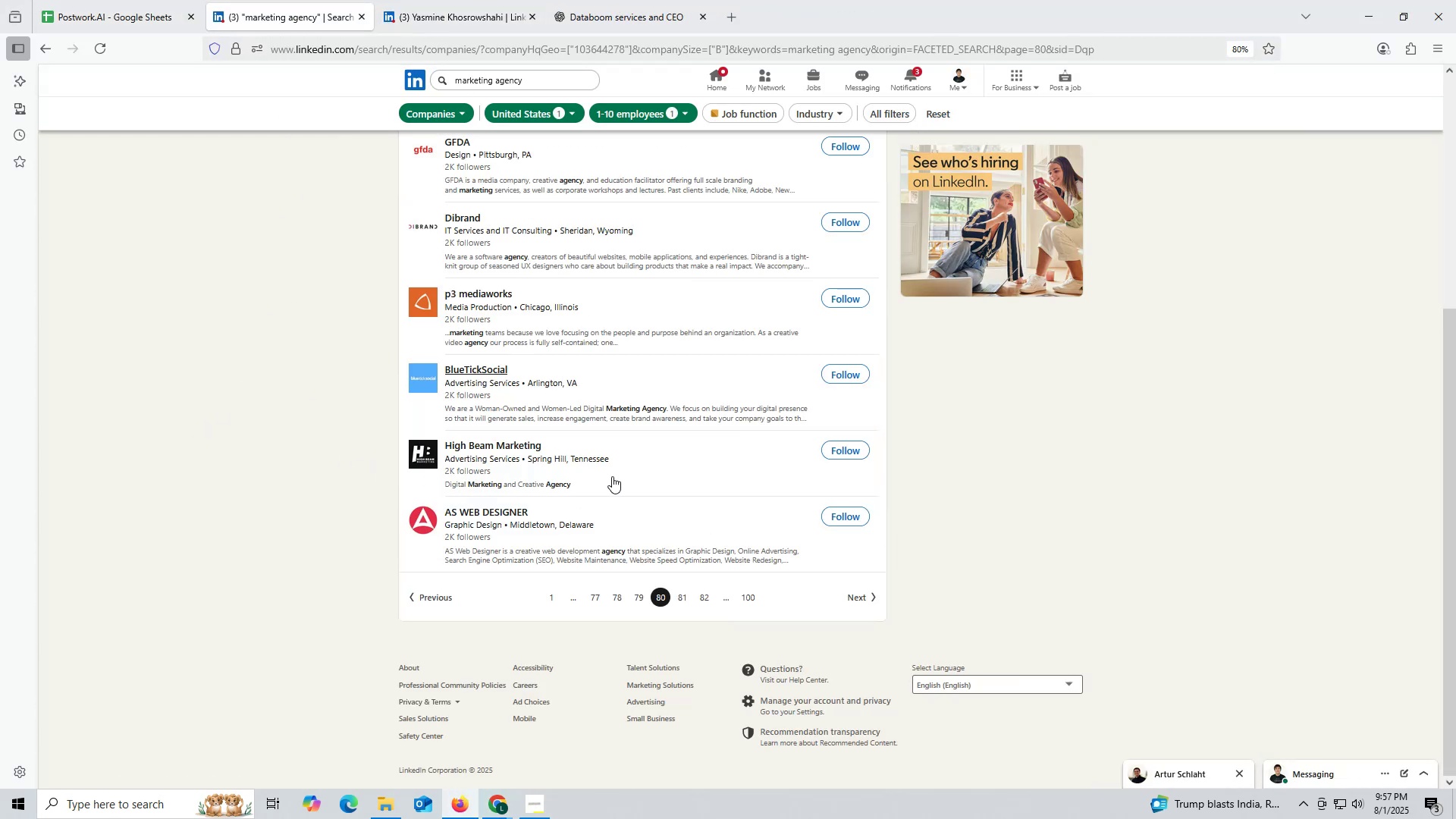 
scroll: coordinate [569, 460], scroll_direction: up, amount: 2.0
 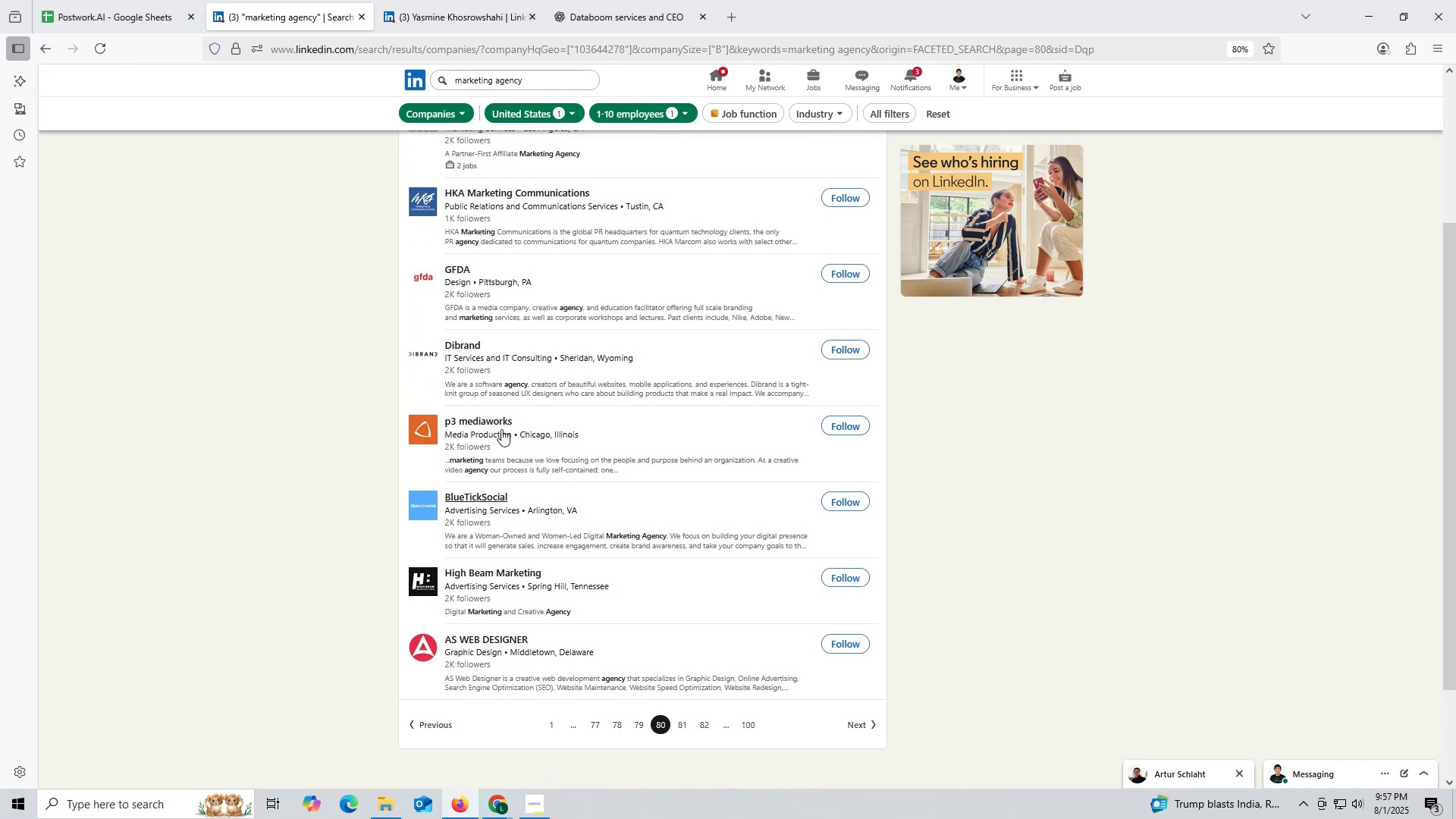 
wait(5.7)
 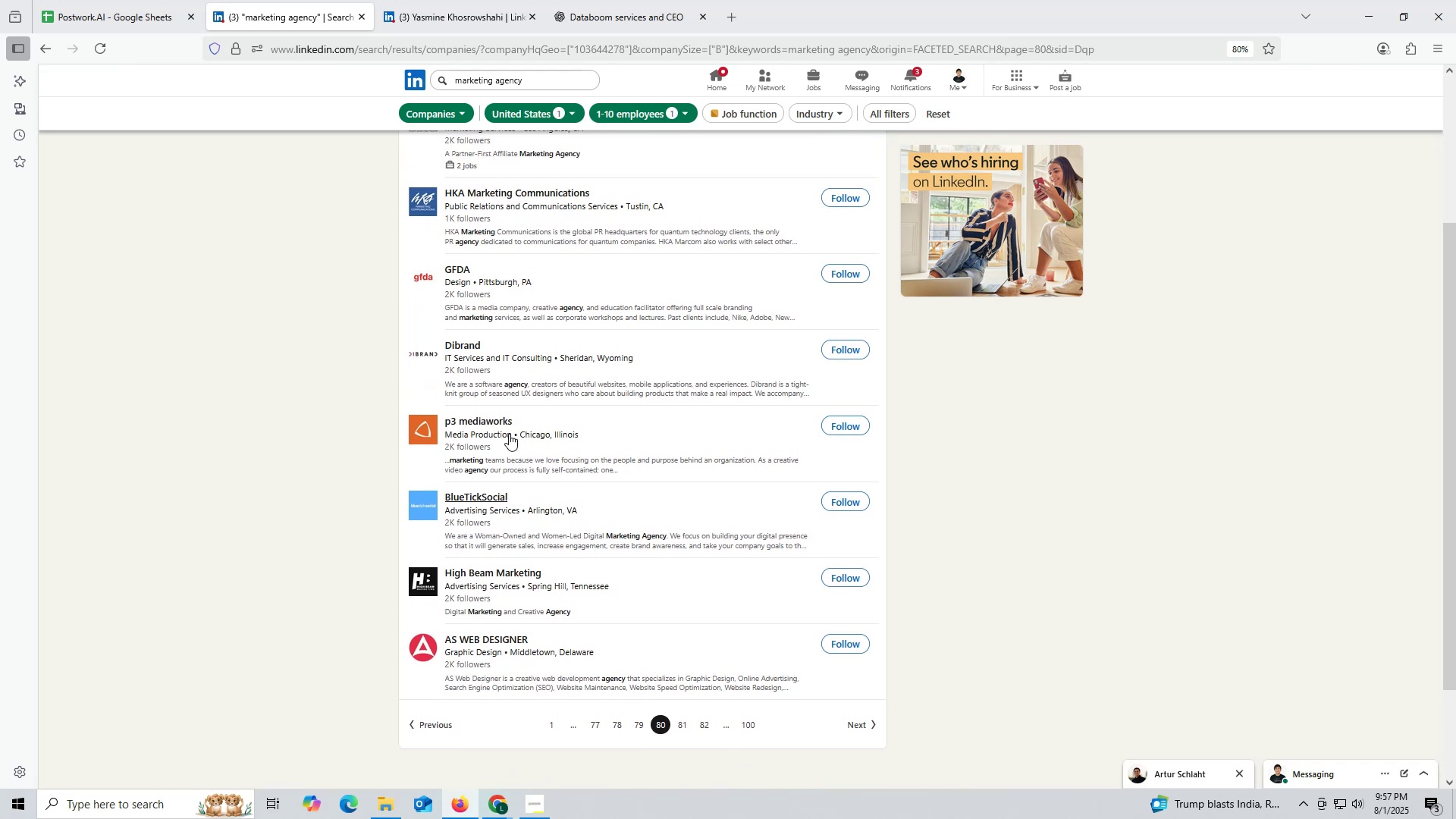 
scroll: coordinate [451, 413], scroll_direction: up, amount: 2.0
 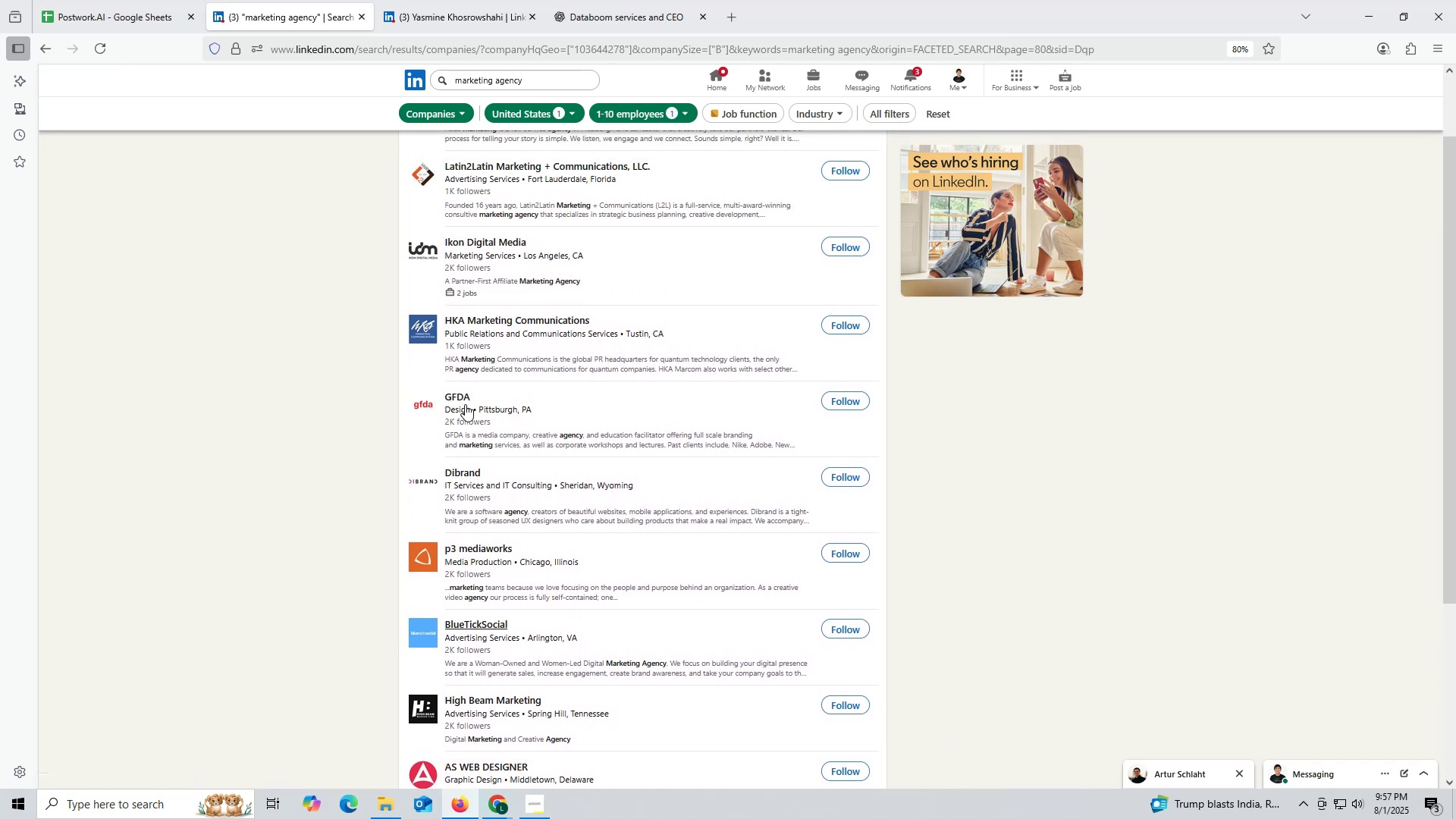 
right_click([457, 394])
 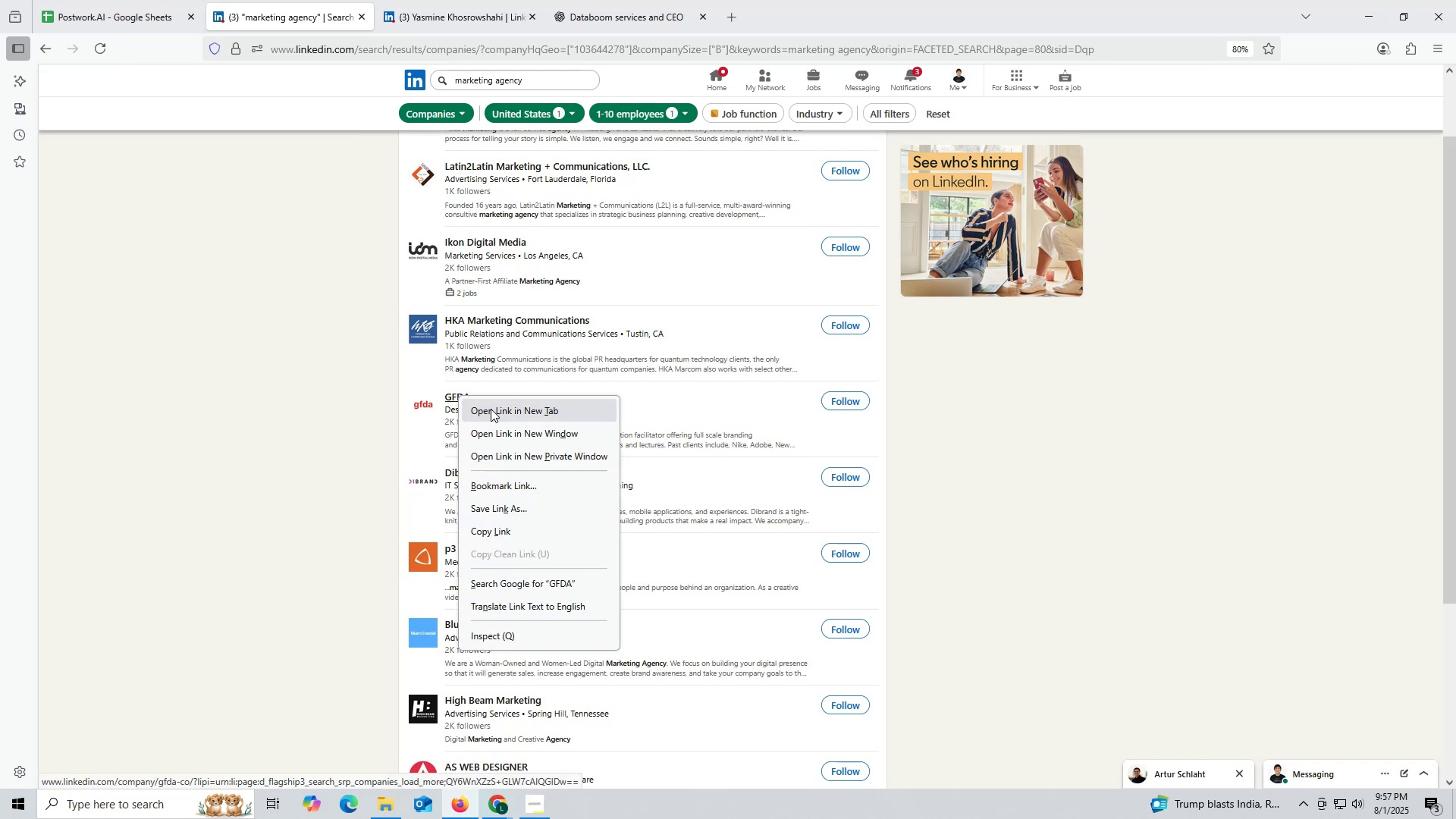 
left_click([491, 409])
 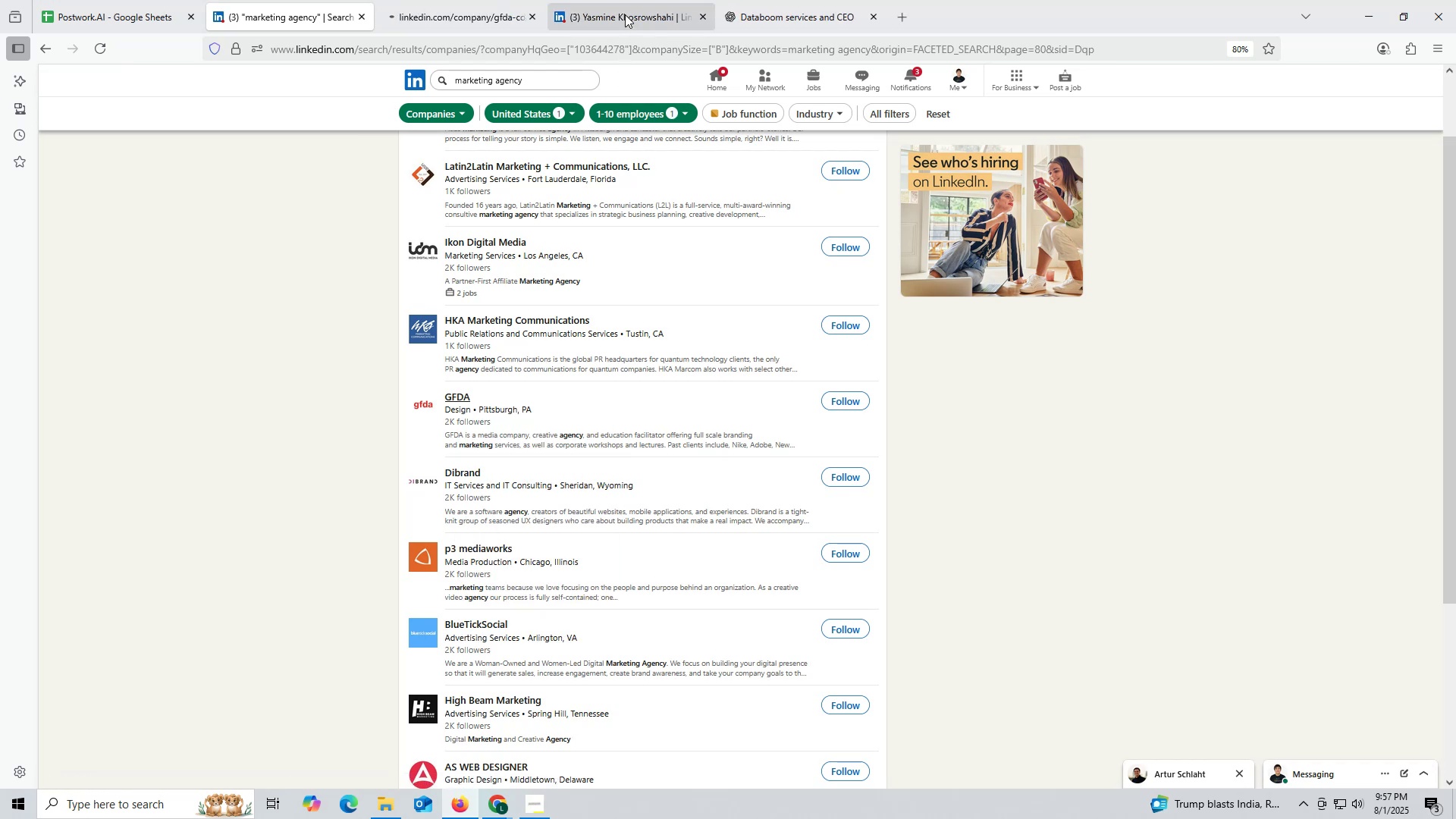 
left_click([456, 17])
 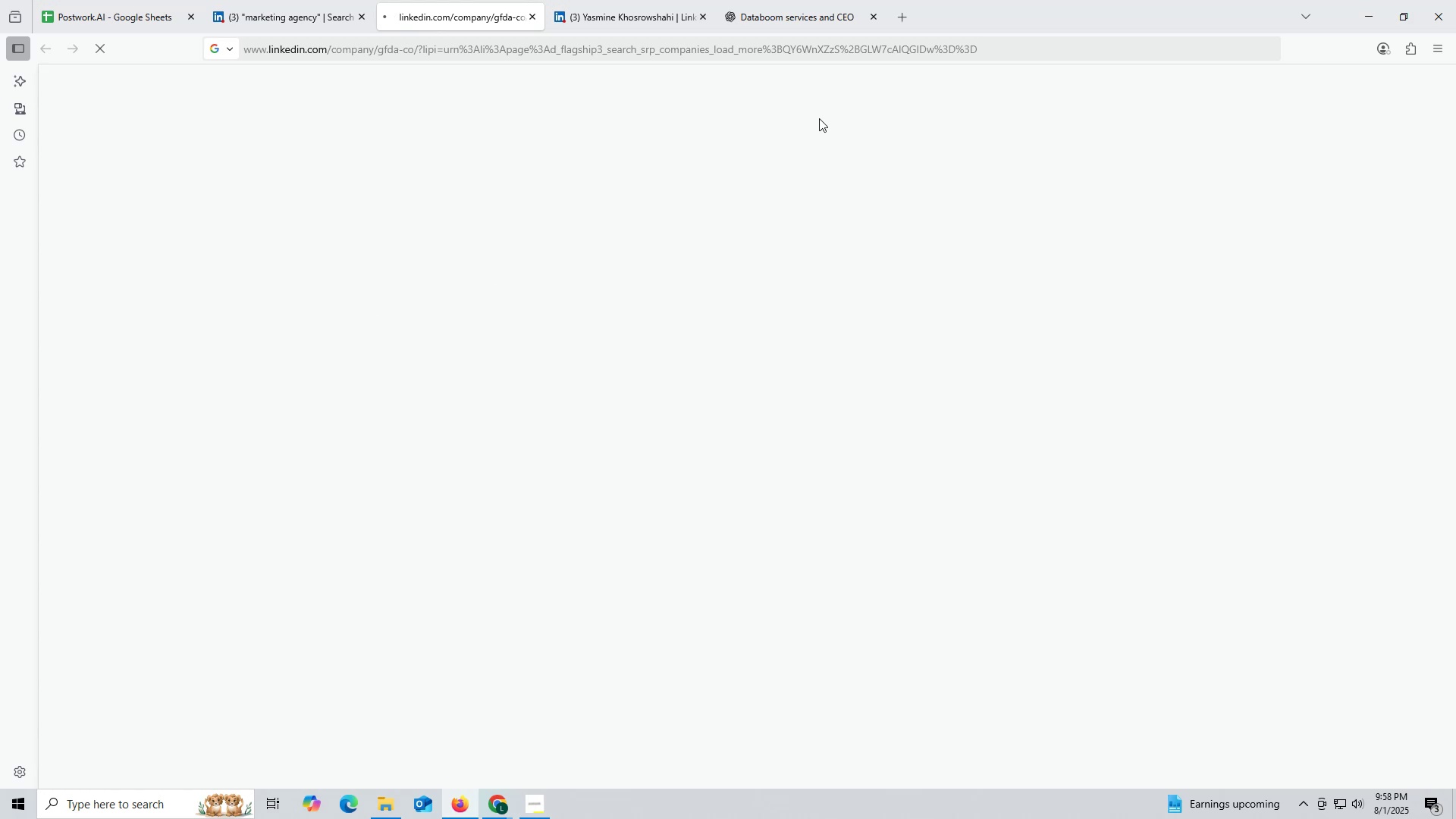 
wait(28.29)
 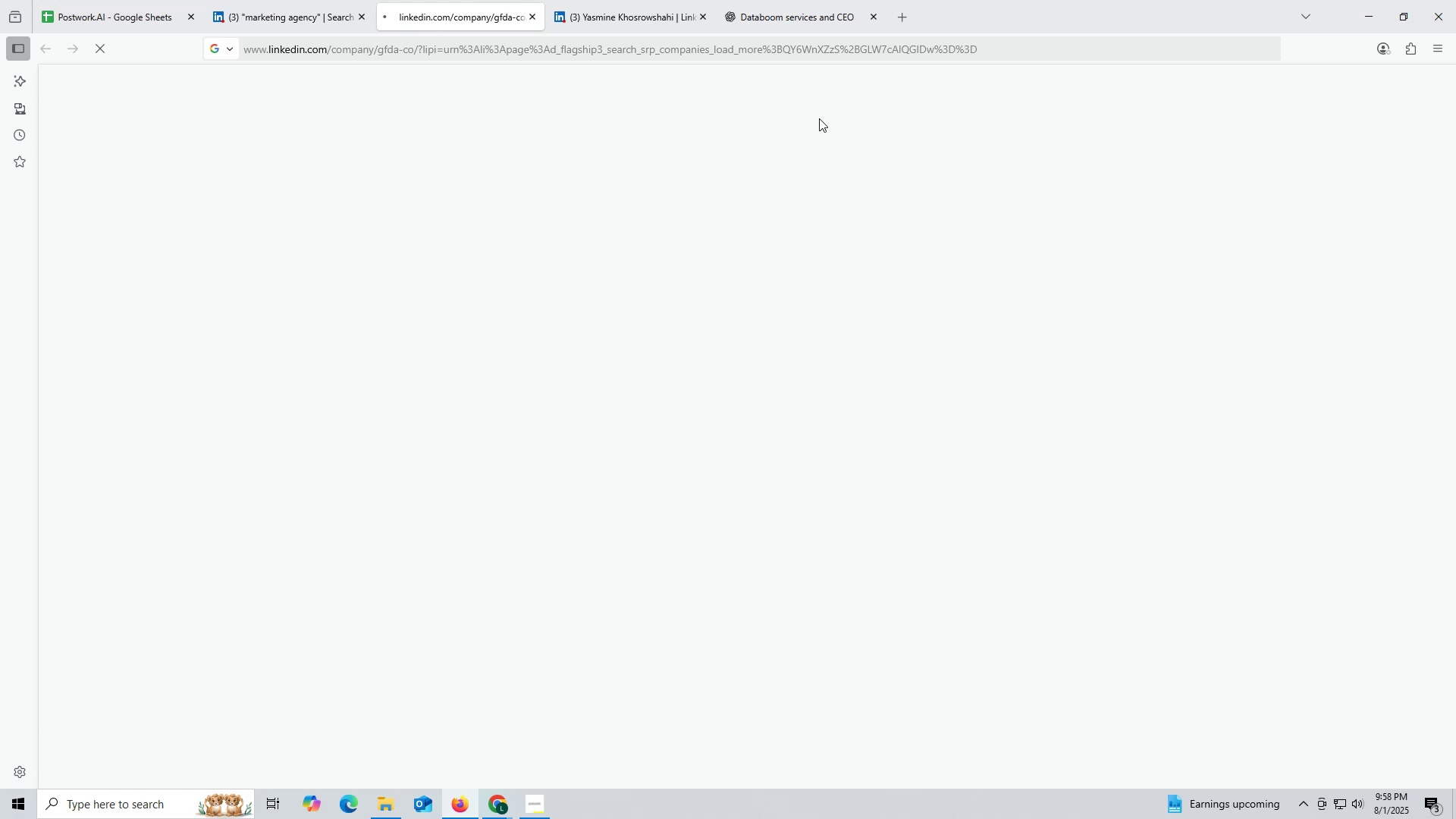 
double_click([105, 47])
 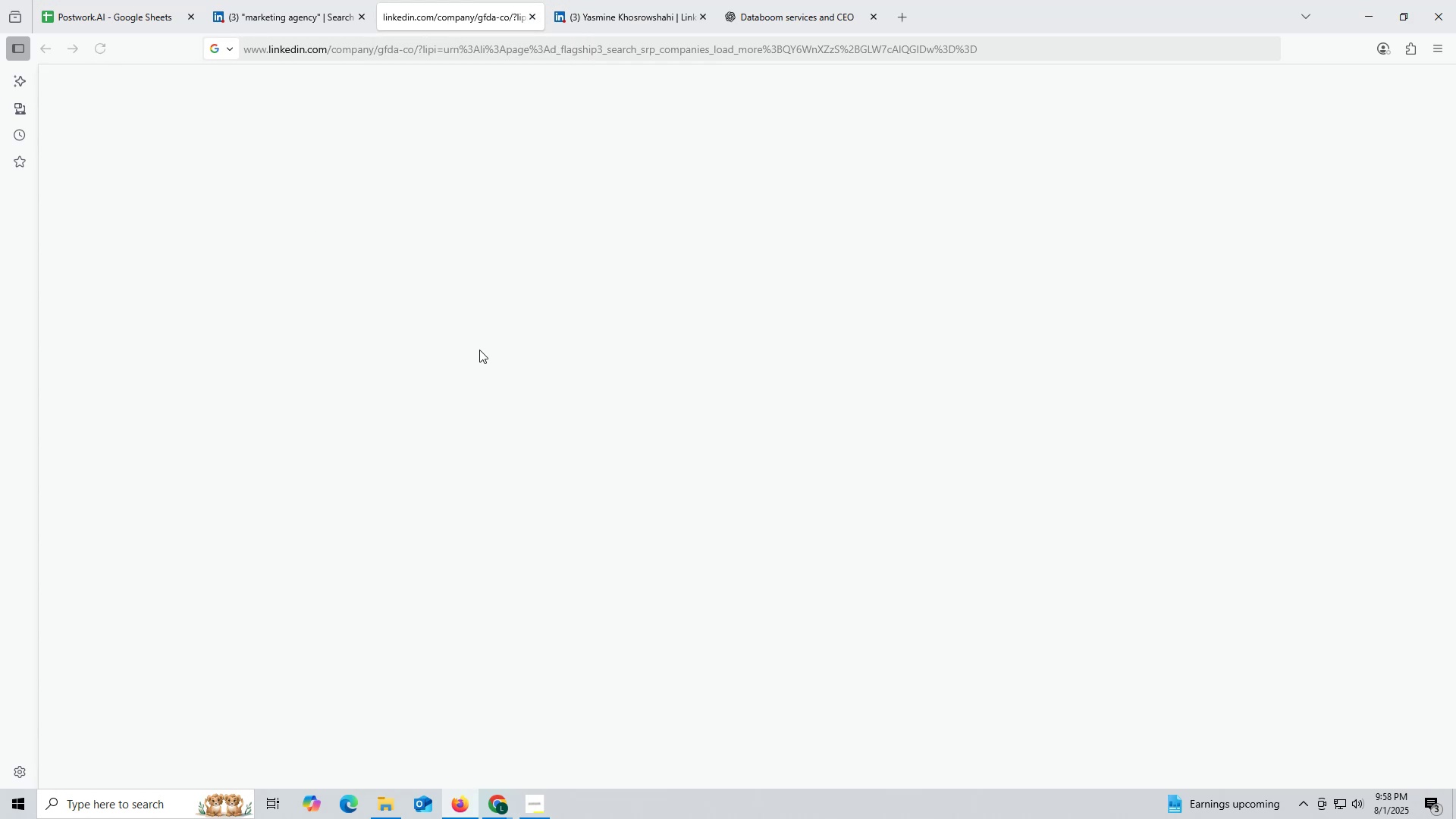 
double_click([479, 350])
 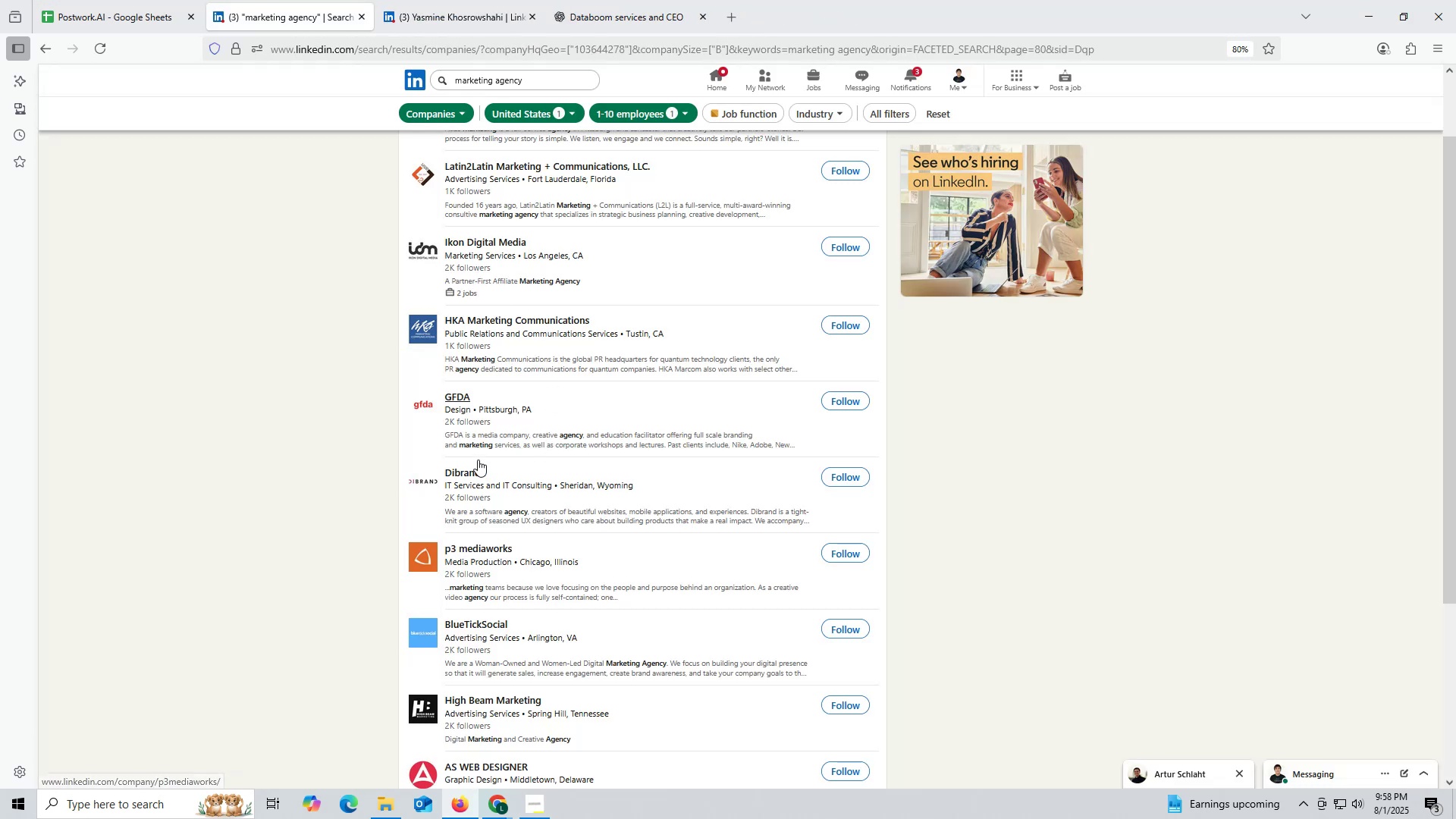 
wait(9.18)
 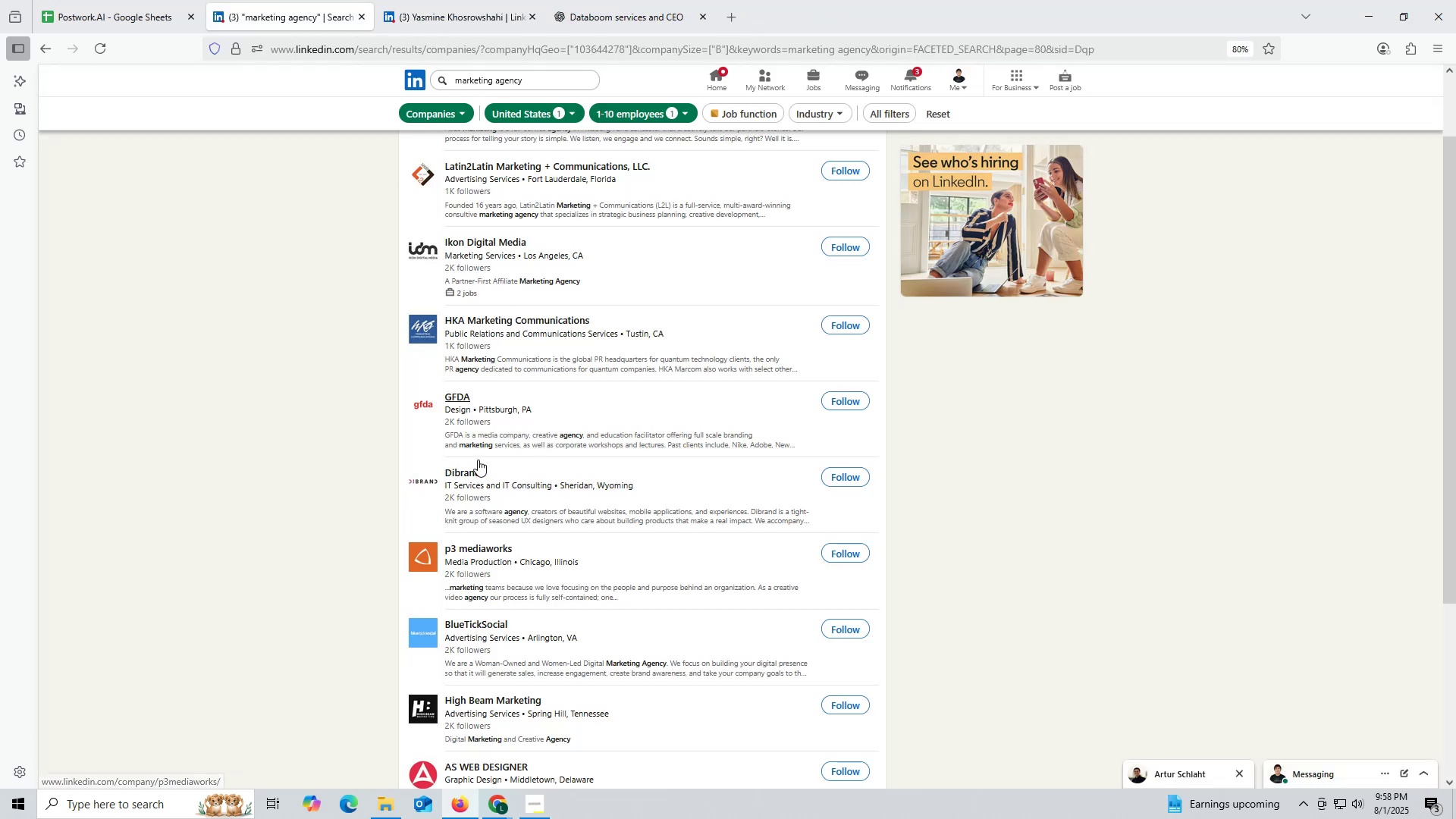 
right_click([454, 395])
 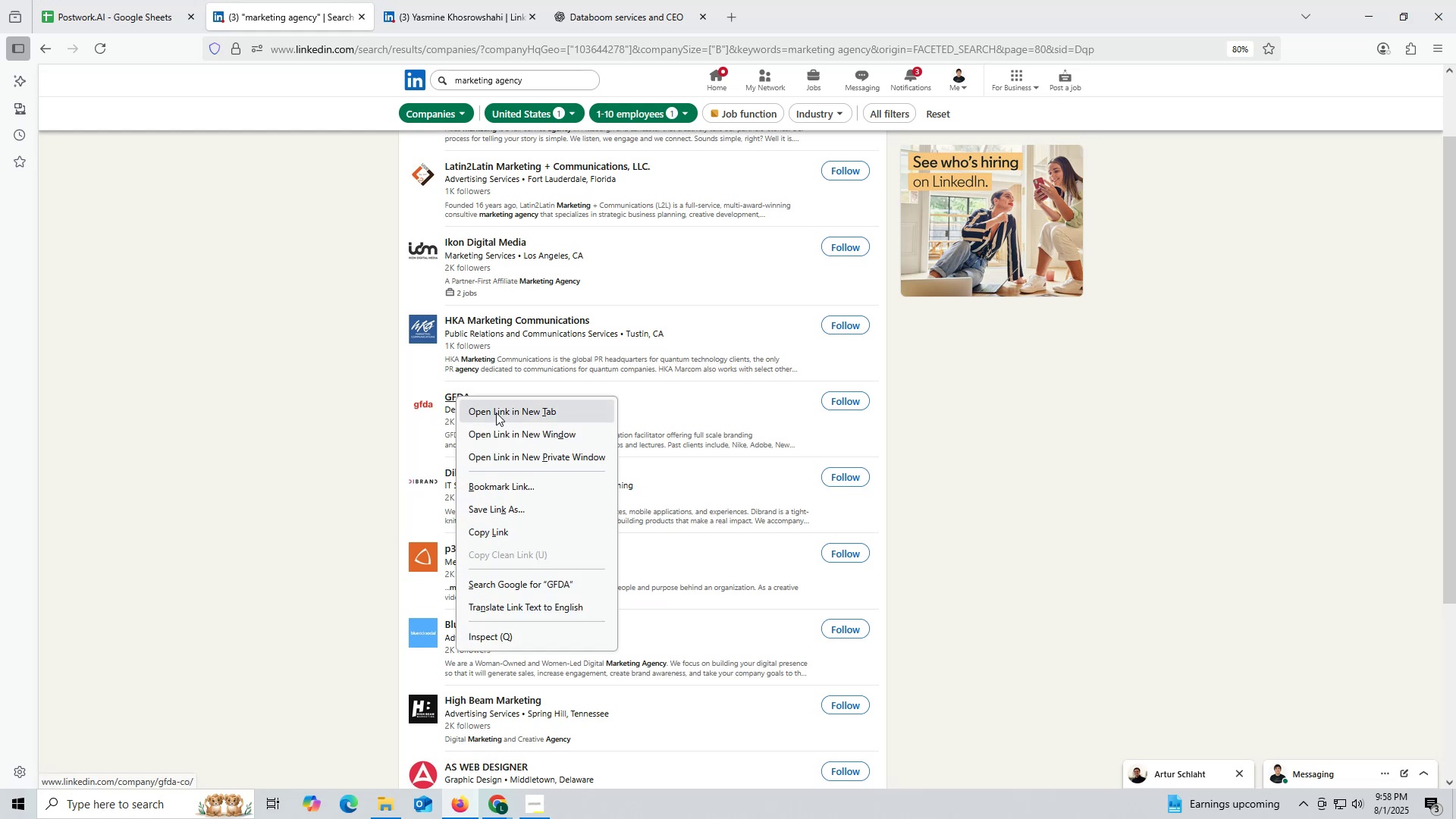 
left_click([496, 413])
 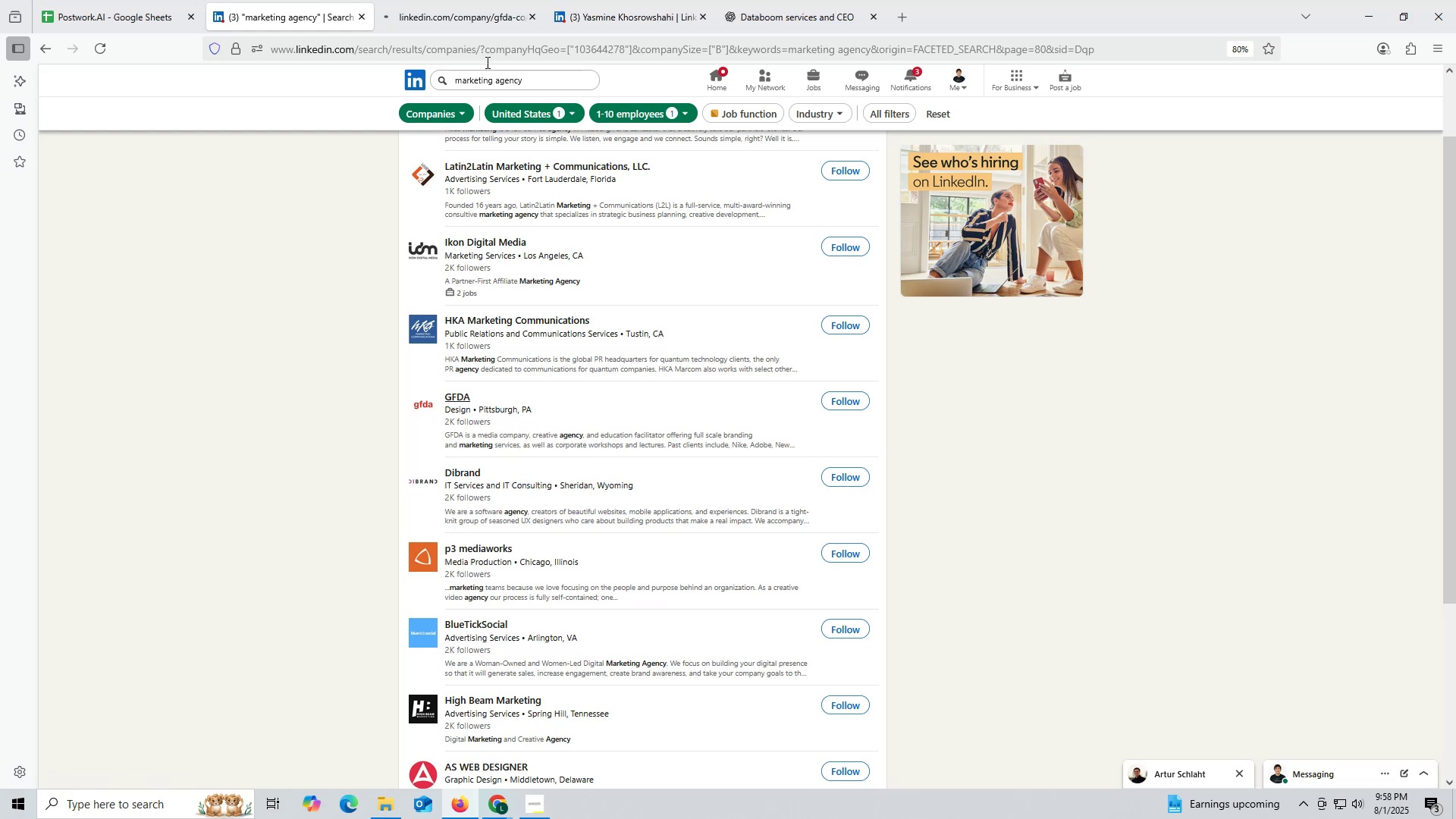 
left_click([471, 23])
 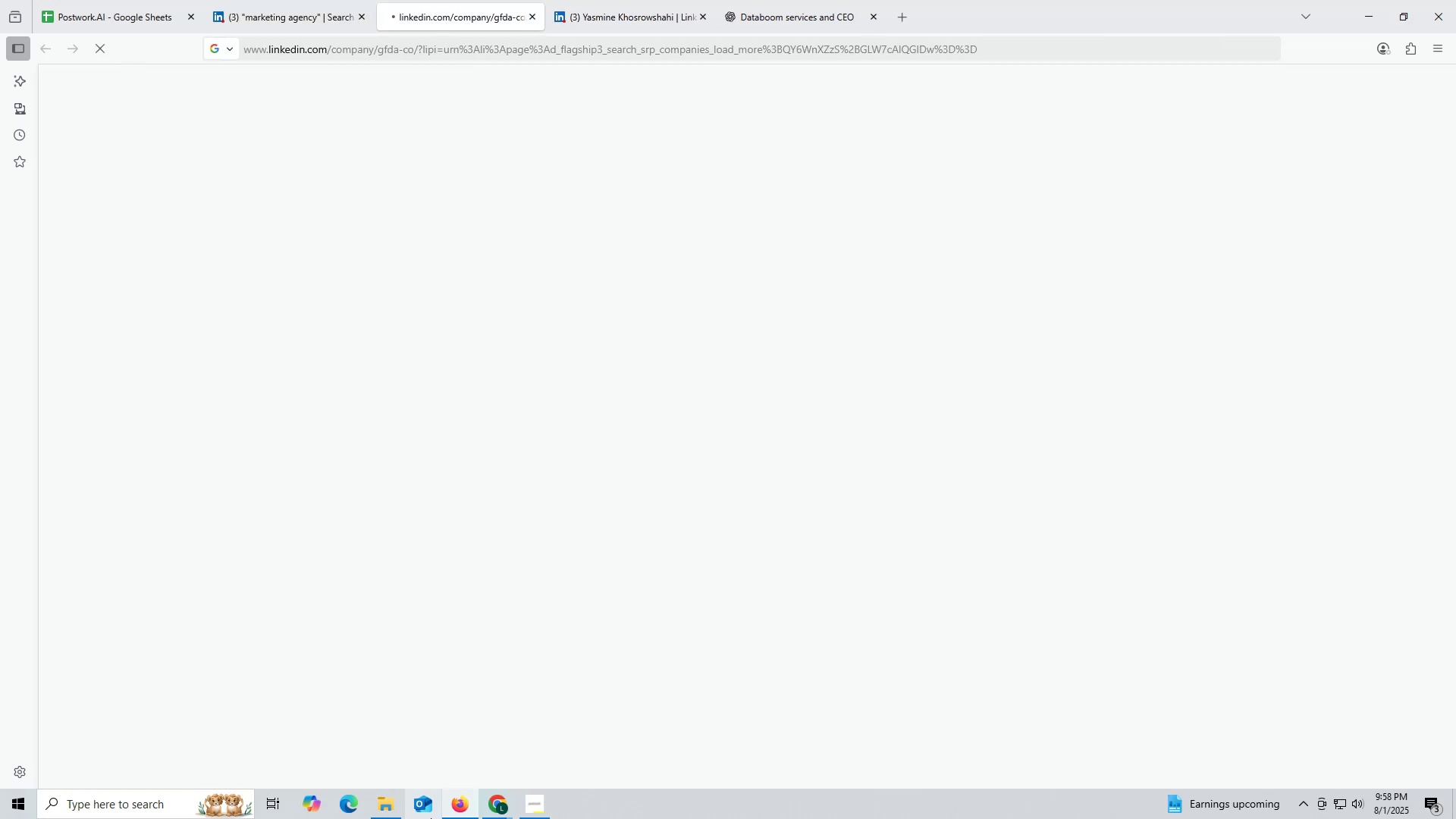 
left_click([293, 21])
 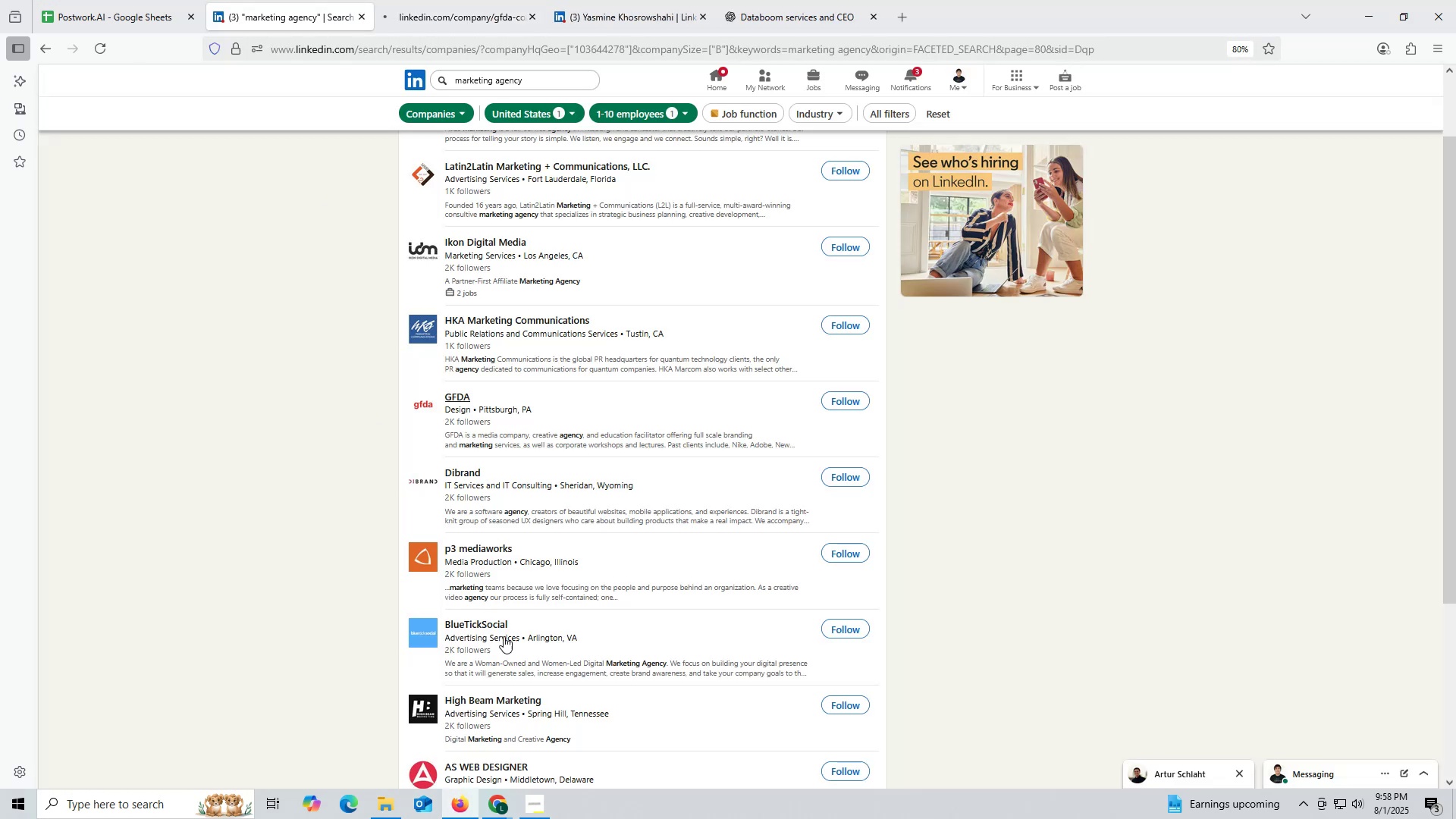 
scroll: coordinate [507, 639], scroll_direction: down, amount: 7.0
 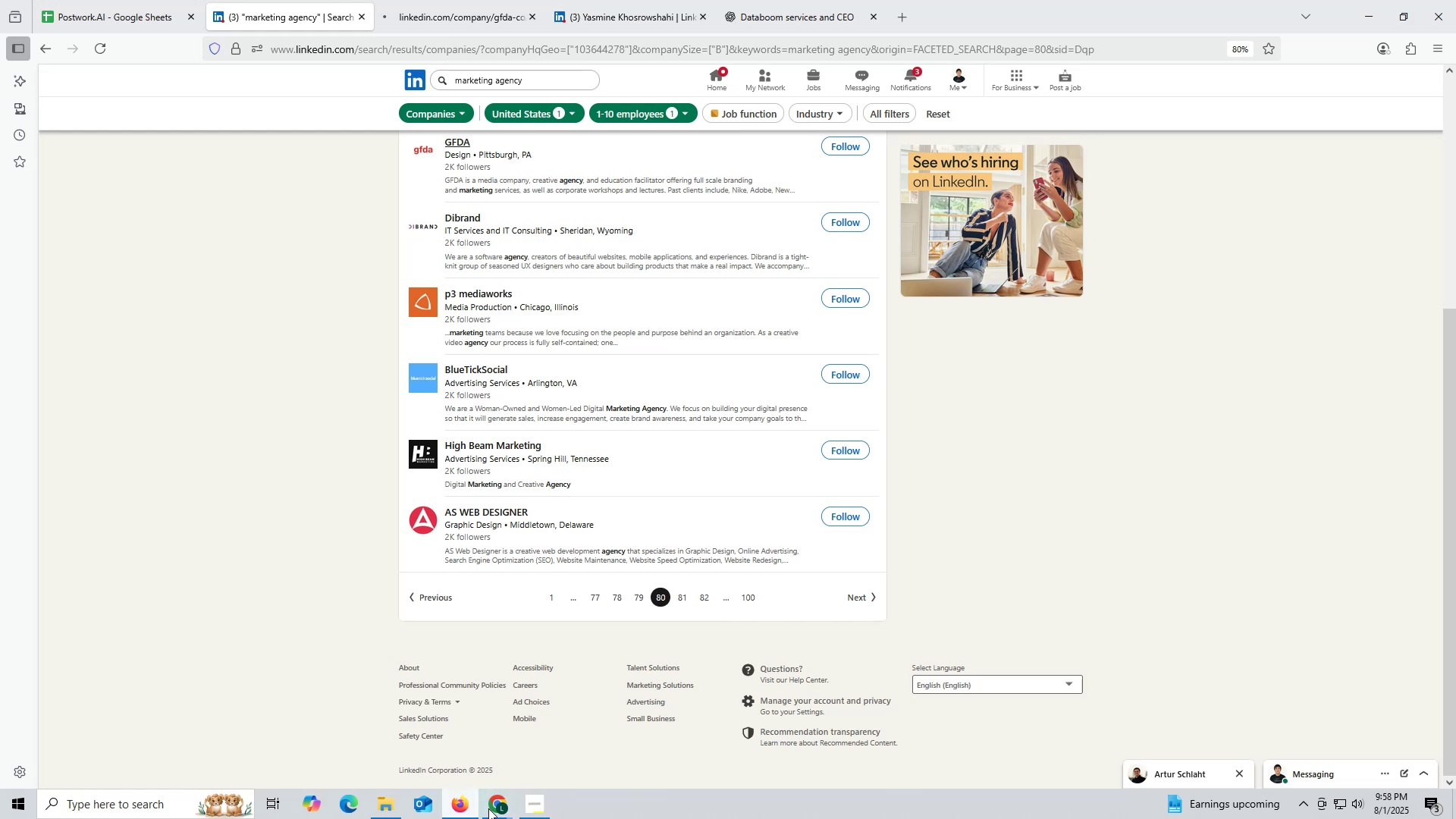 
double_click([400, 732])
 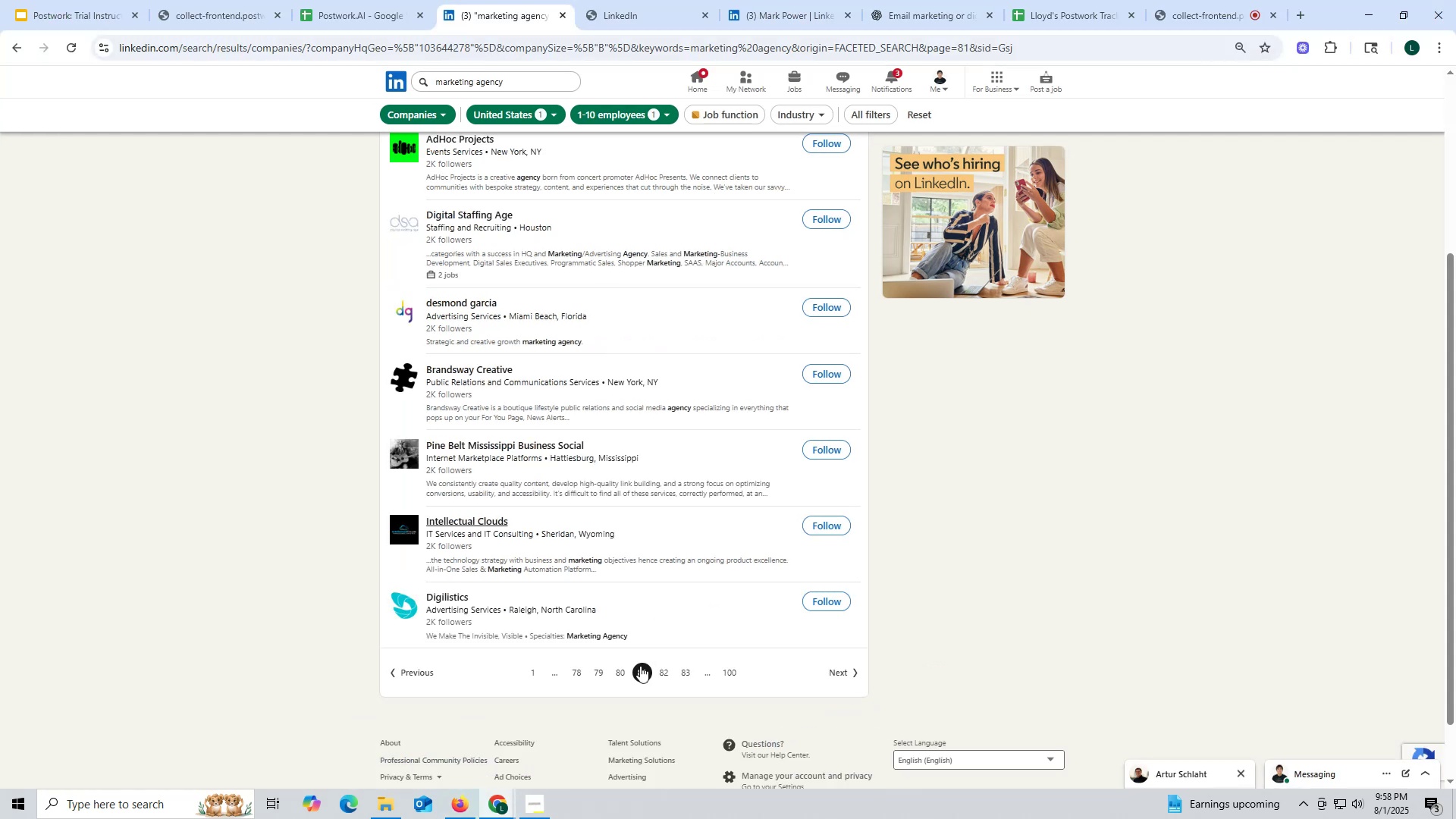 
left_click([620, 671])
 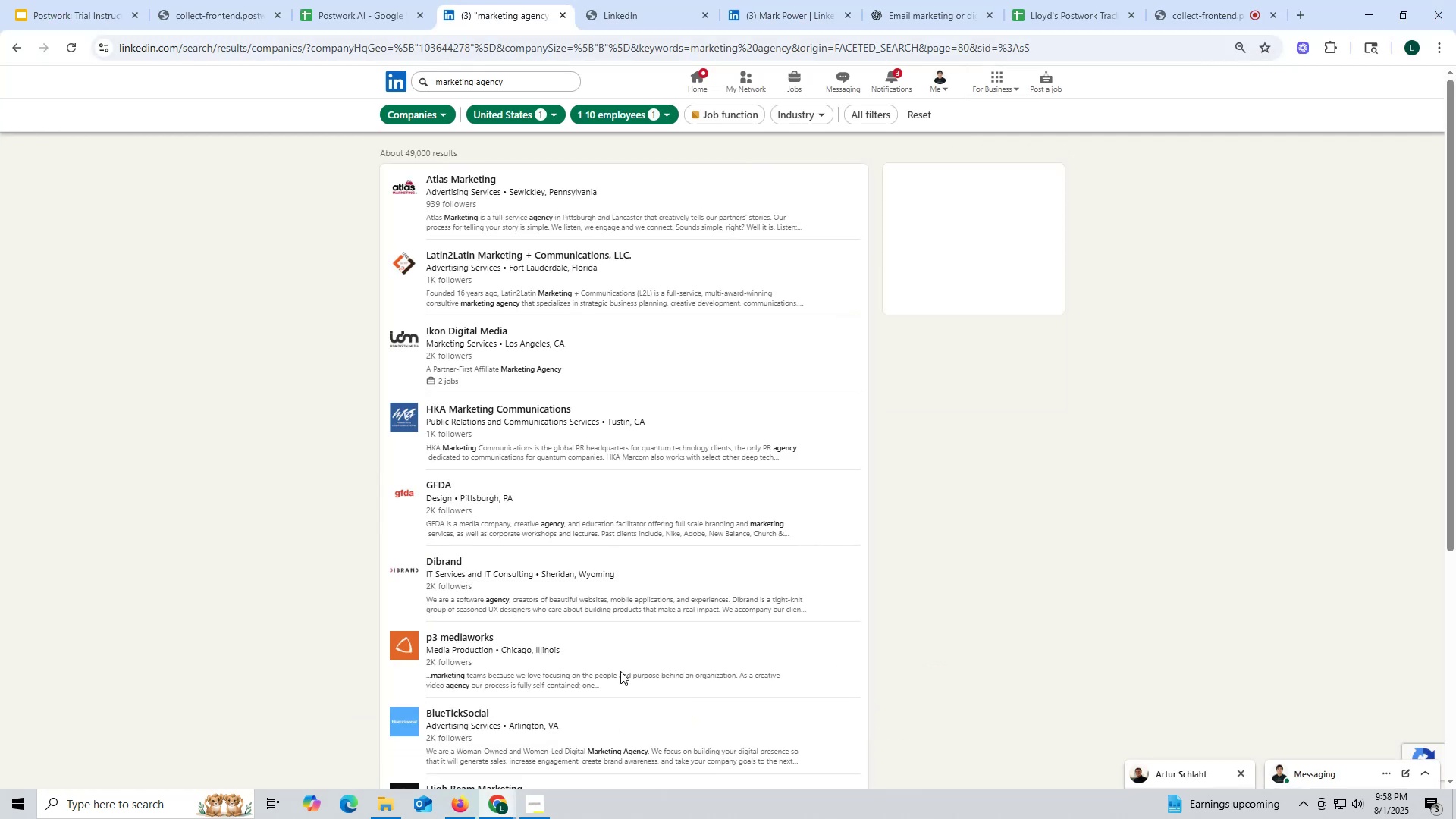 
scroll: coordinate [503, 420], scroll_direction: down, amount: 1.0
 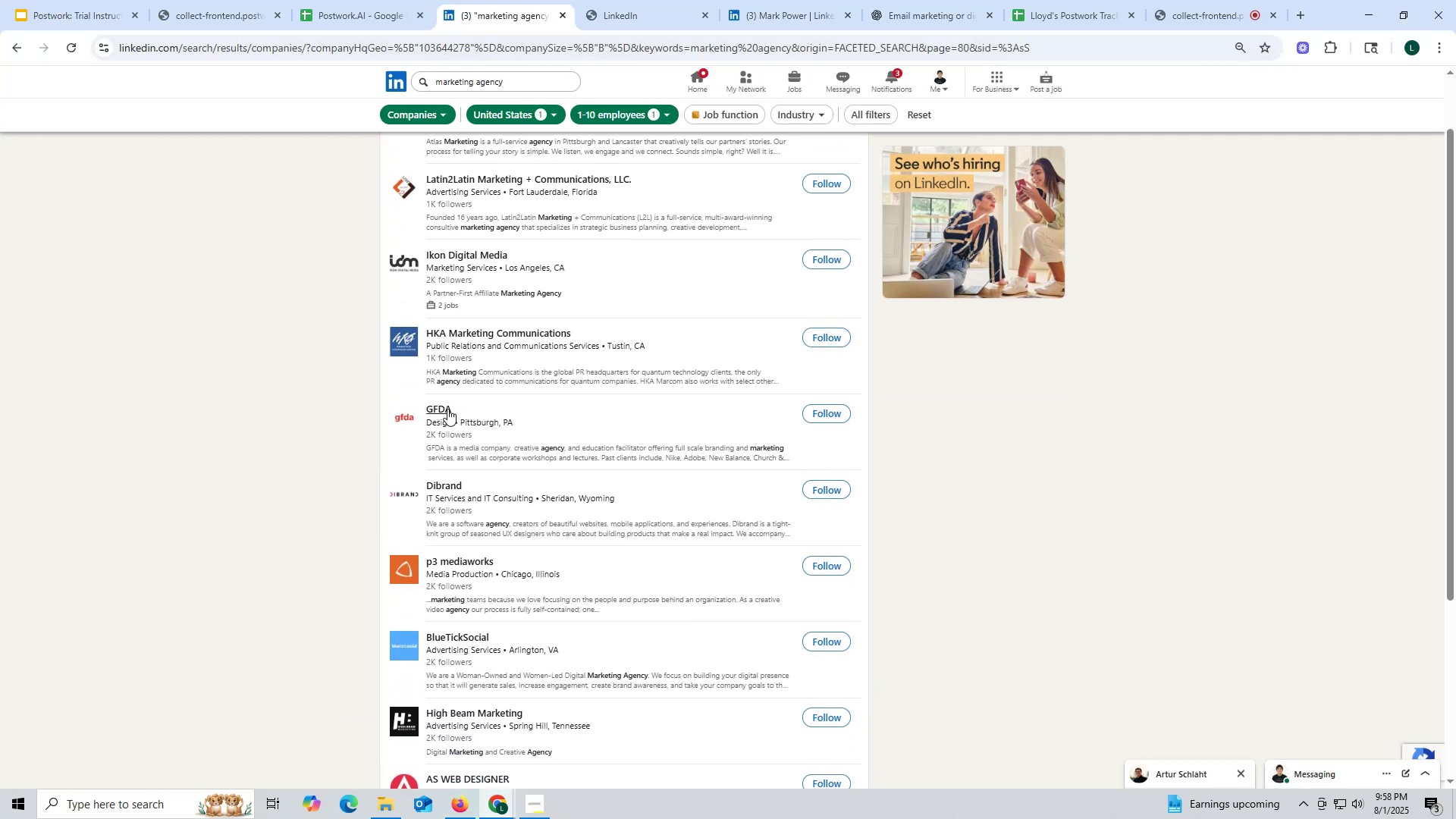 
right_click([445, 410])
 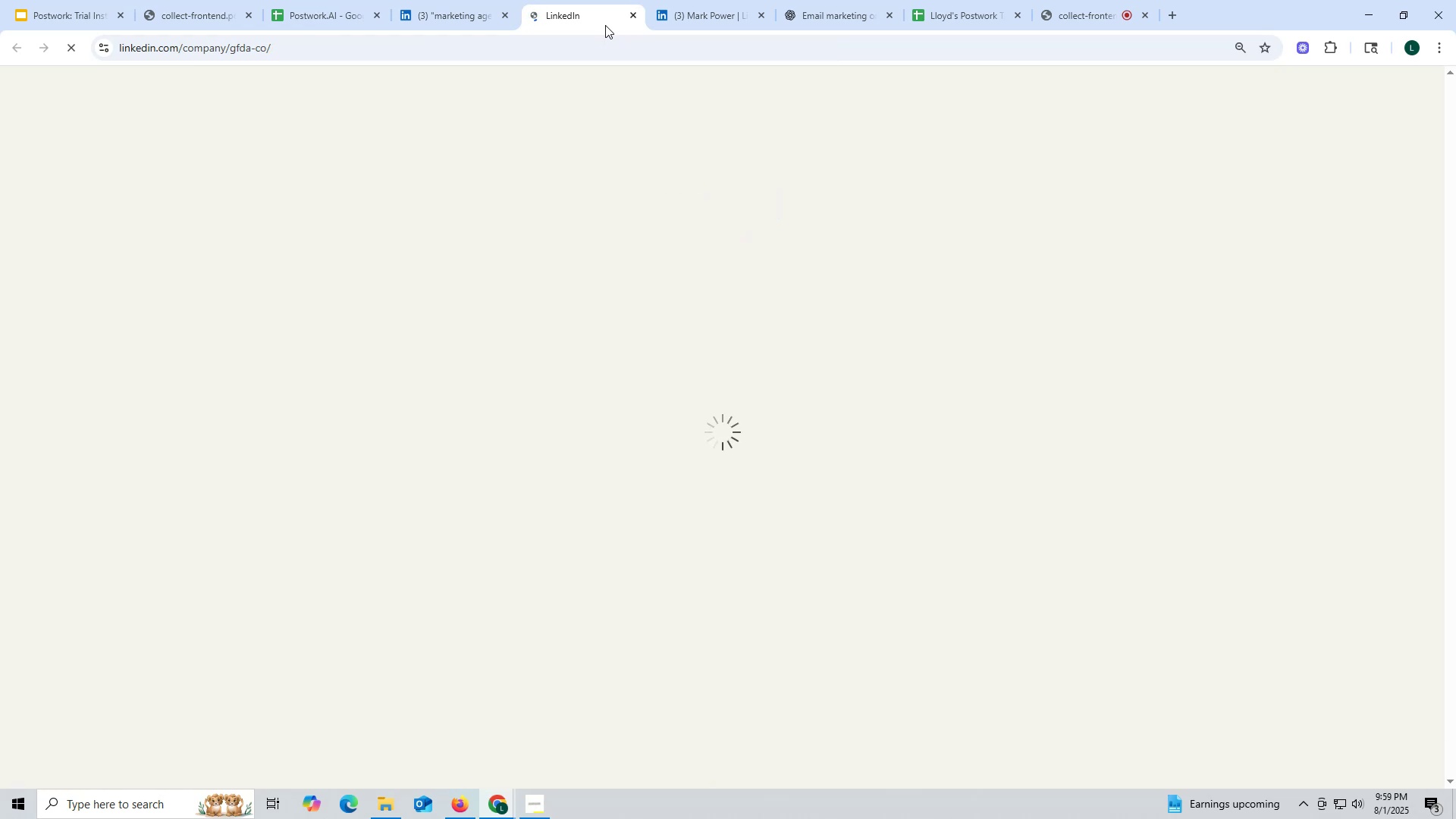 
wait(13.45)
 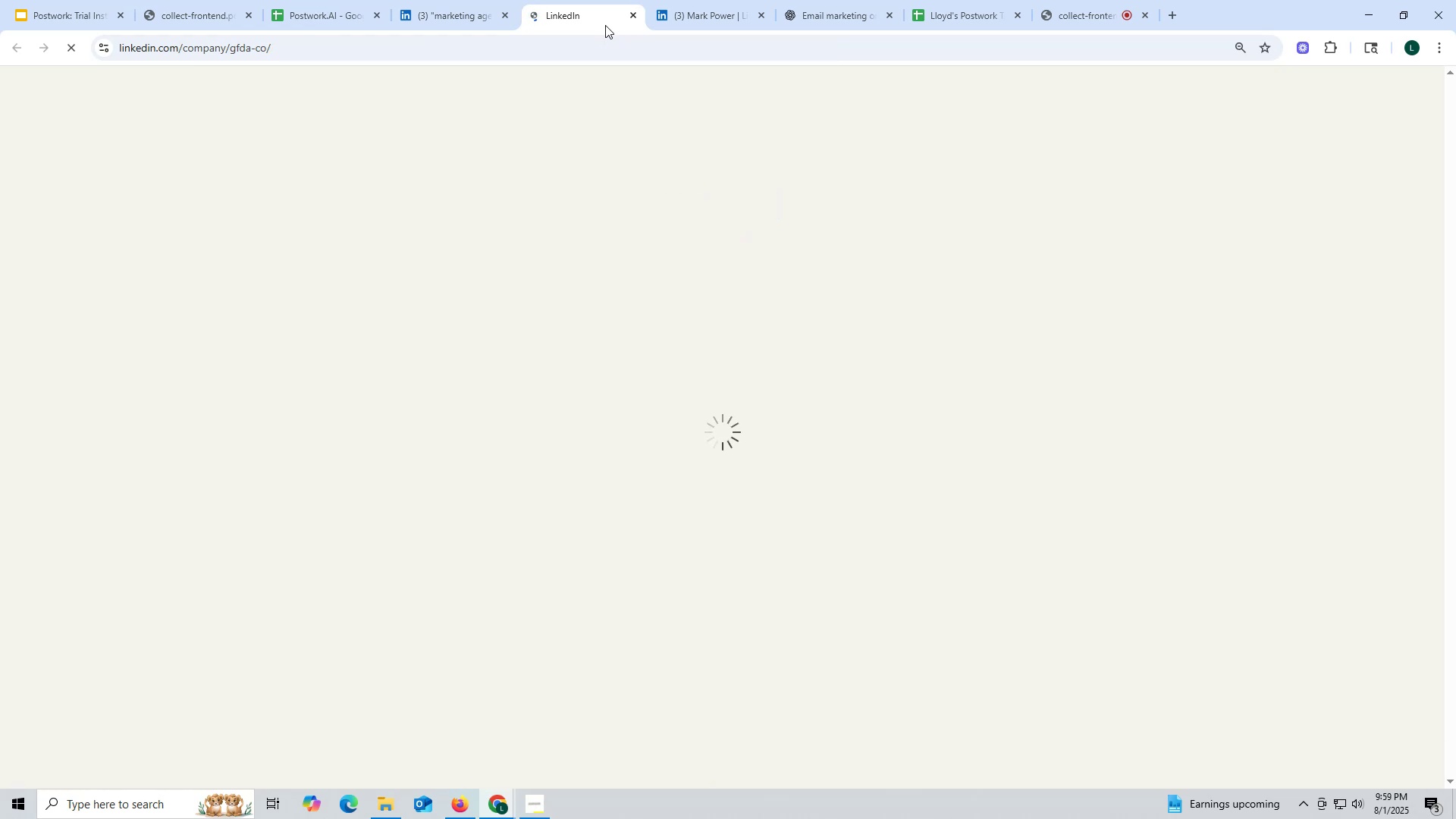 
left_click([496, 365])
 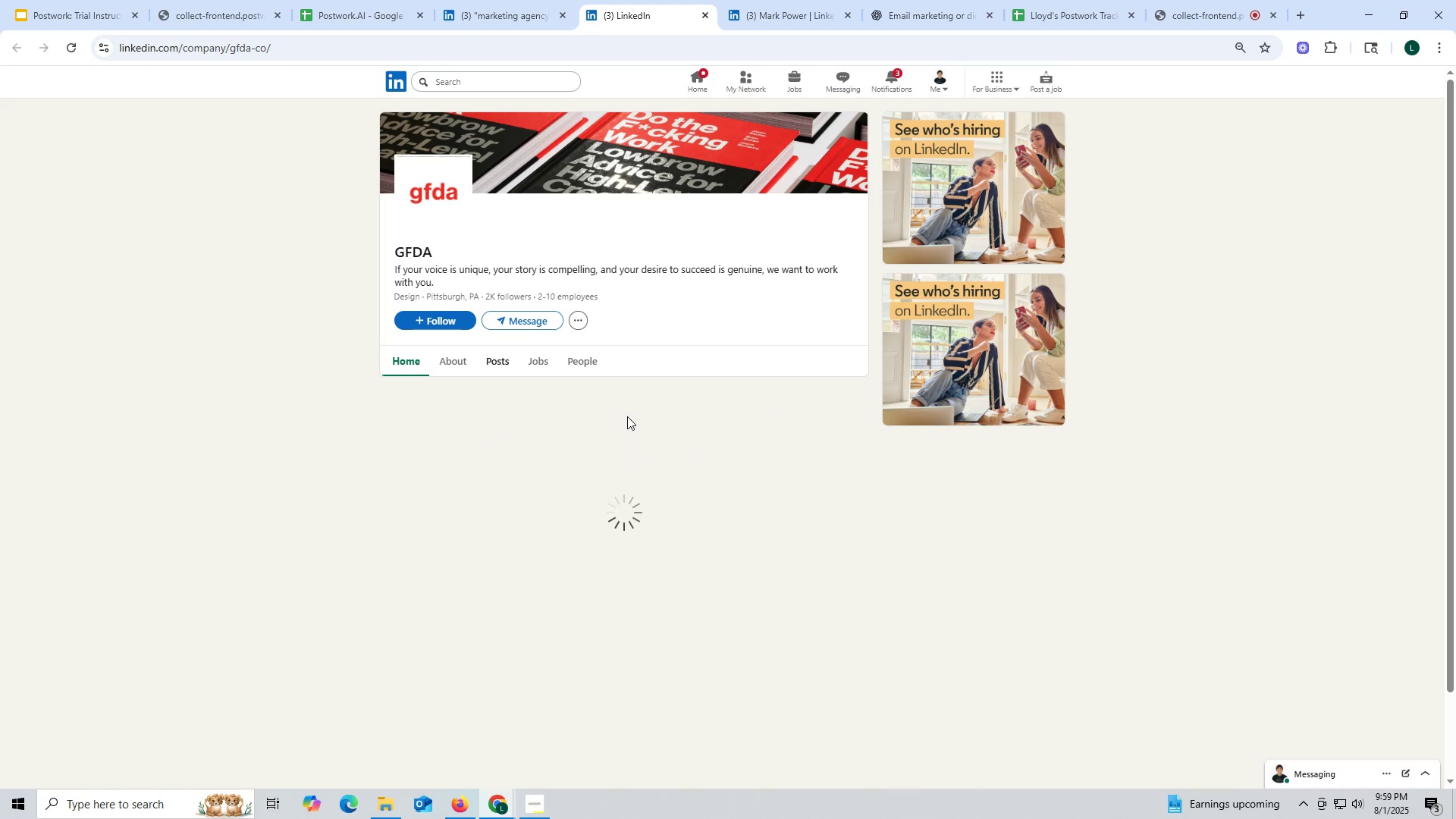 
wait(18.78)
 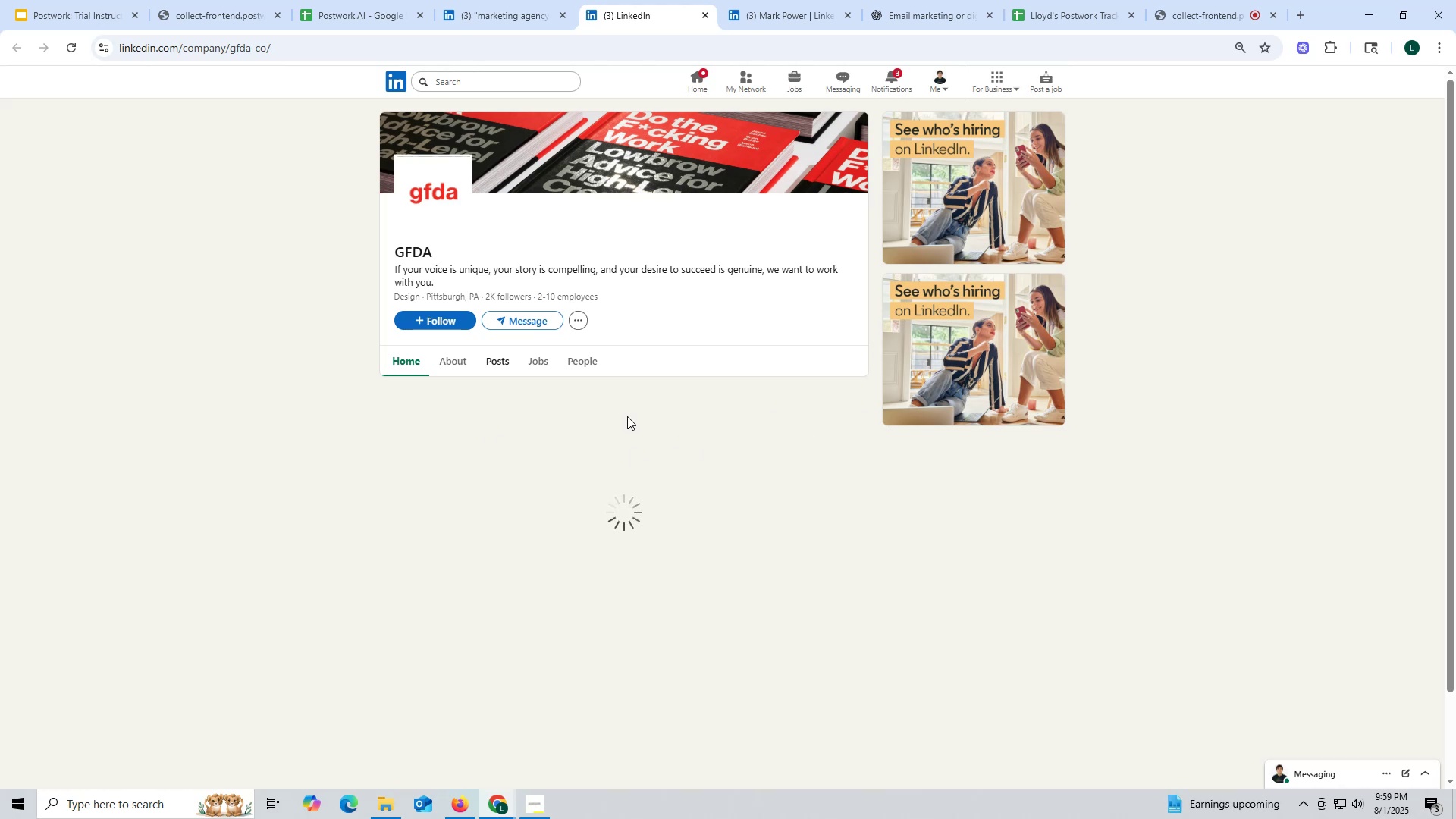 
left_click([67, 48])
 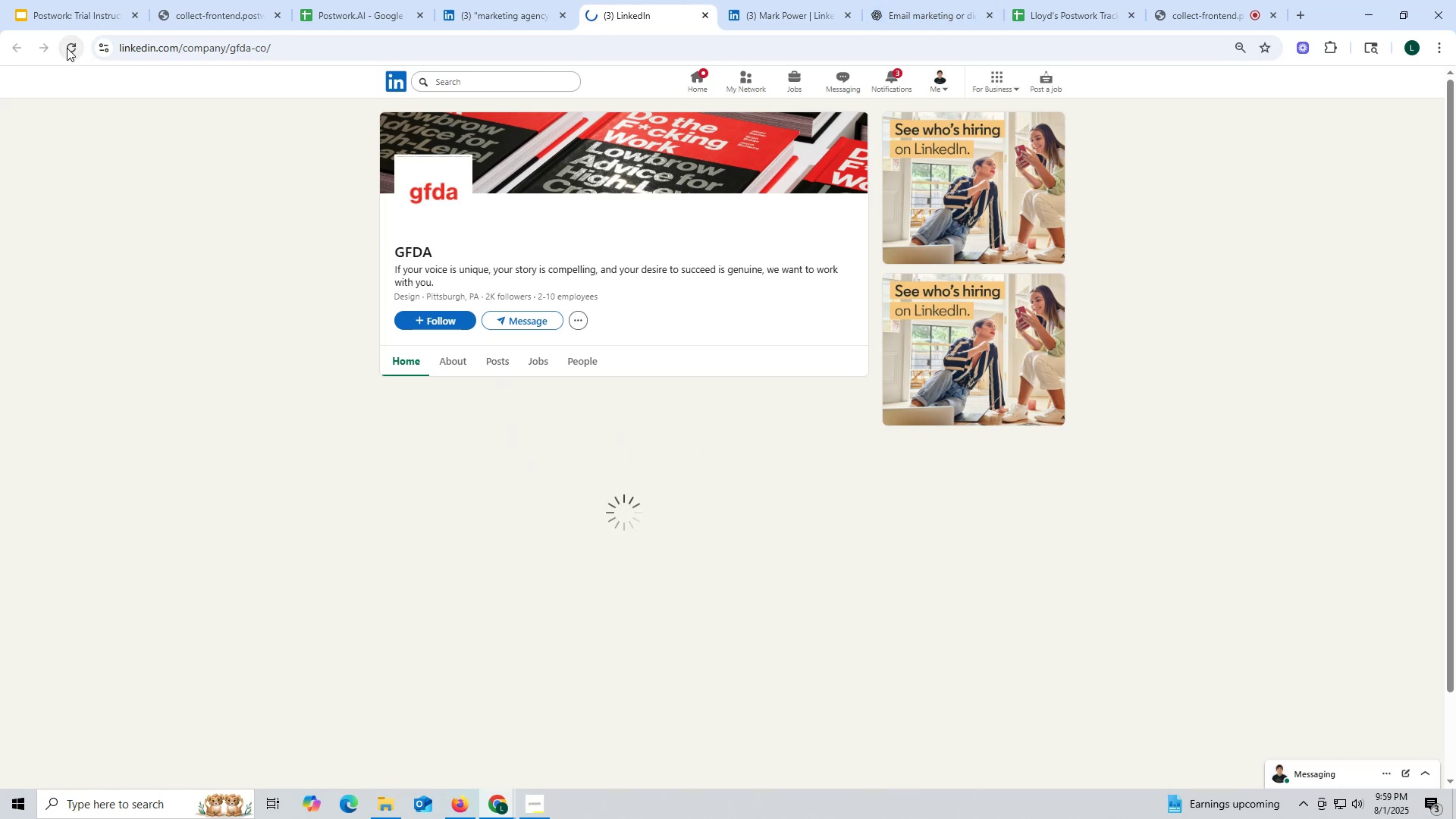 
left_click([67, 48])
 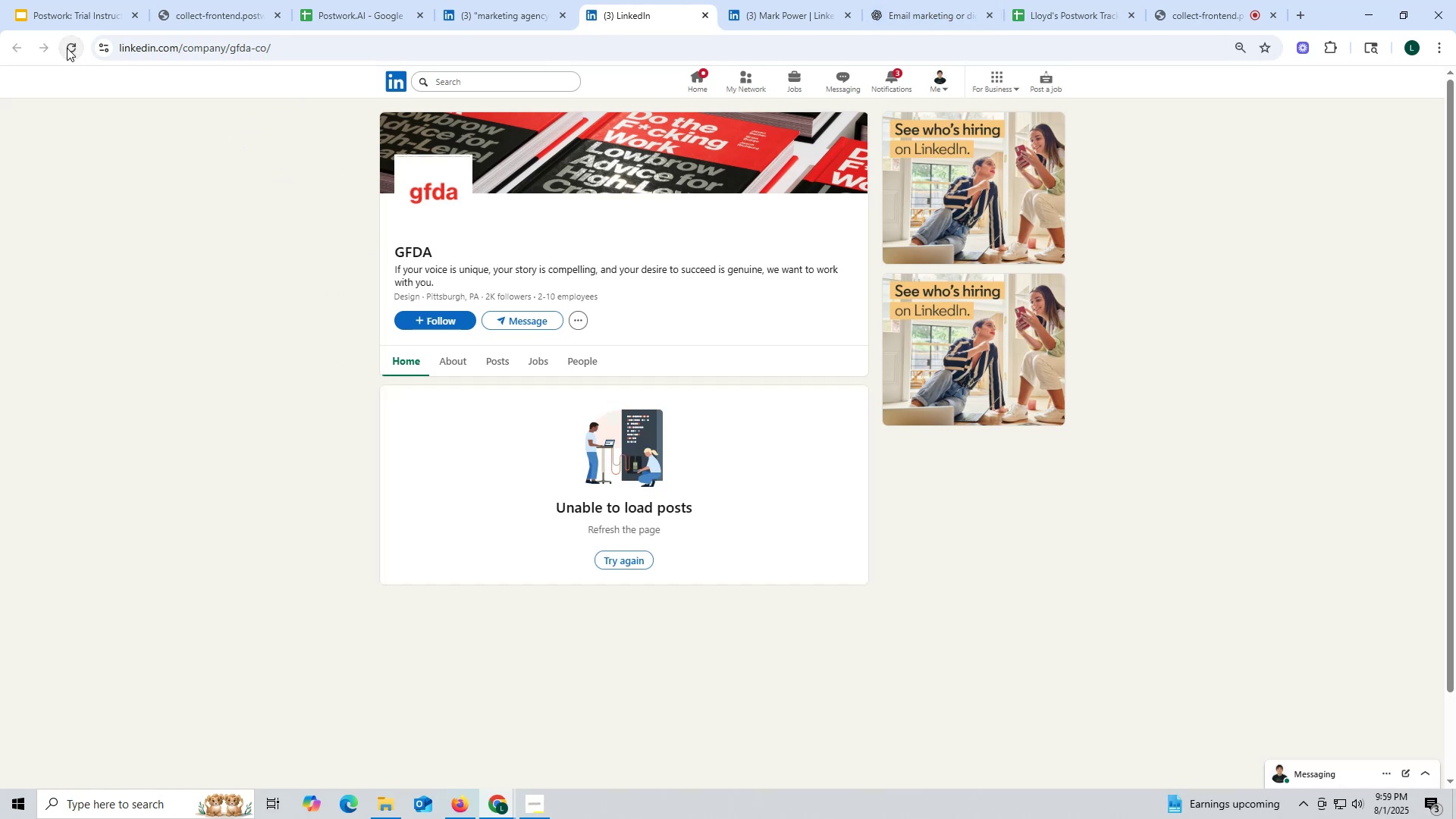 
left_click([67, 48])
 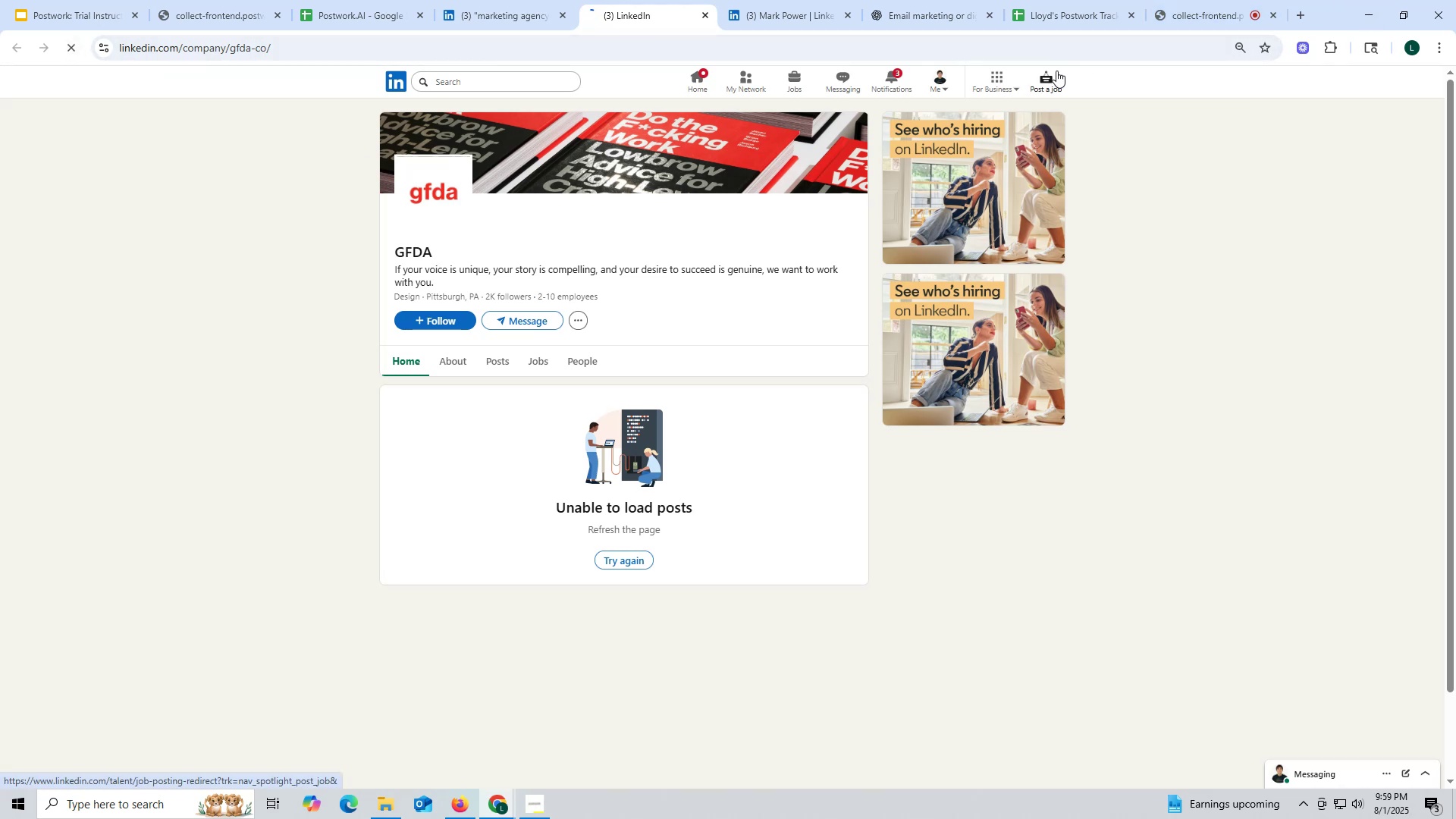 
left_click([1195, 17])
 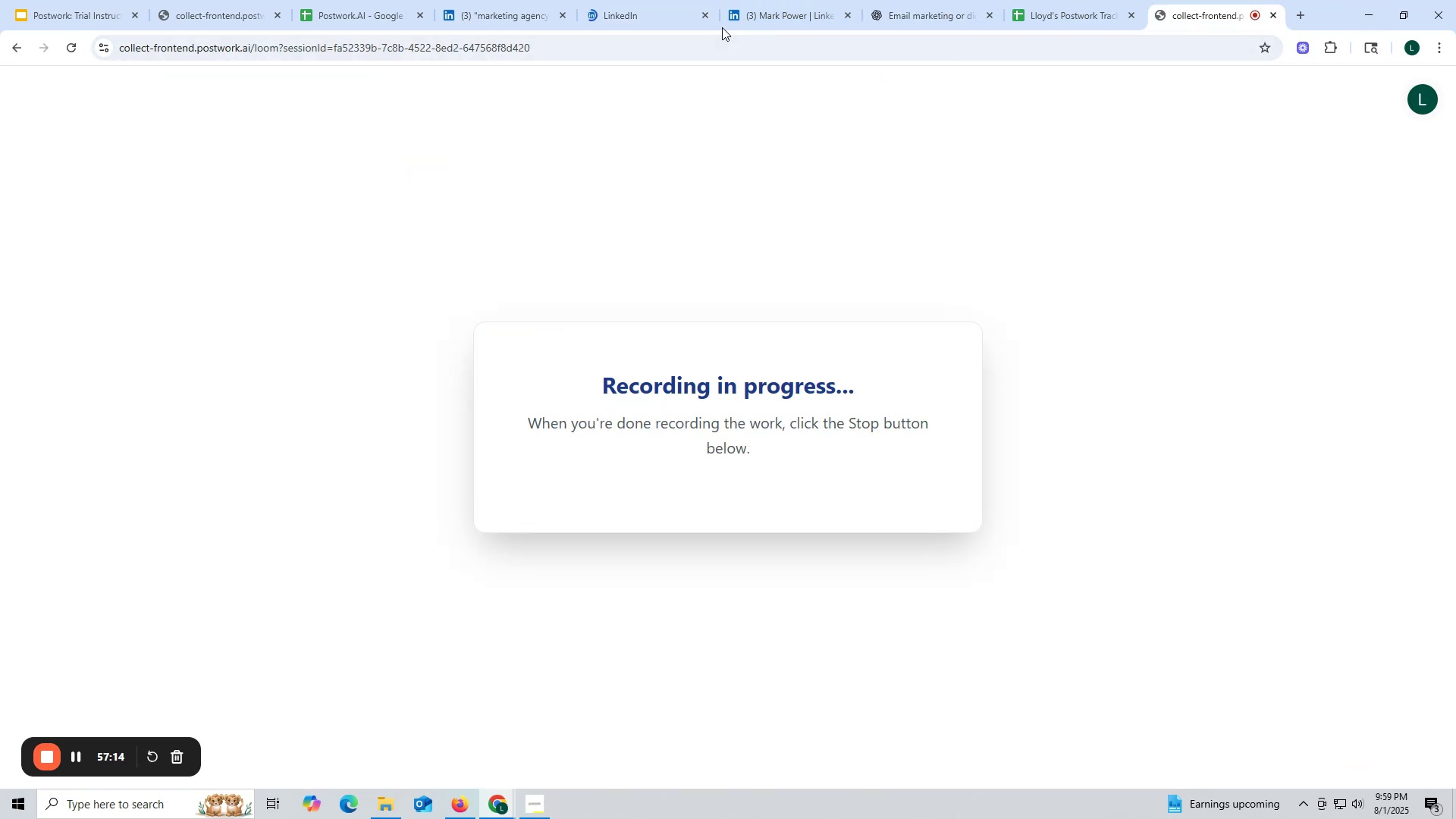 
left_click([632, 19])
 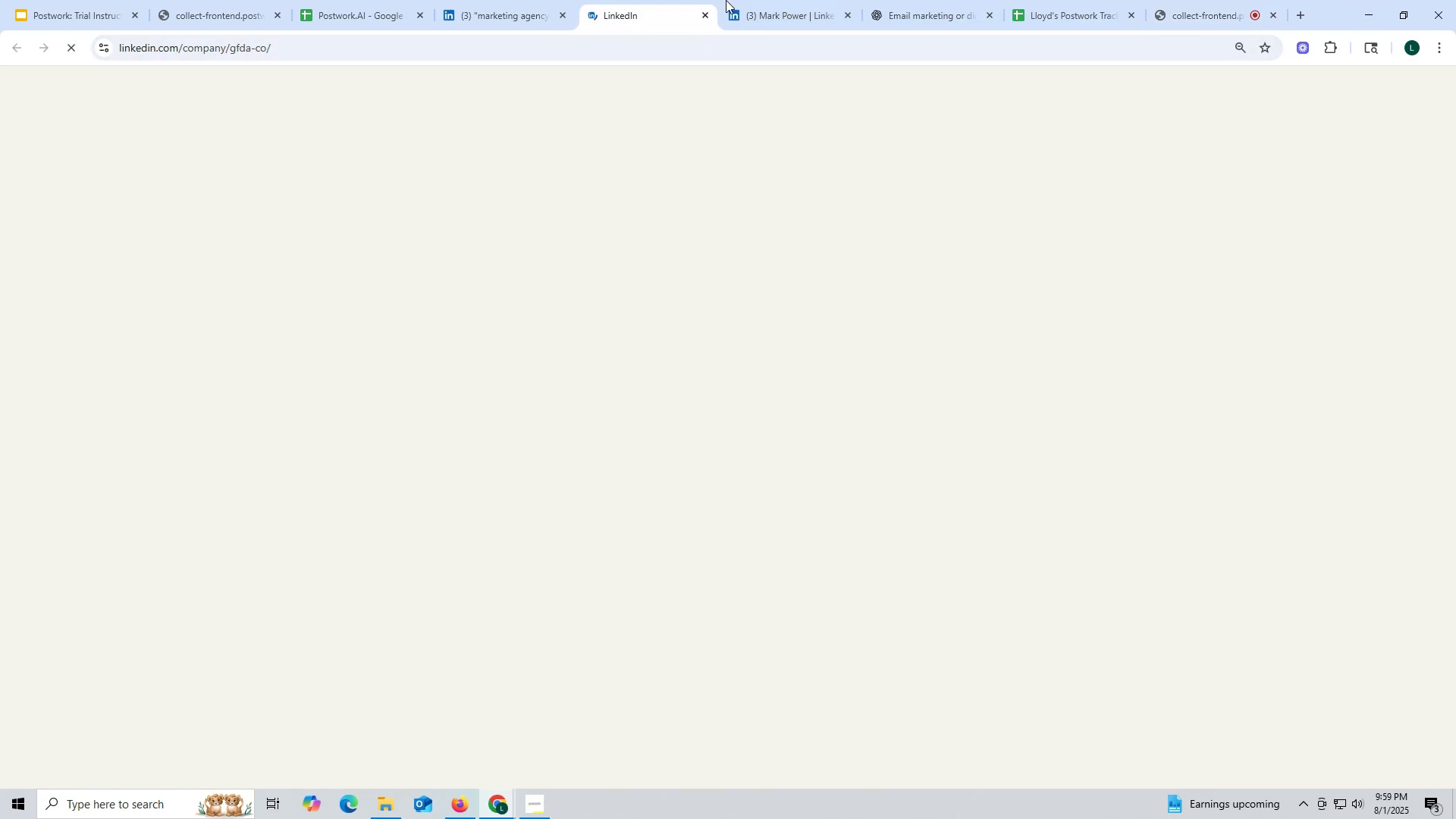 
wait(8.02)
 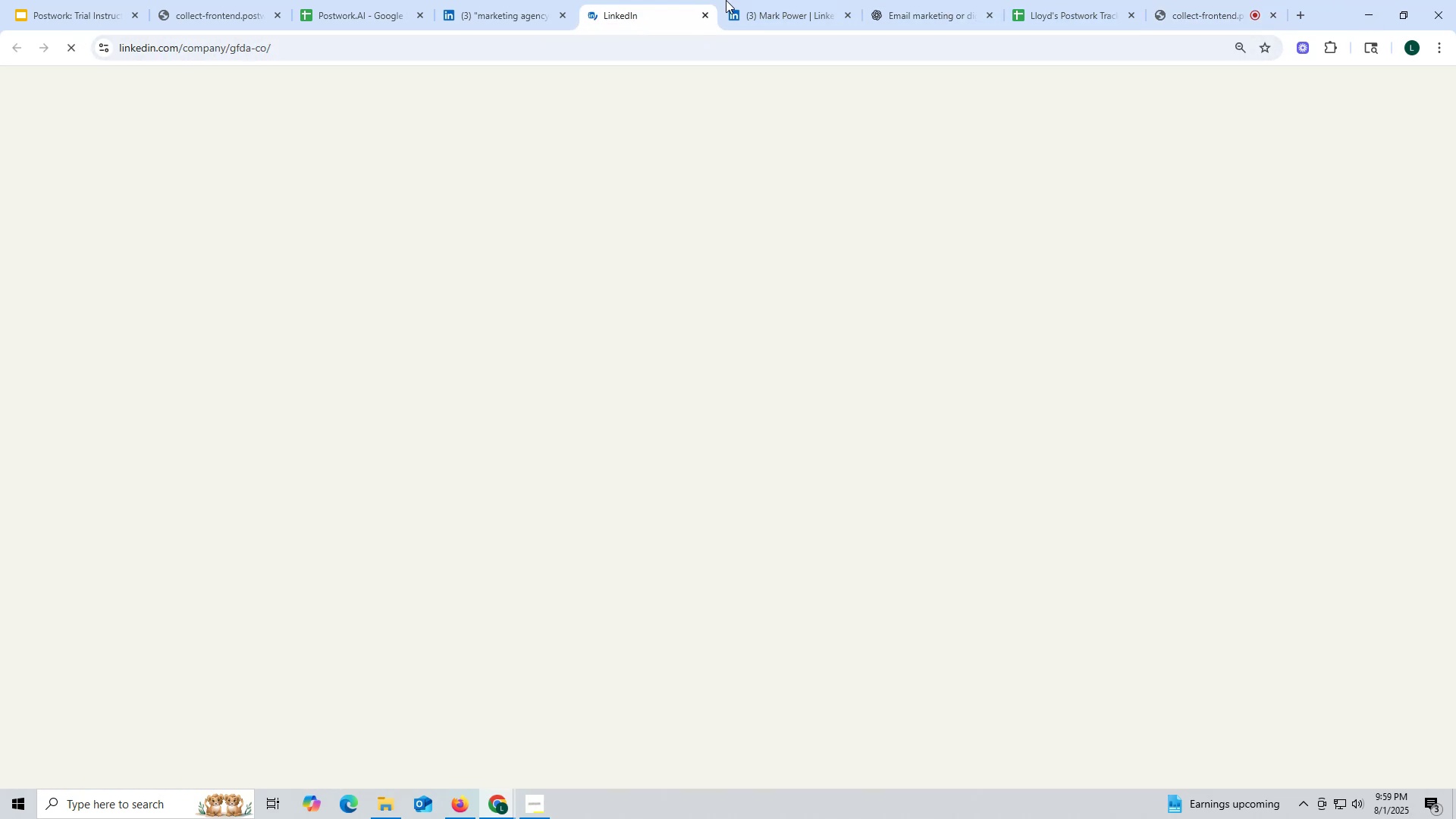 
left_click([457, 804])
 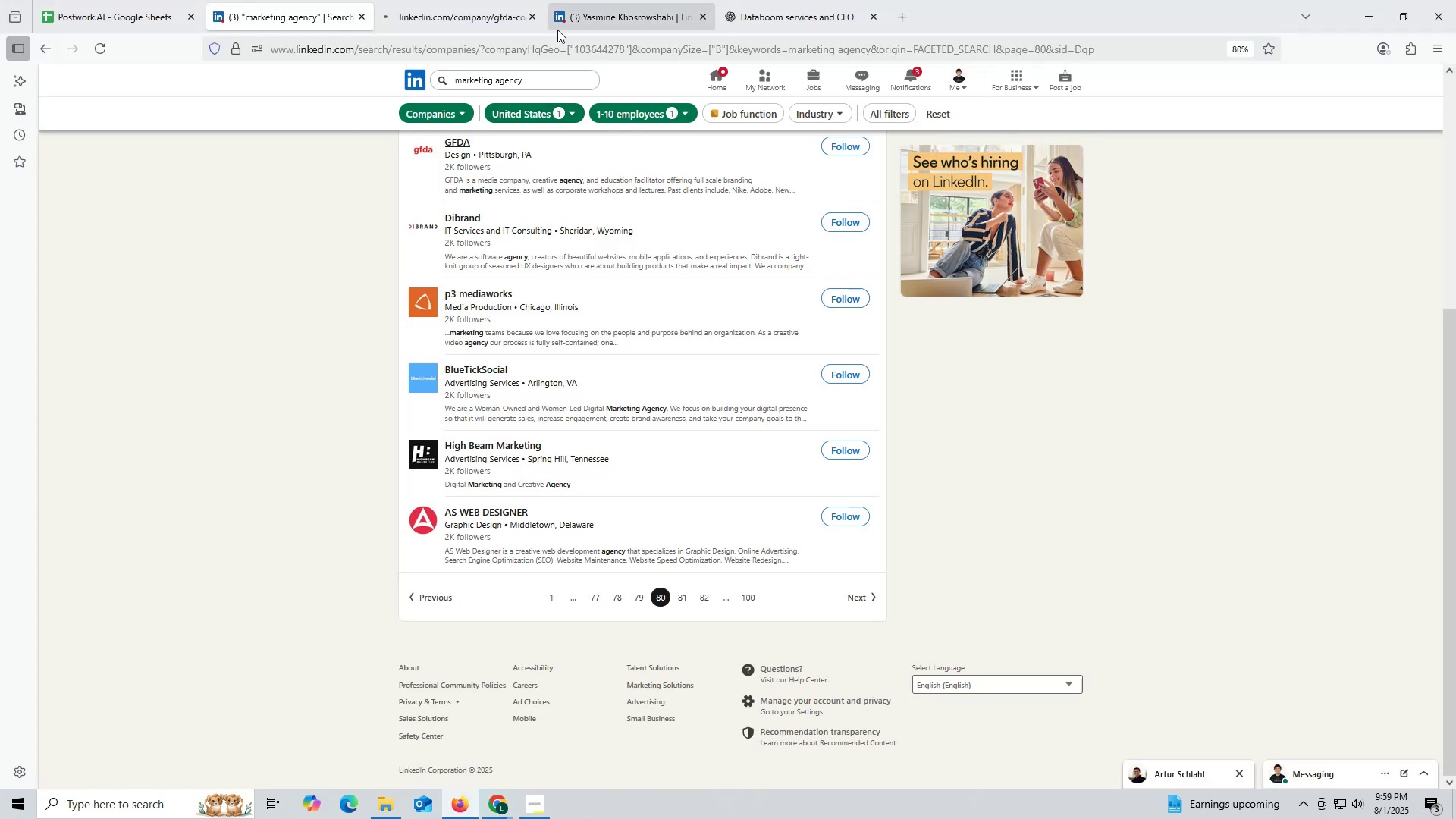 
left_click([438, 19])
 